 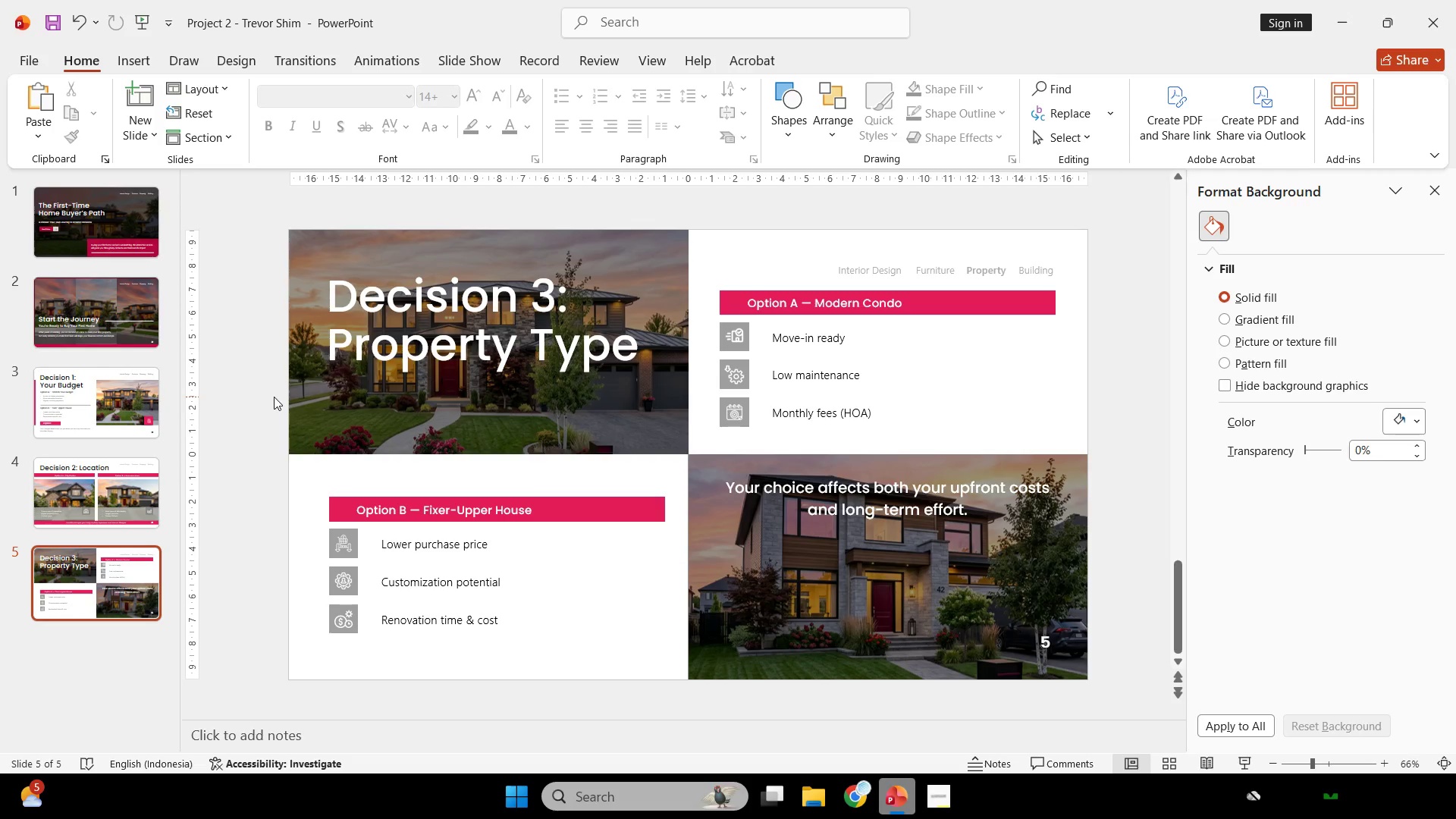 
left_click([949, 810])
 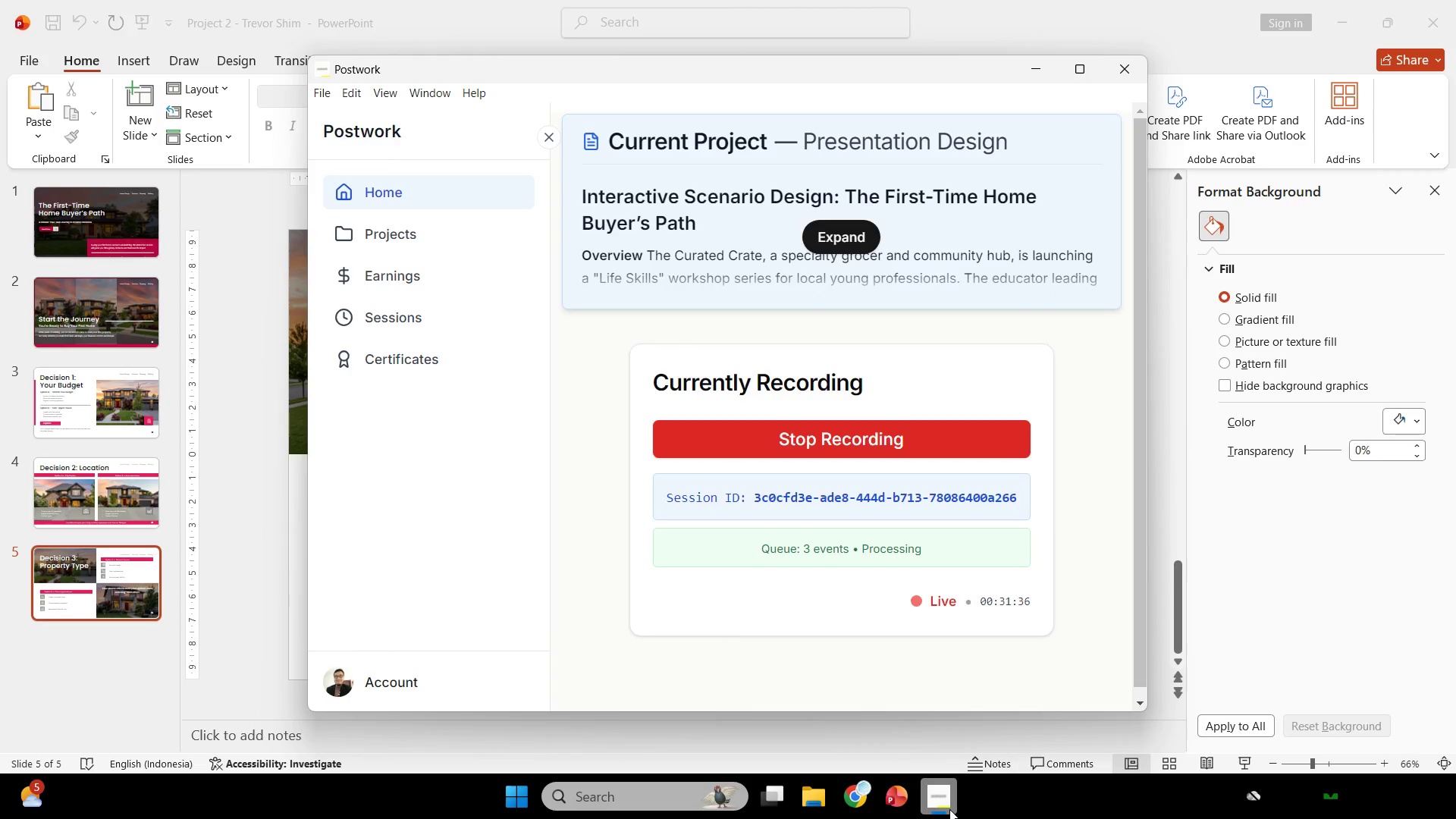 
wait(14.34)
 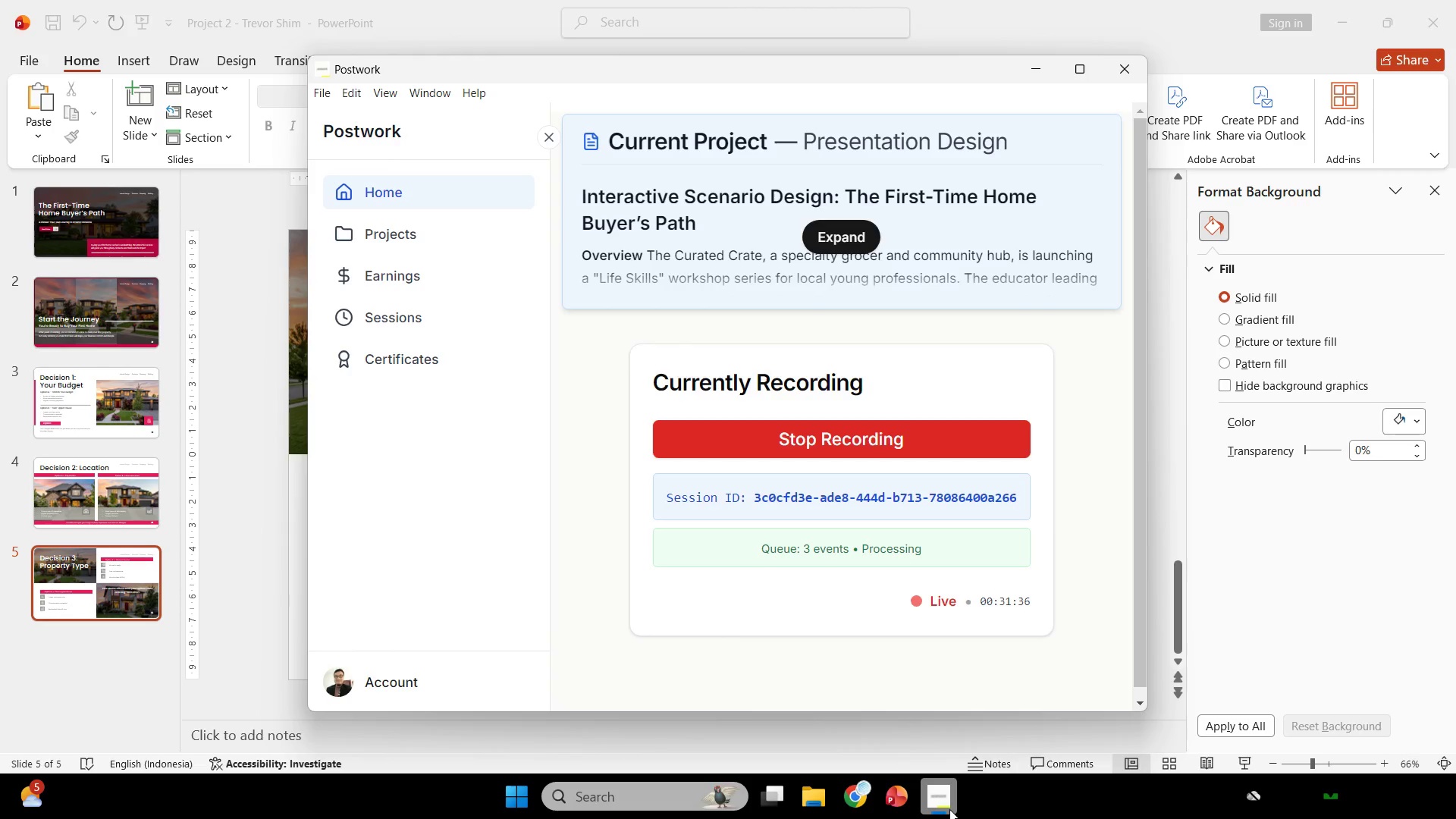 
scroll: coordinate [137, 555], scroll_direction: down, amount: 6.0
 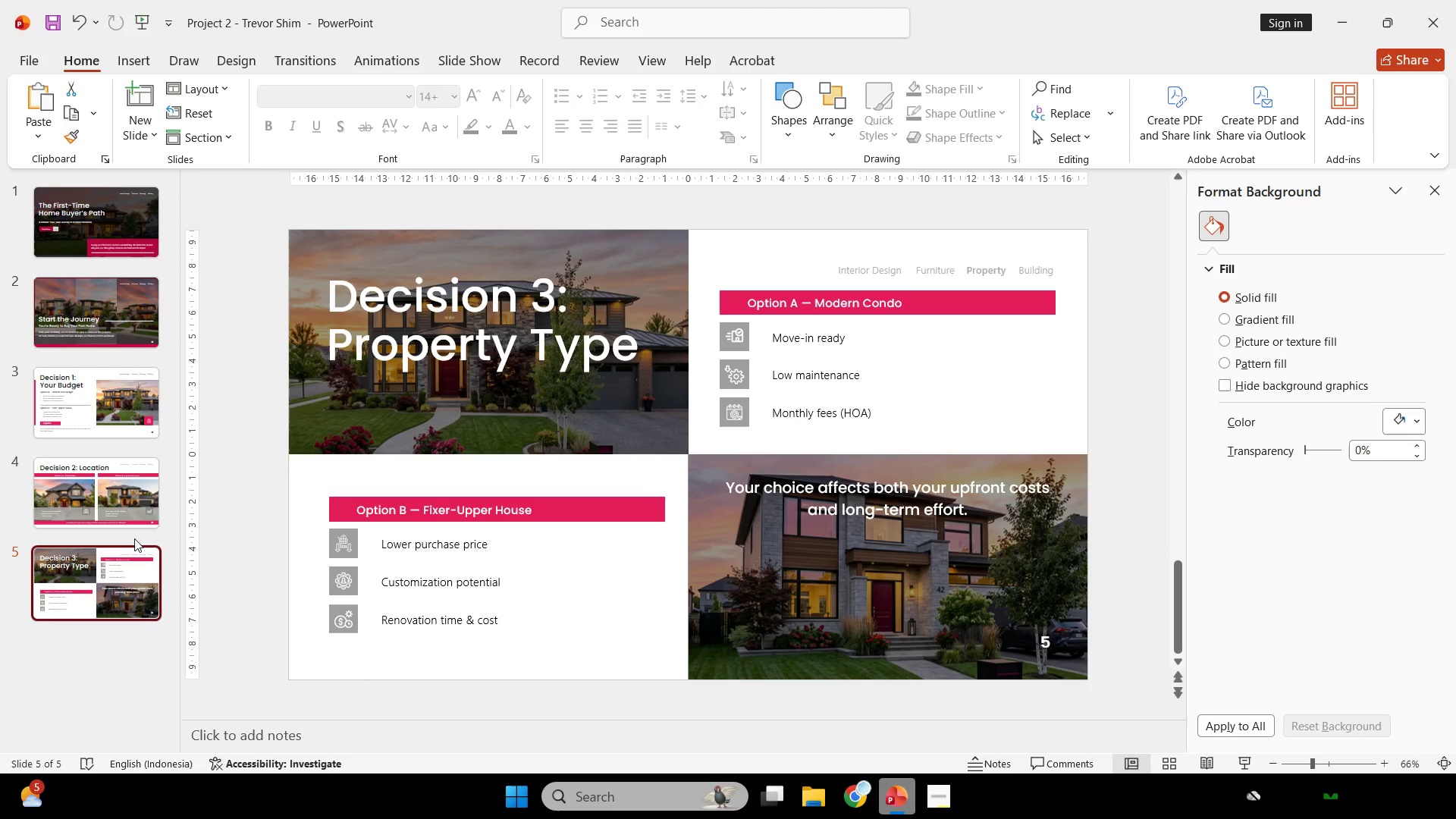 
mouse_move([135, 518])
 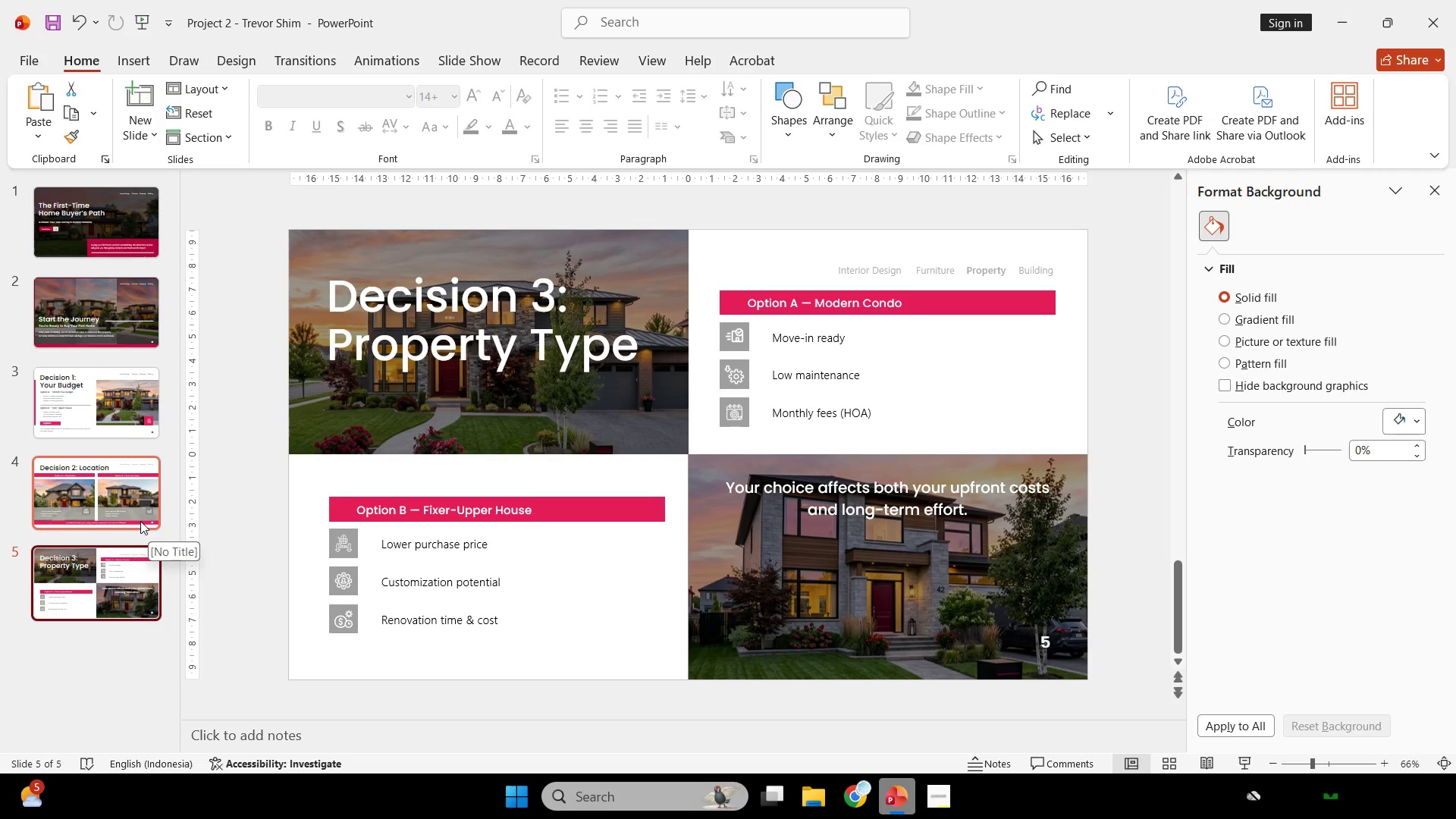 
wait(17.39)
 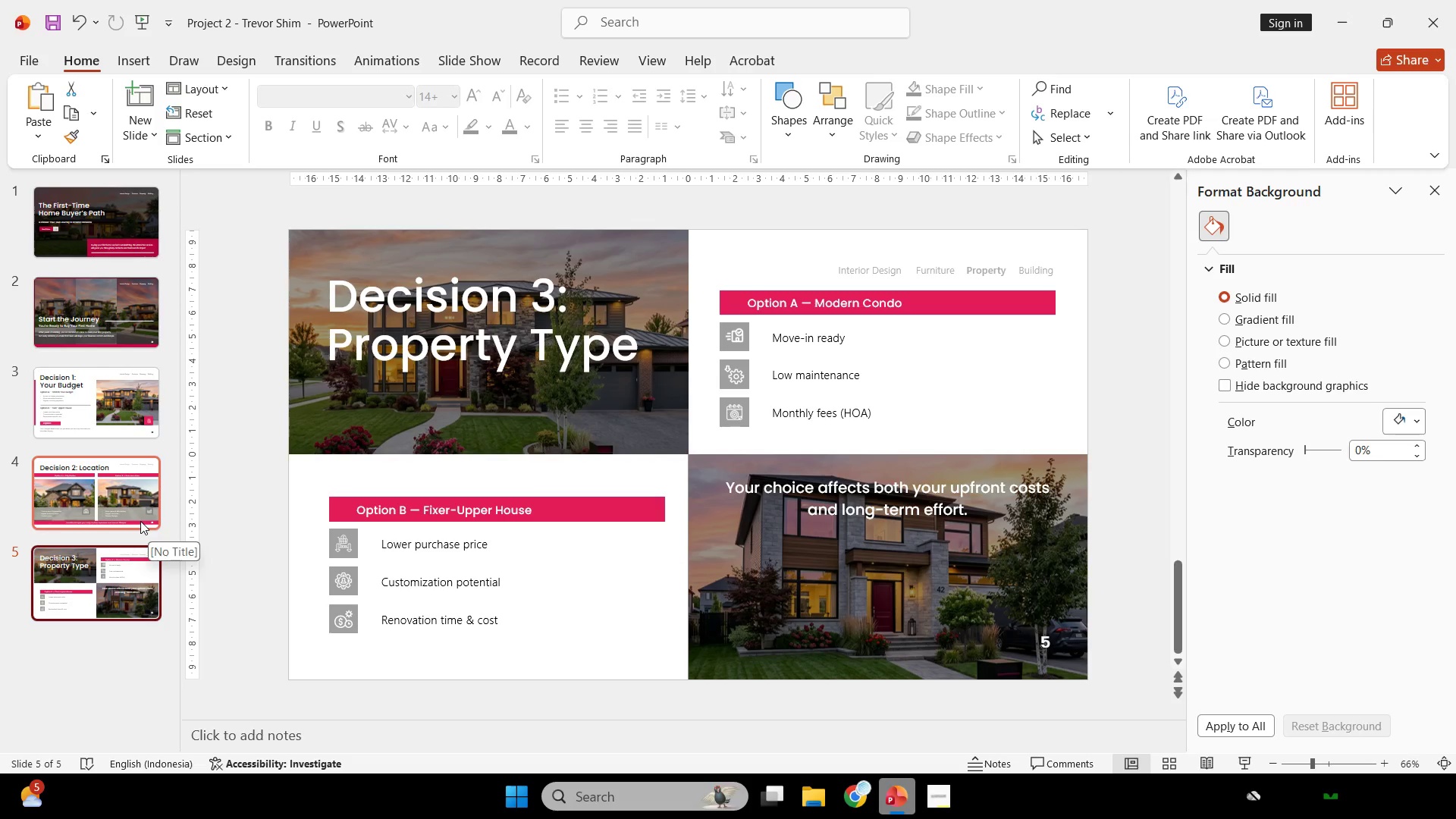 
left_click([131, 86])
 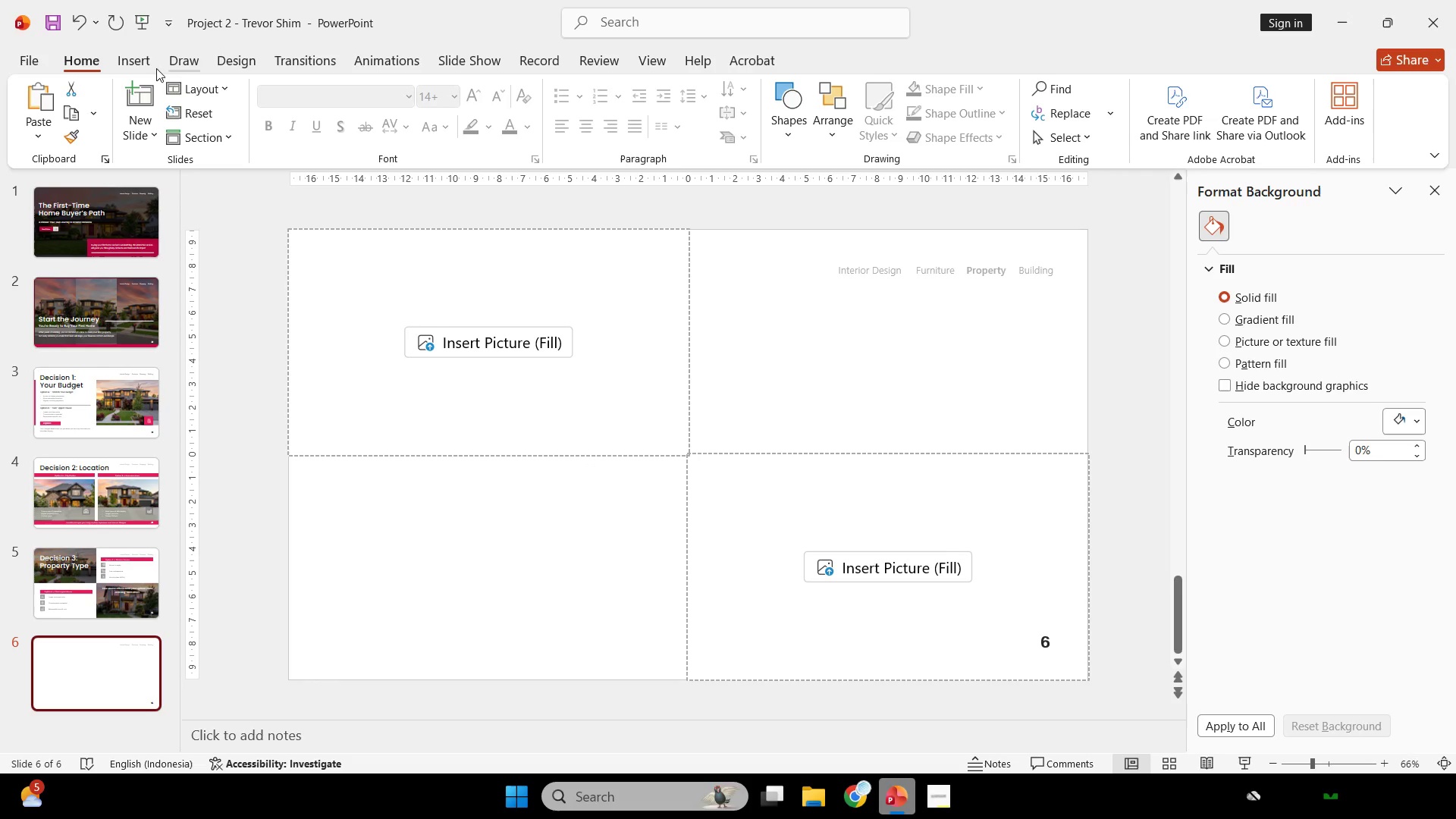 
wait(6.66)
 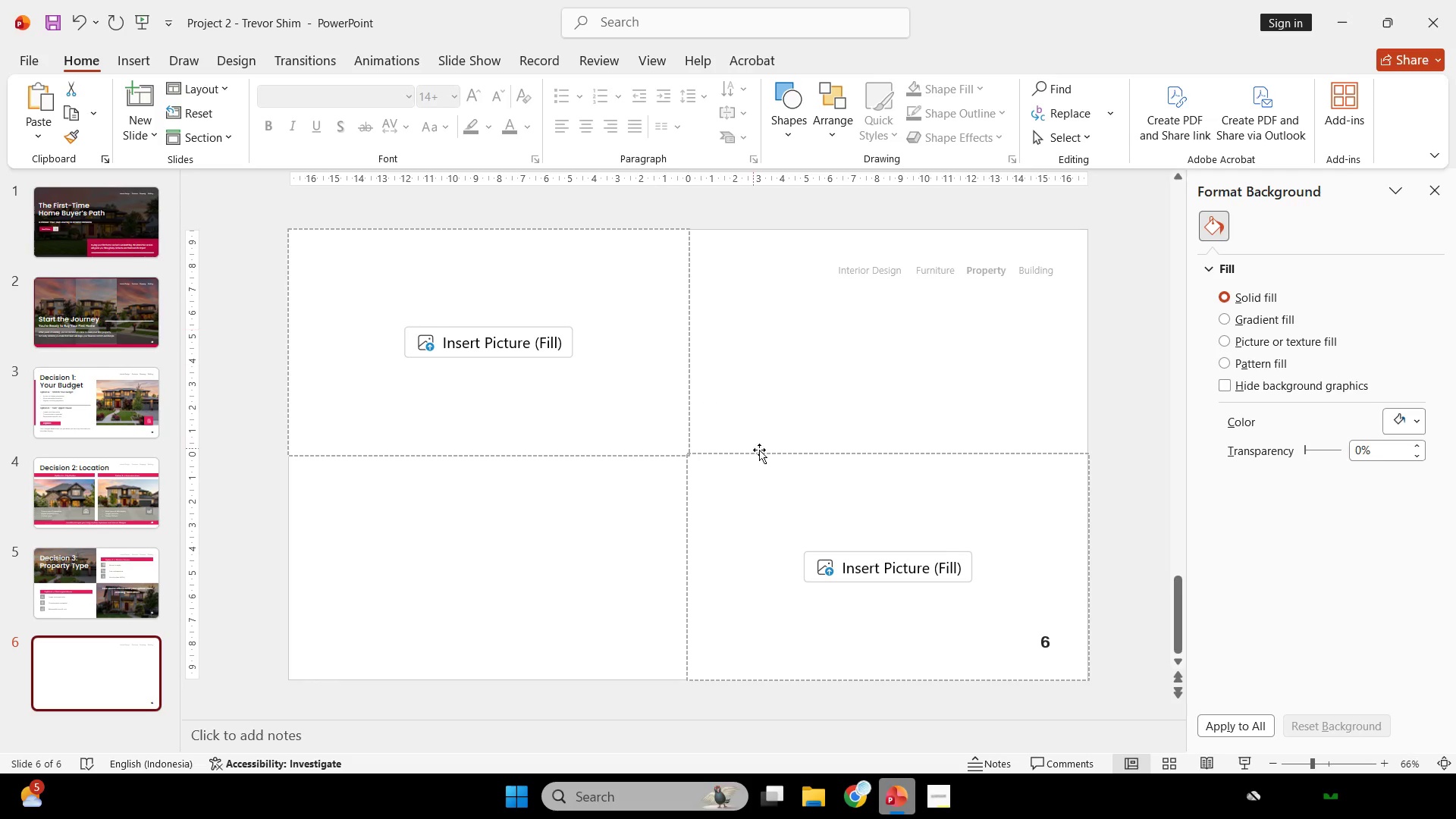 
left_click([447, 262])
 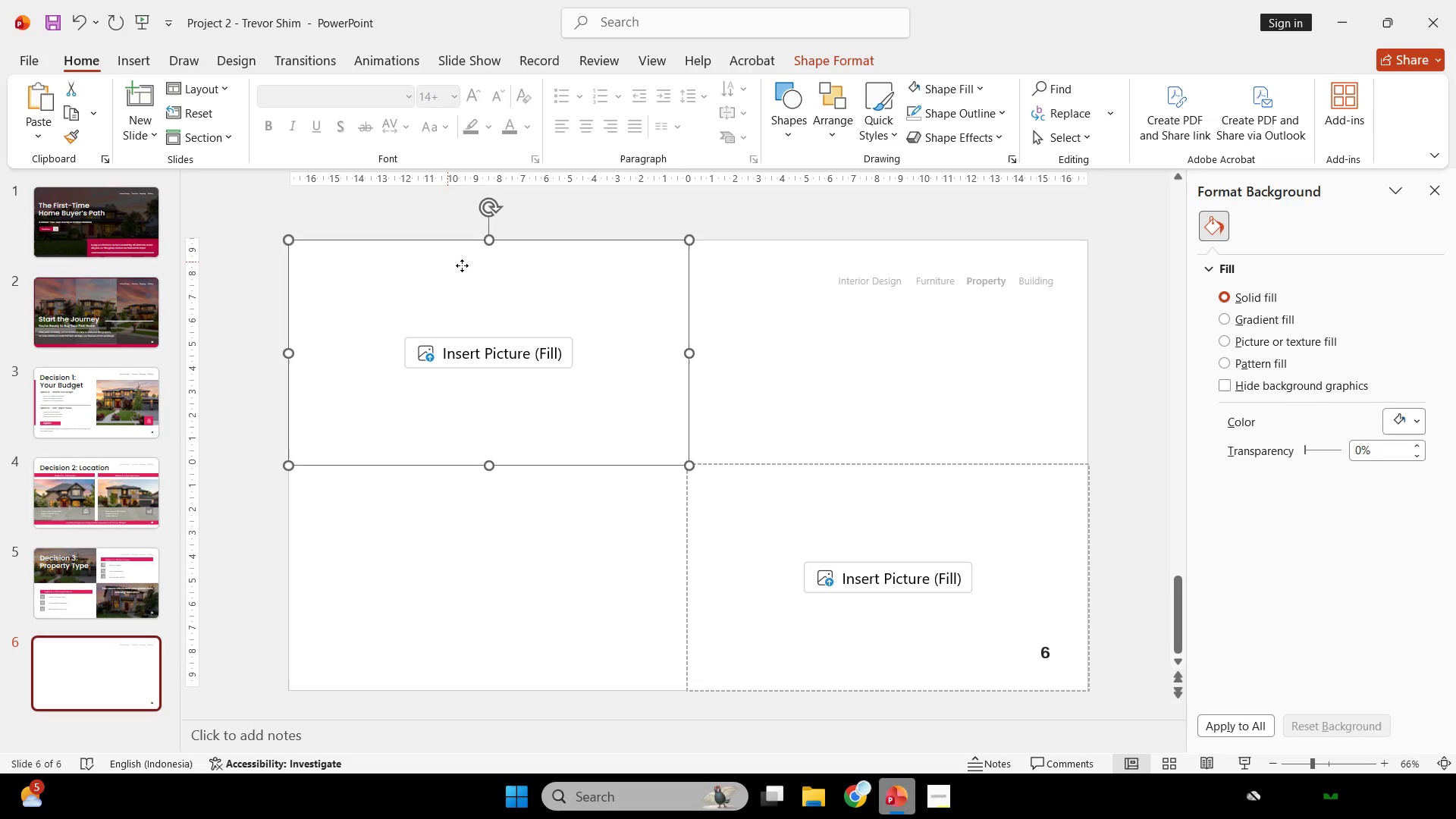 
hold_key(key=ShiftLeft, duration=0.41)
double_click([813, 510])
 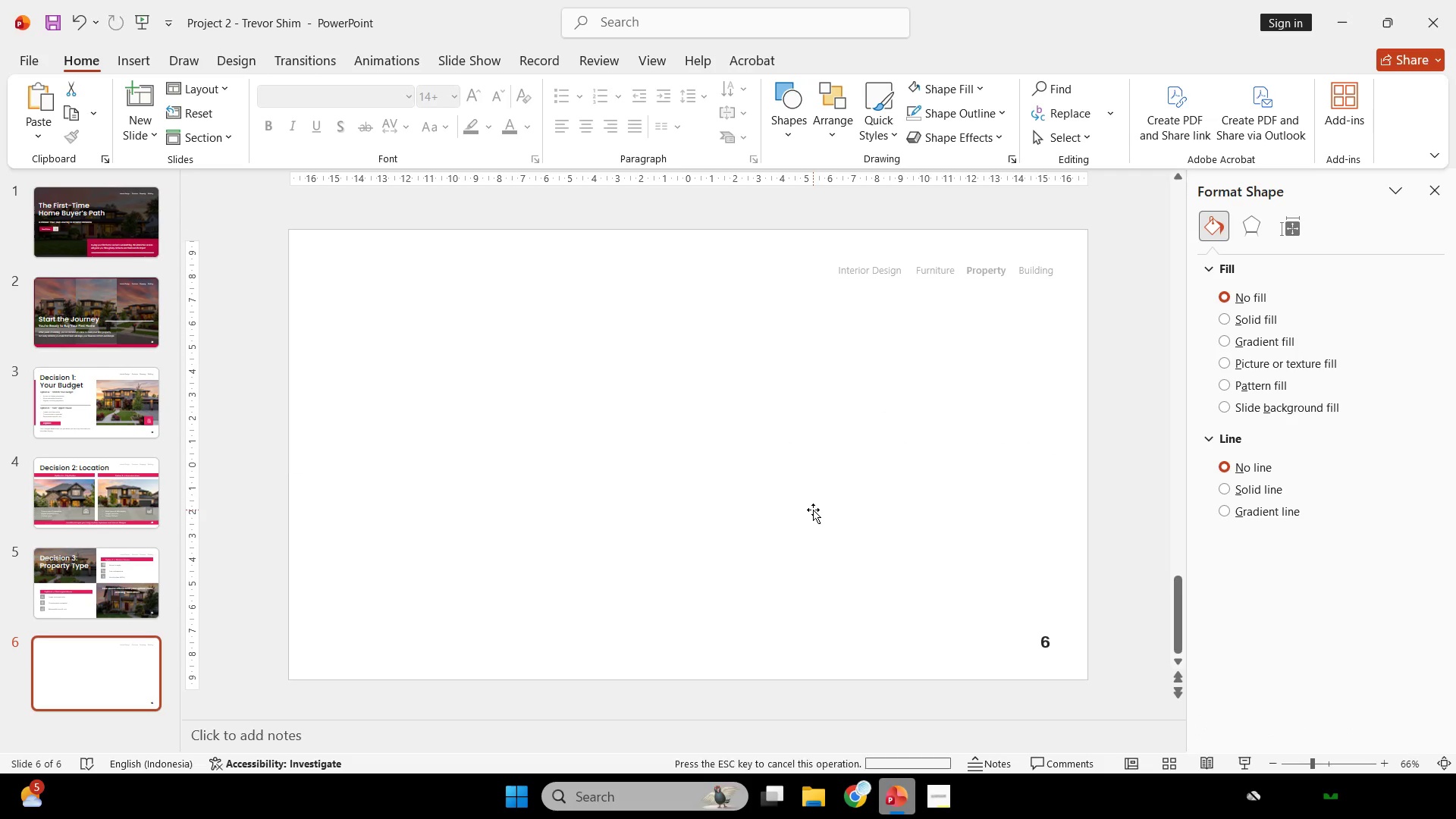 
key(Backspace)
 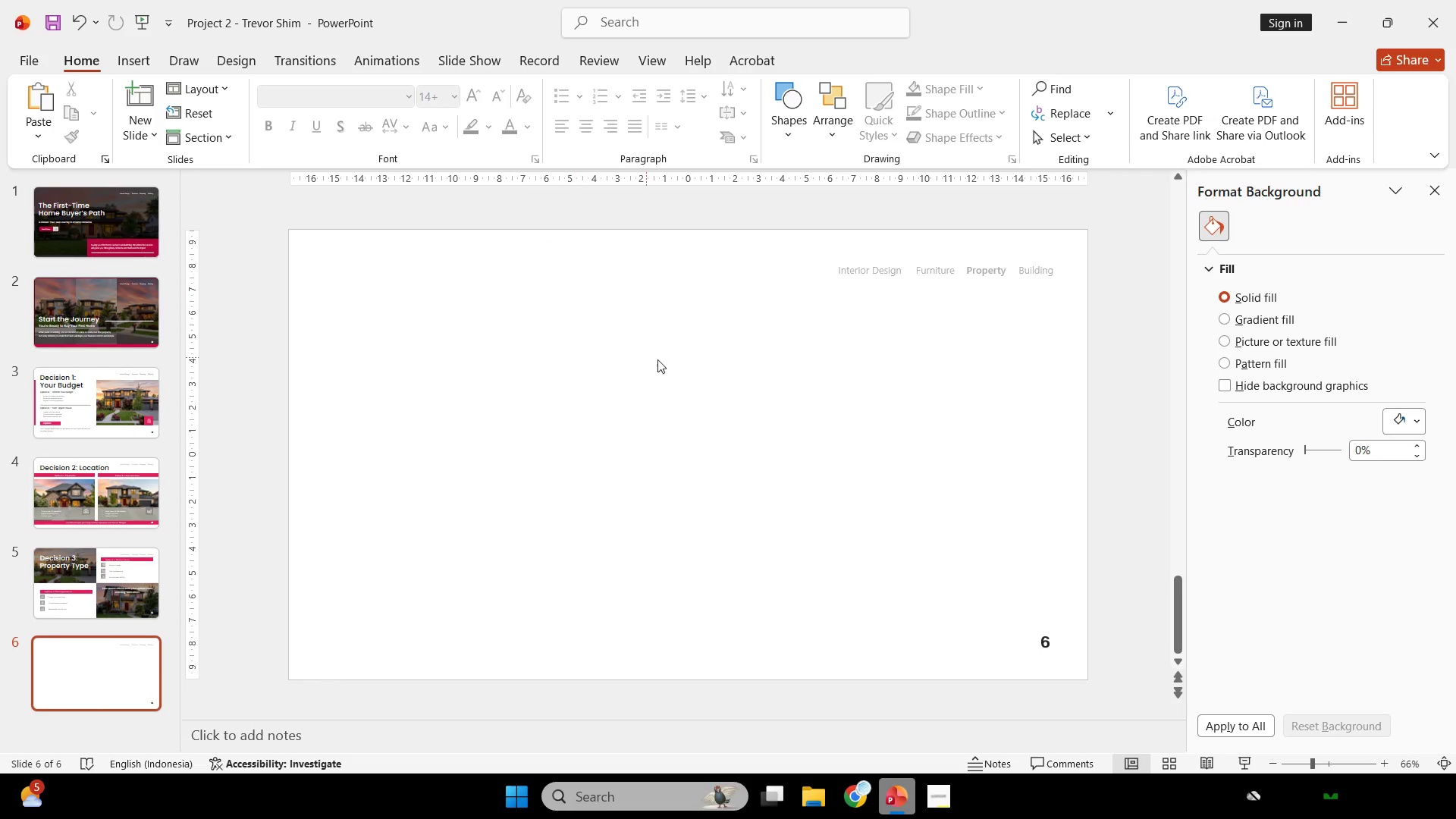 
wait(5.38)
 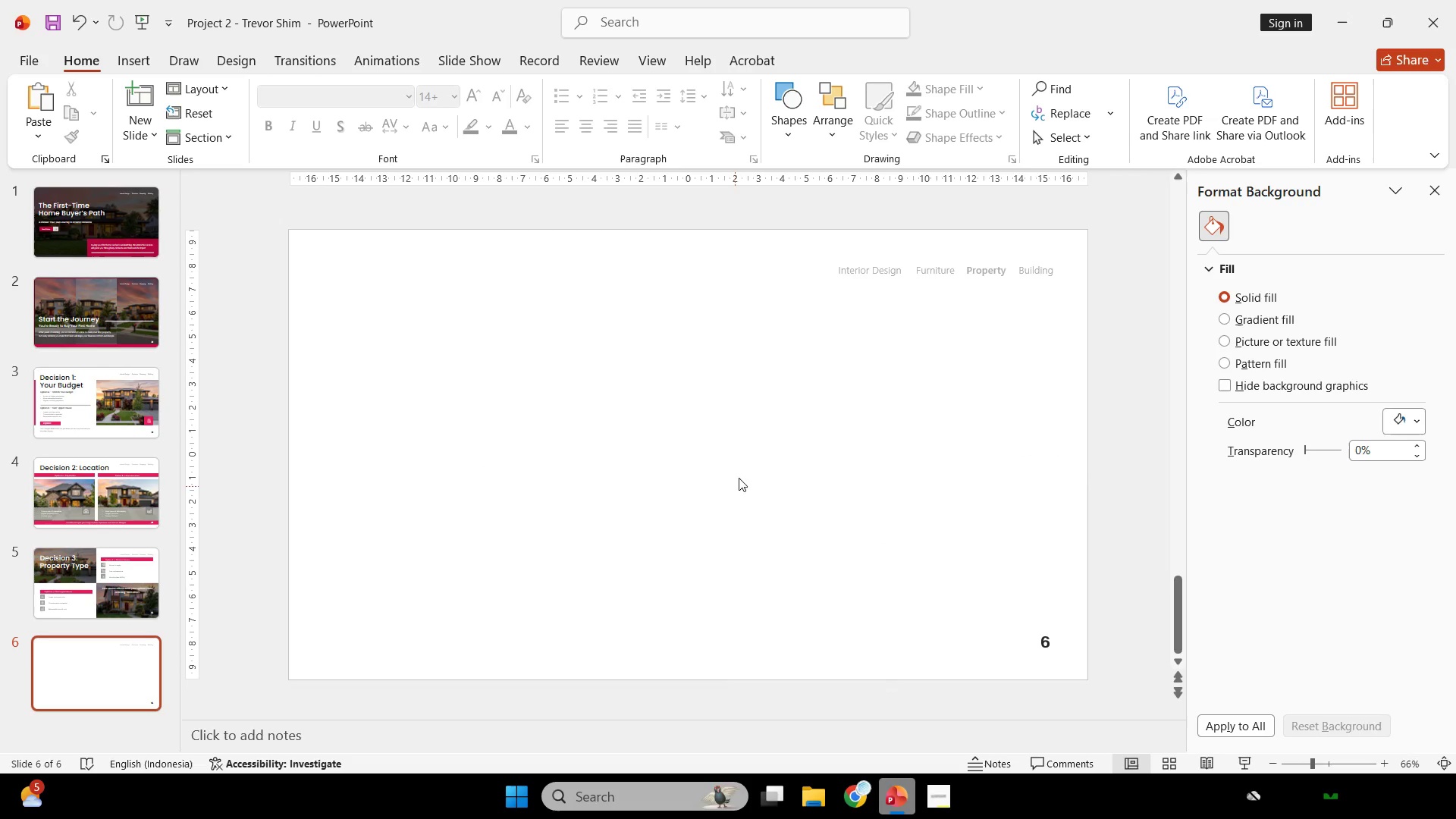 
scroll: coordinate [746, 356], scroll_direction: up, amount: 1.0
 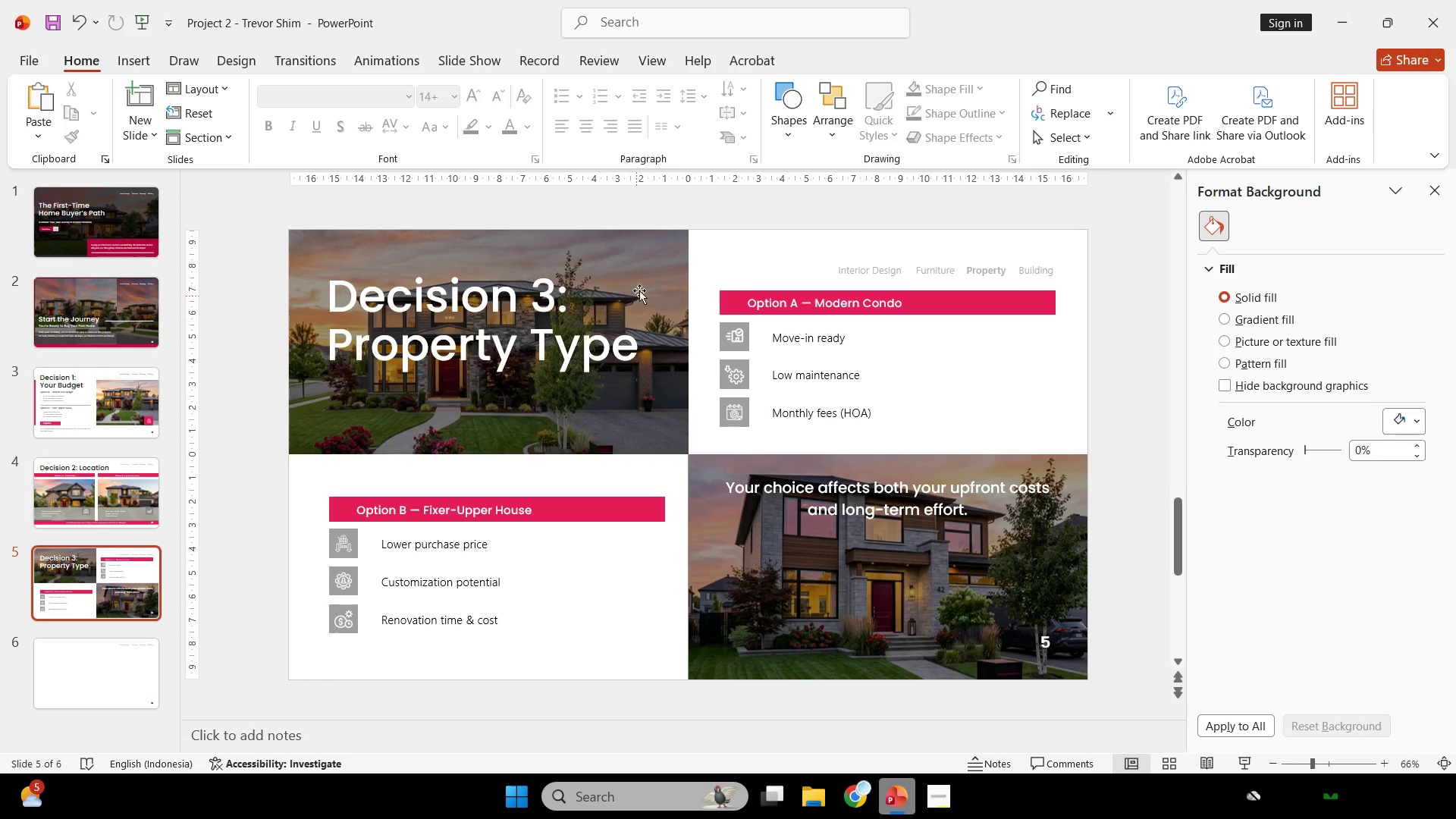 
left_click([645, 281])
 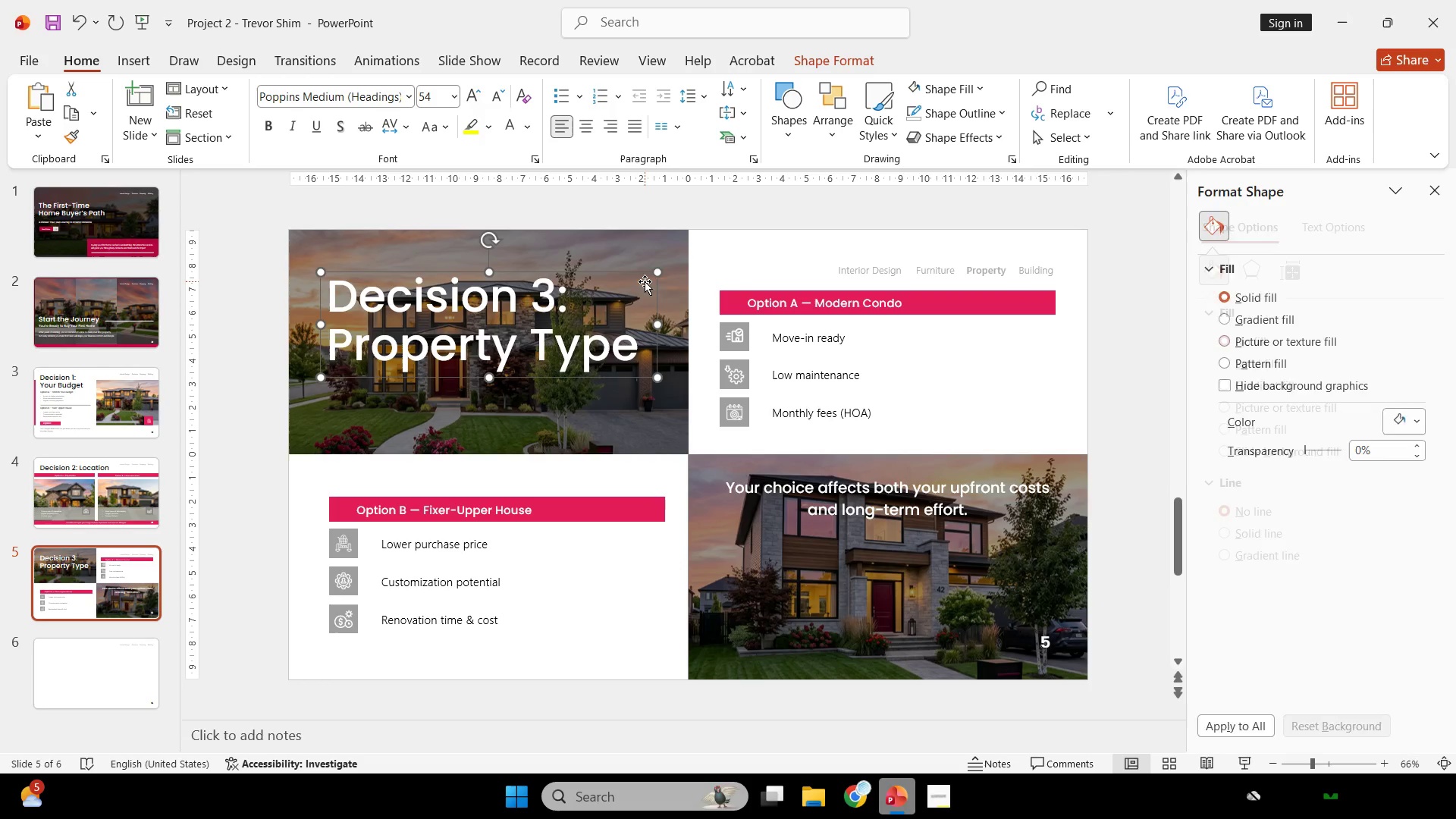 
key(Control+ControlLeft)
 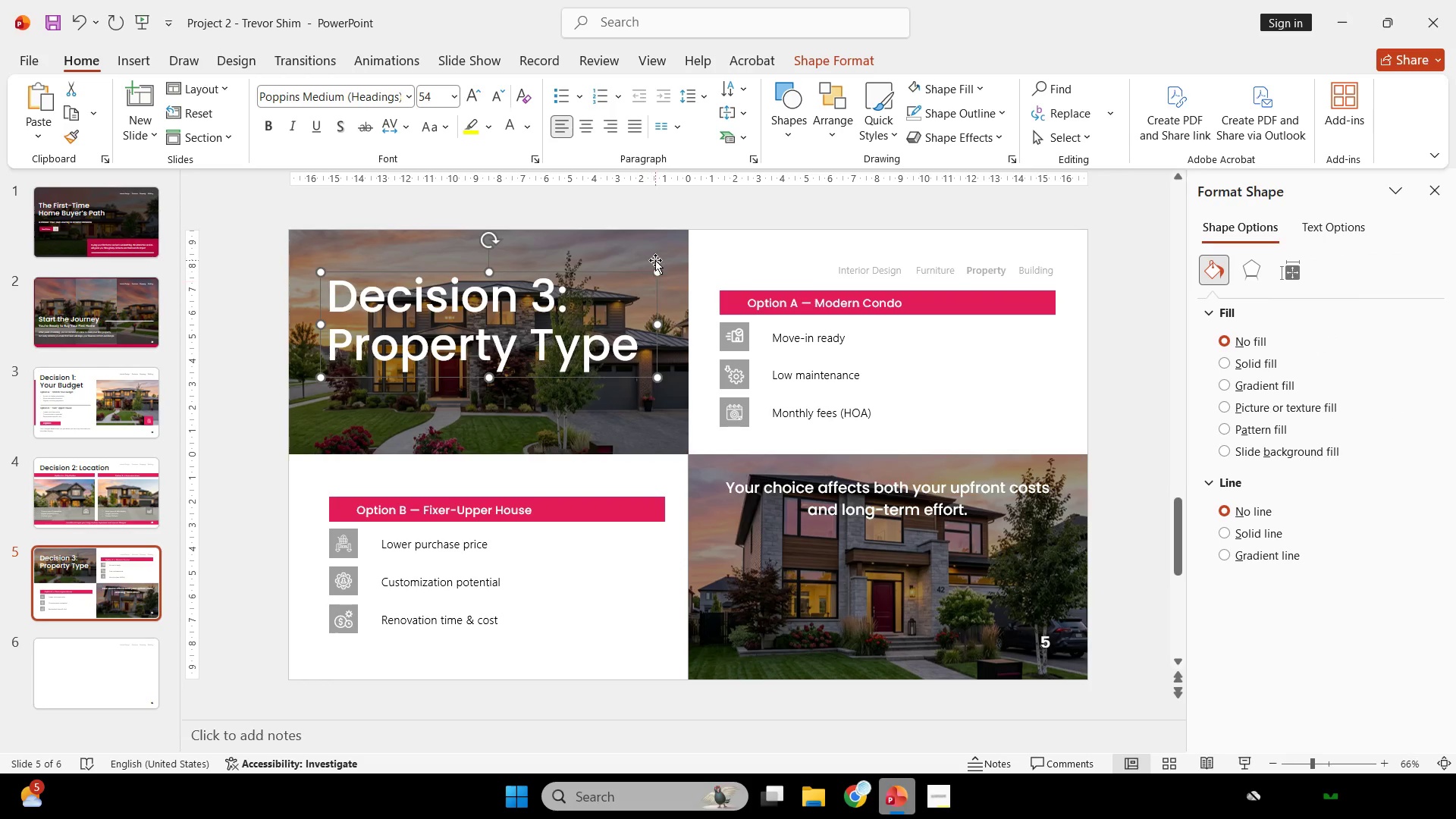 
left_click([655, 260])
 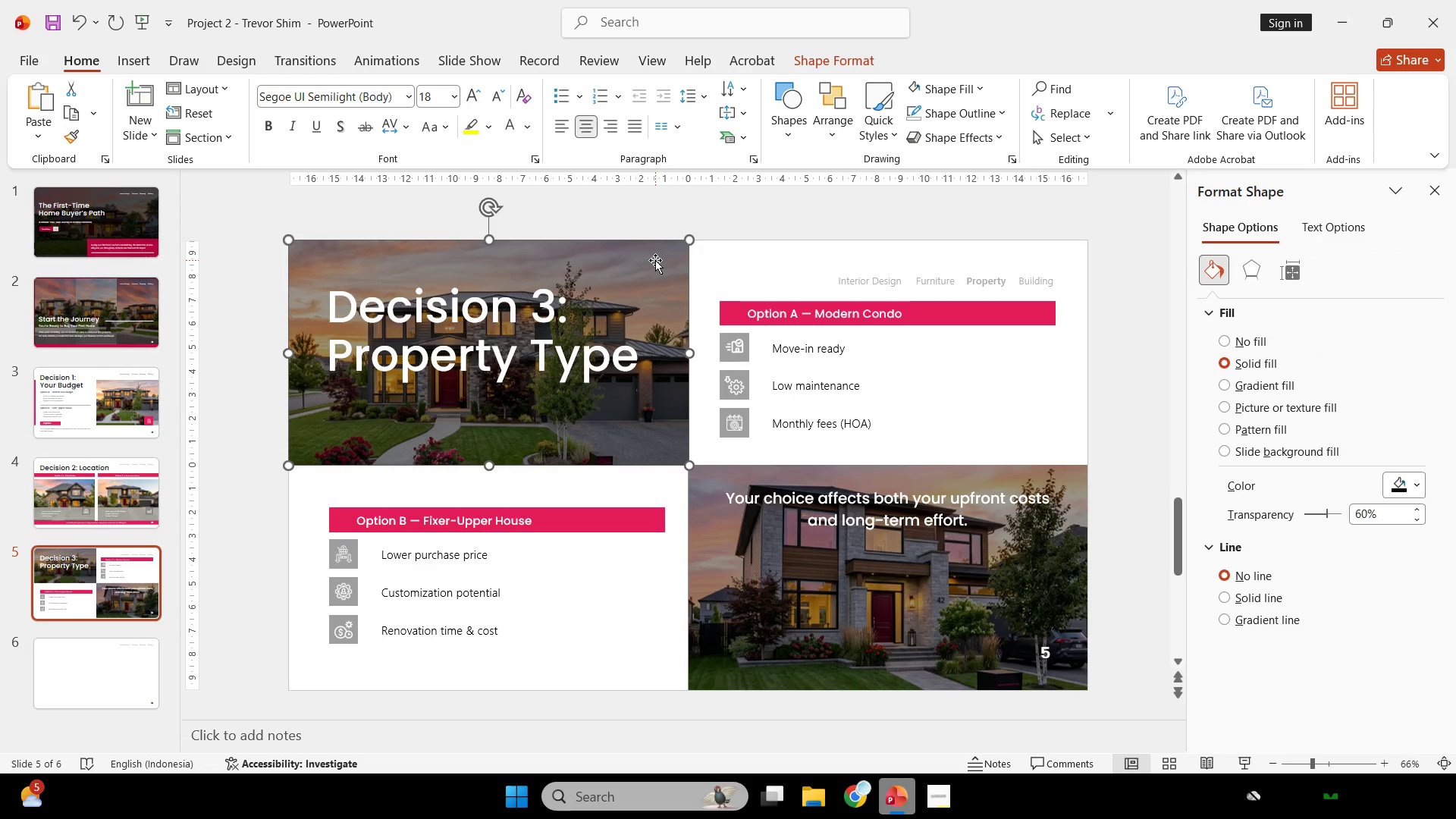 
key(Control+C)
 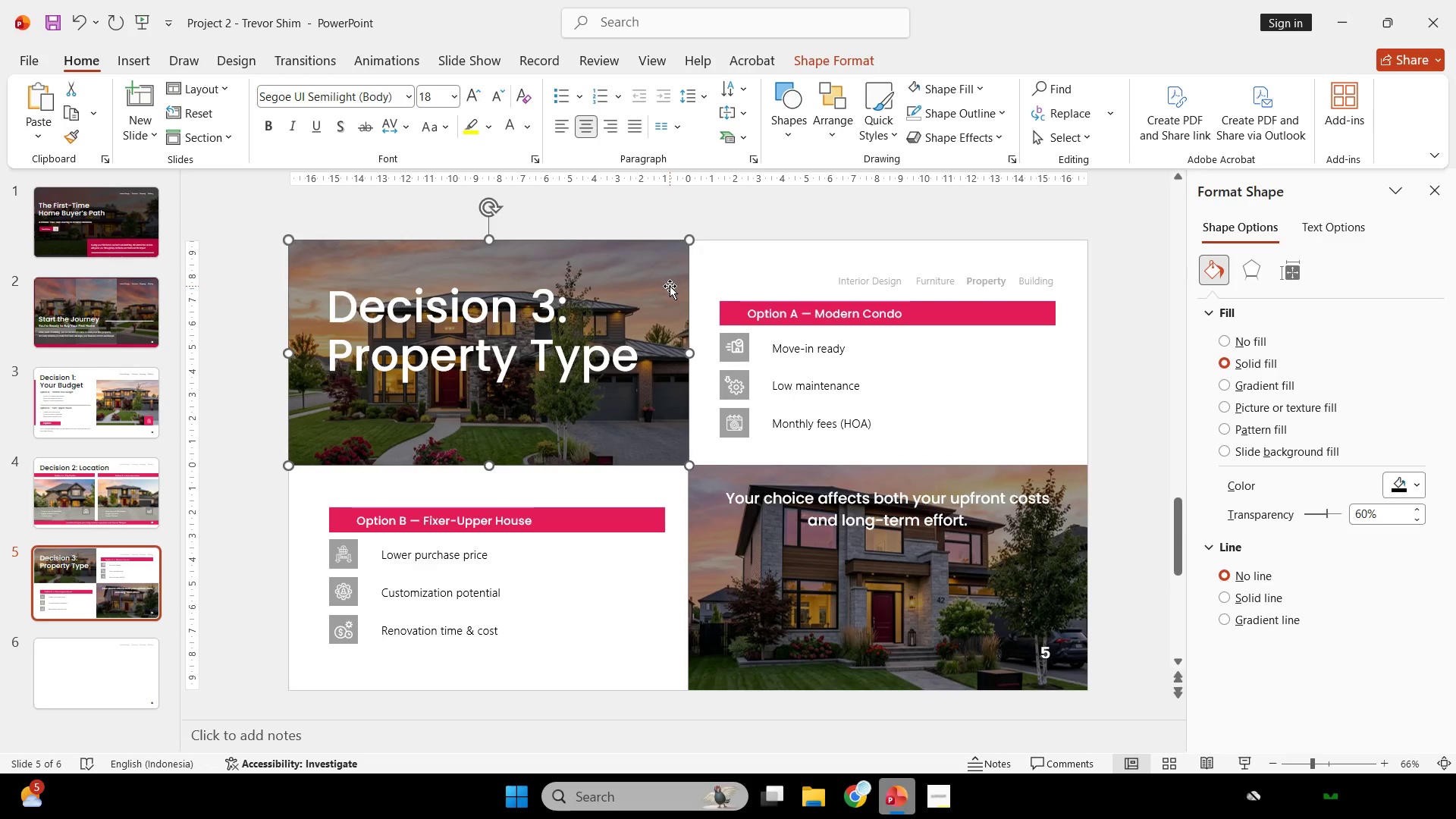 
scroll: coordinate [670, 286], scroll_direction: down, amount: 1.0
 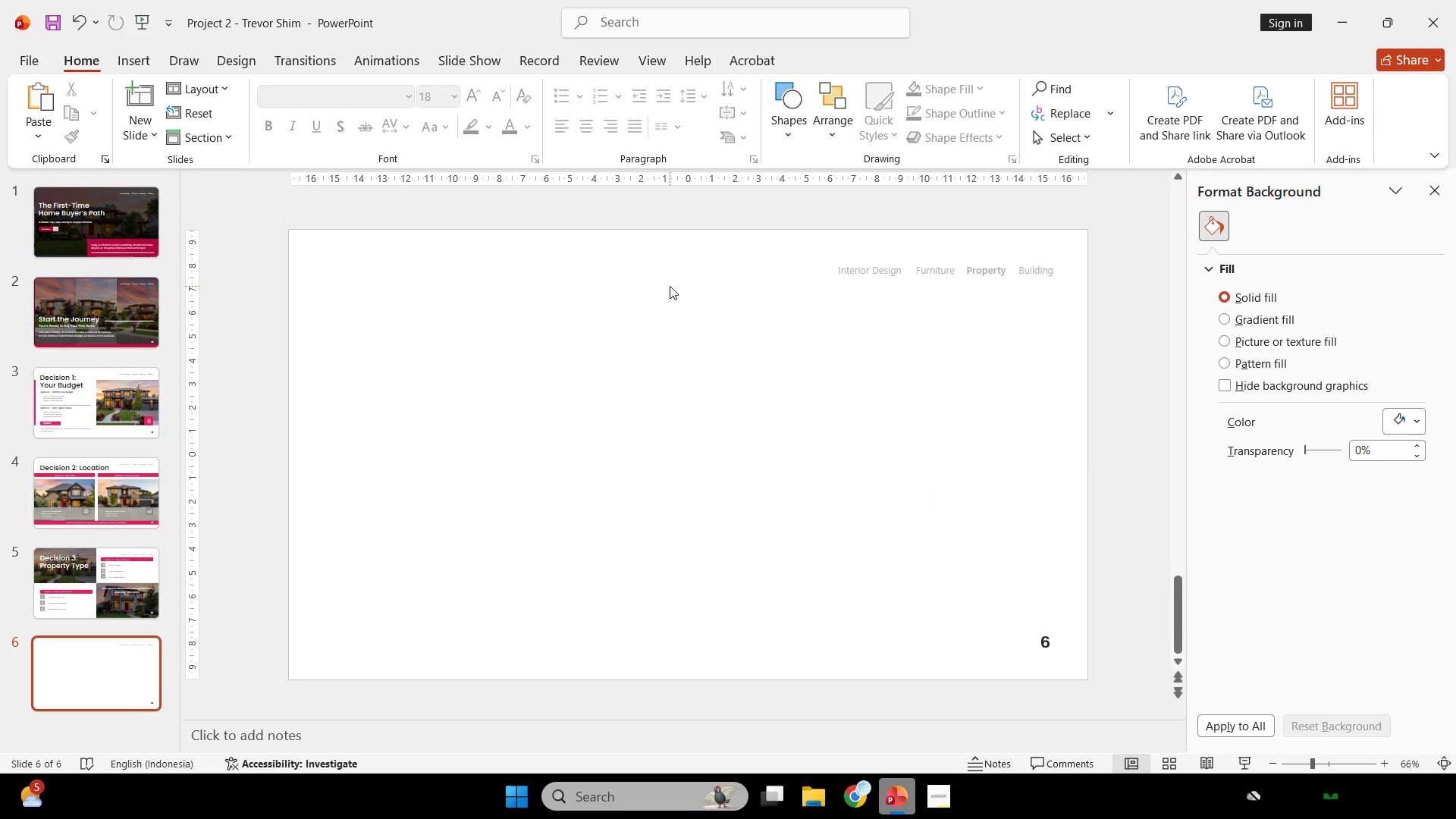 
key(Control+V)
 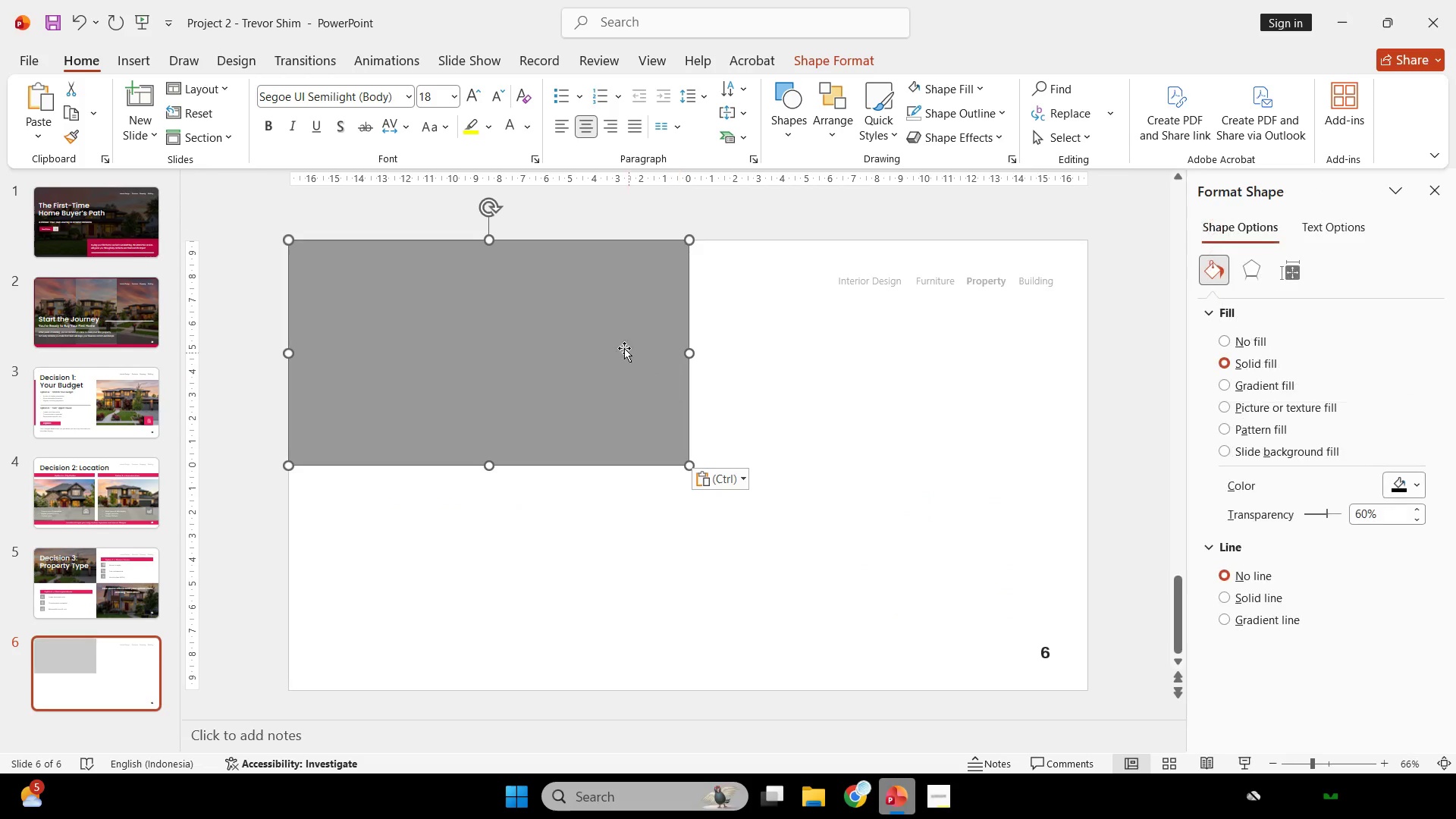 
hold_key(key=ShiftLeft, duration=3.95)
left_click_drag(start_coordinate=[624, 347], to_coordinate=[656, 506])
 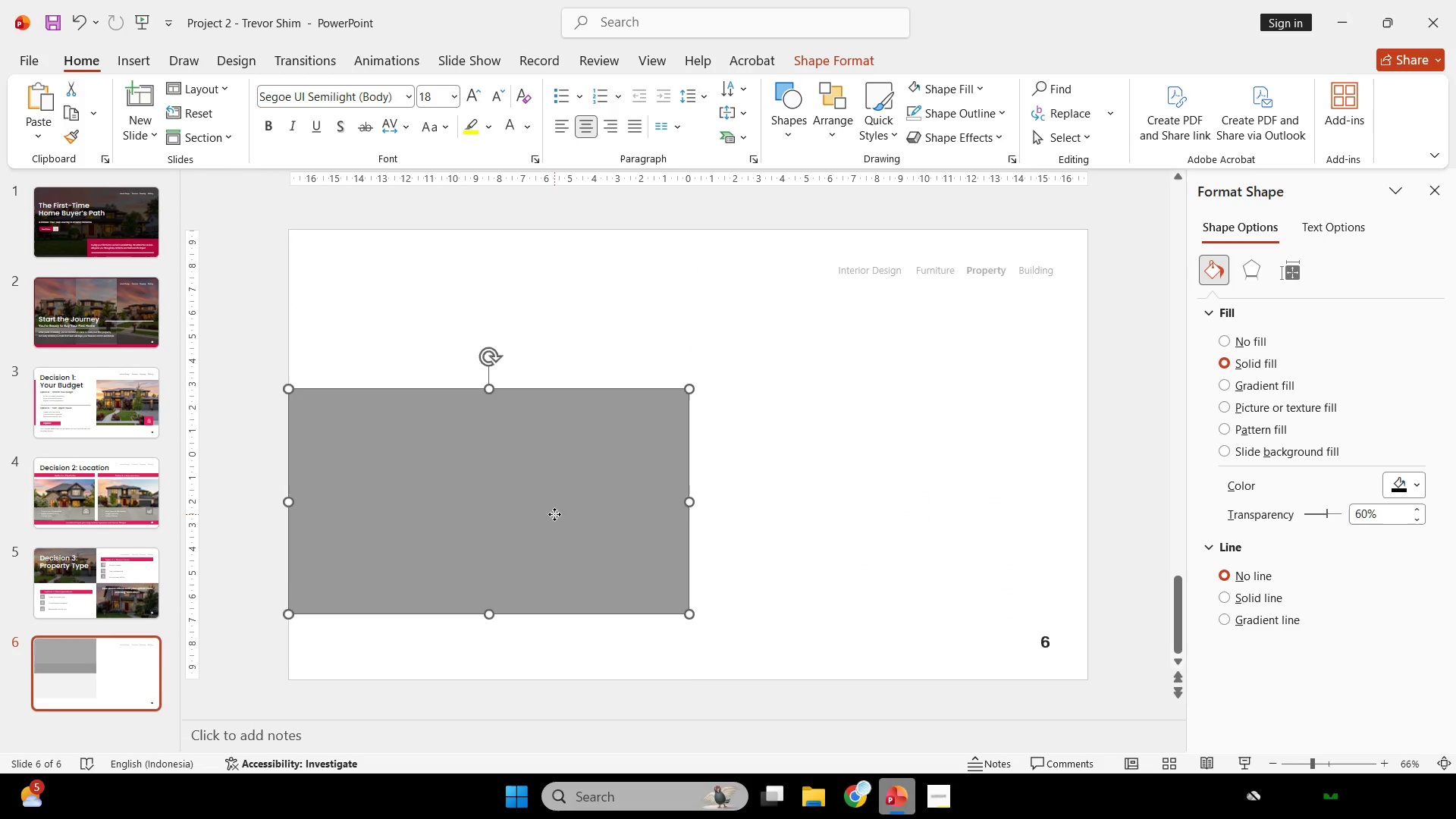 
left_click_drag(start_coordinate=[554, 514], to_coordinate=[613, 512])
 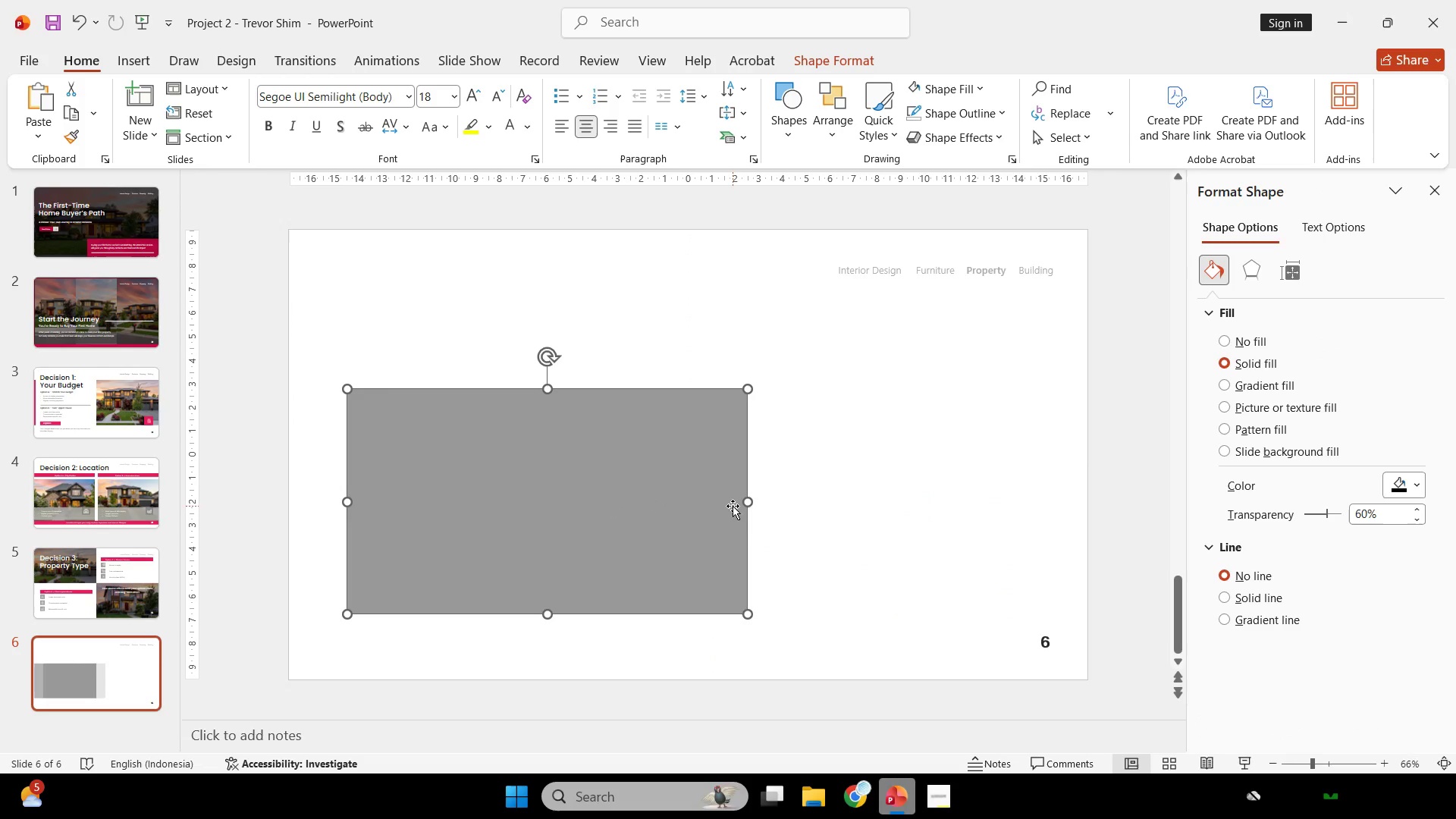 
hold_key(key=ShiftLeft, duration=7.22)
left_click_drag(start_coordinate=[750, 504], to_coordinate=[697, 496])
 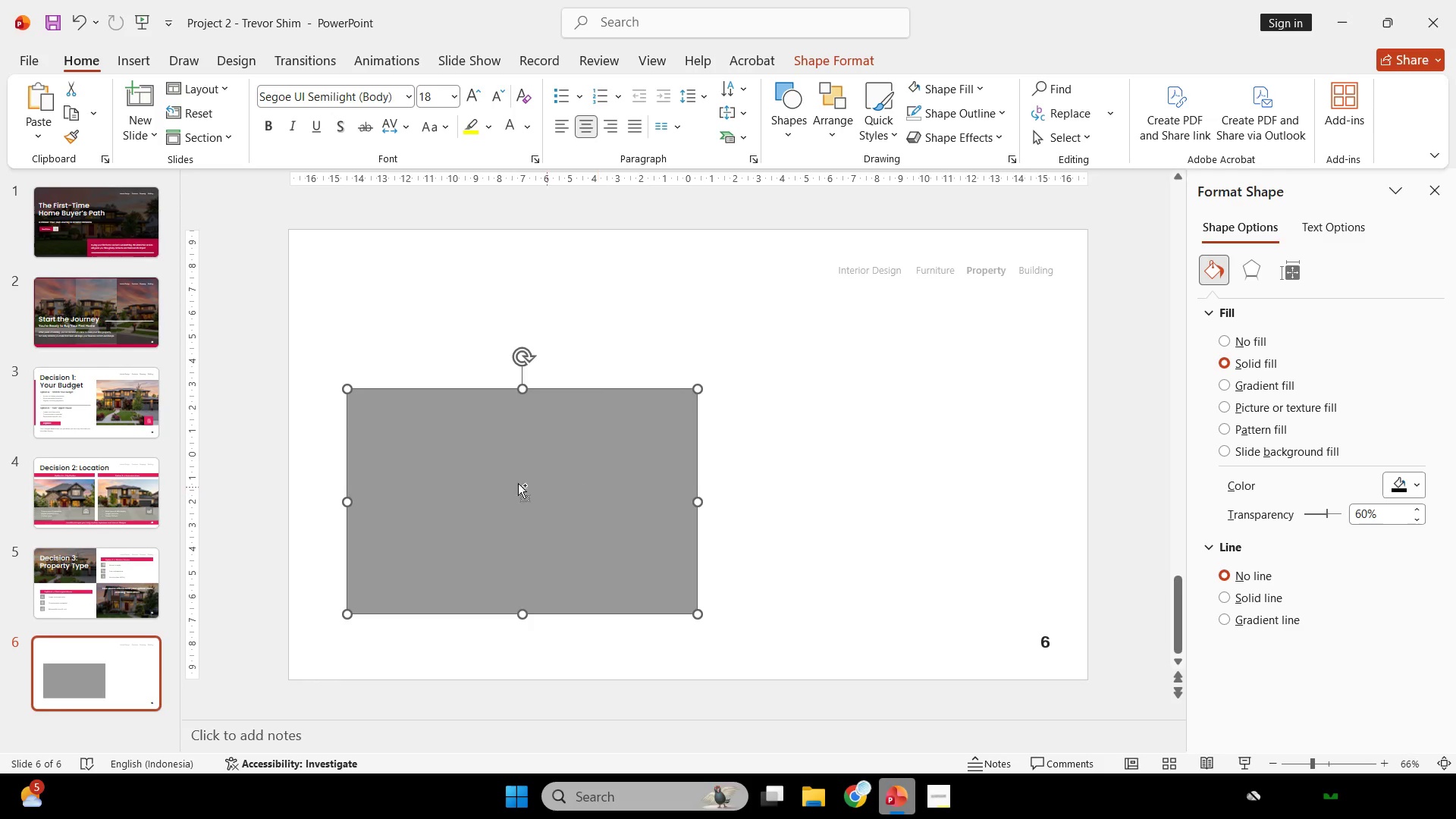 
hold_key(key=ControlLeft, duration=4.38)
left_click_drag(start_coordinate=[507, 482], to_coordinate=[868, 486])
 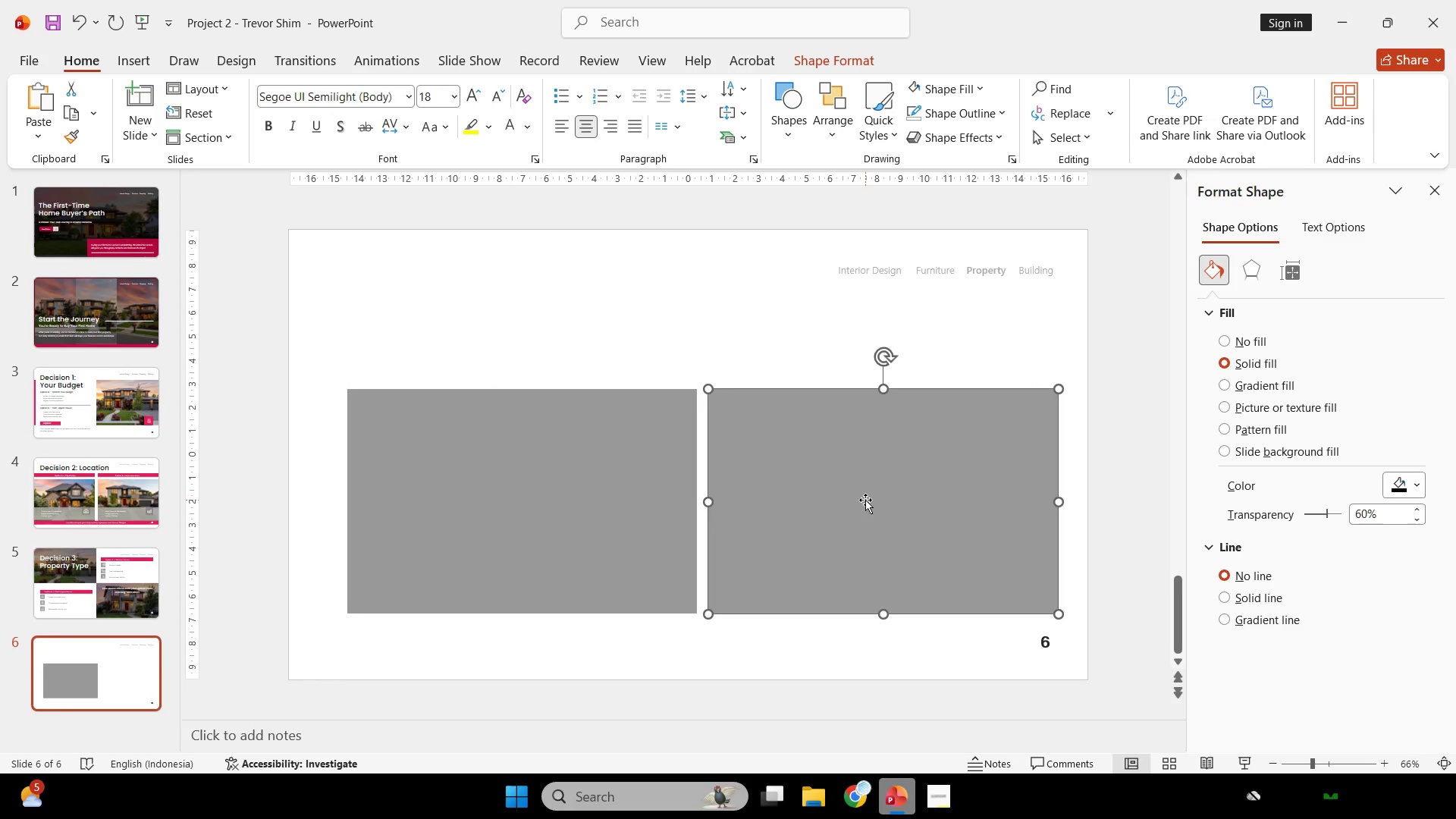 
left_click_drag(start_coordinate=[865, 500], to_coordinate=[891, 401])
 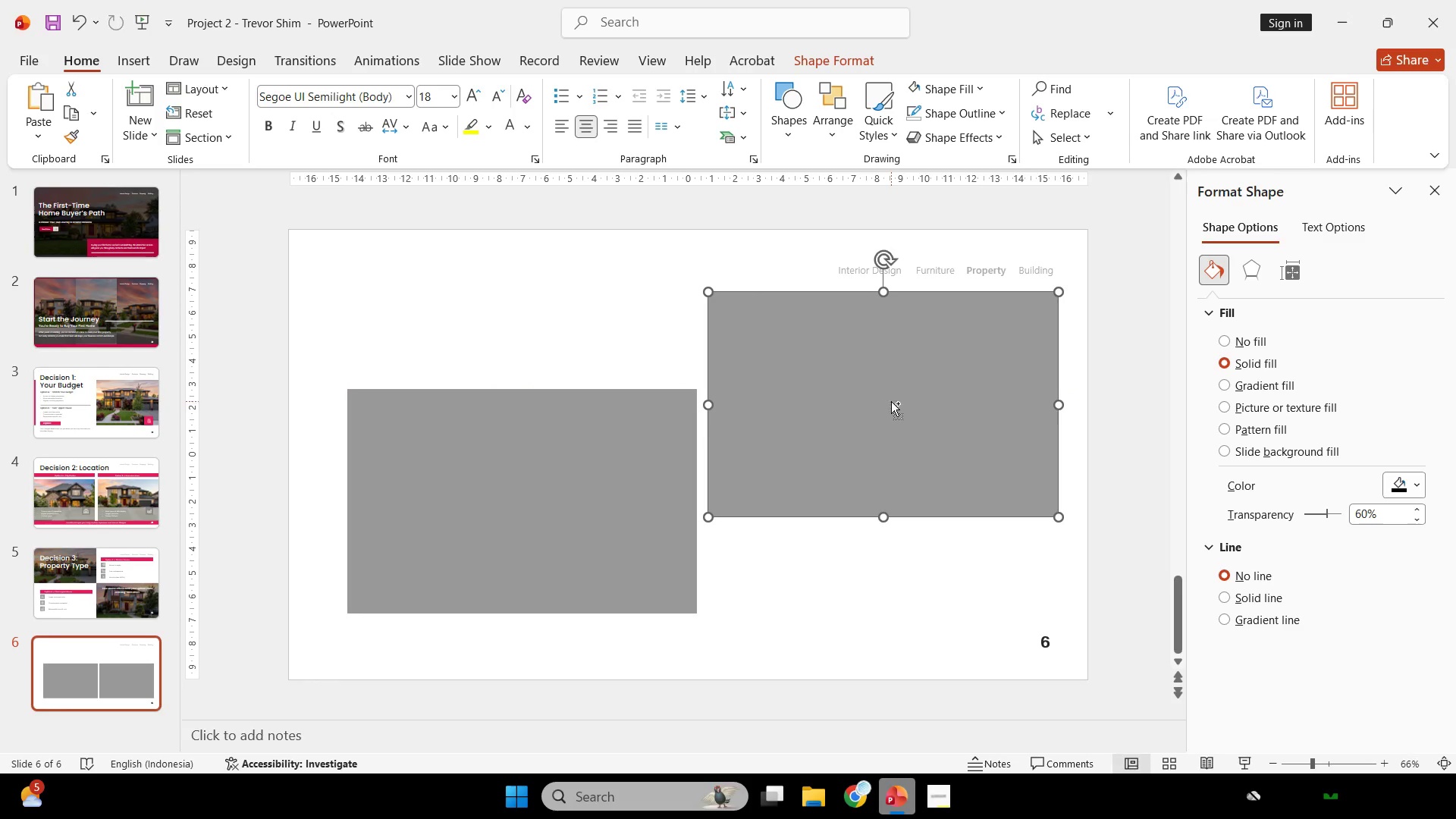 
key(Control+Z)
 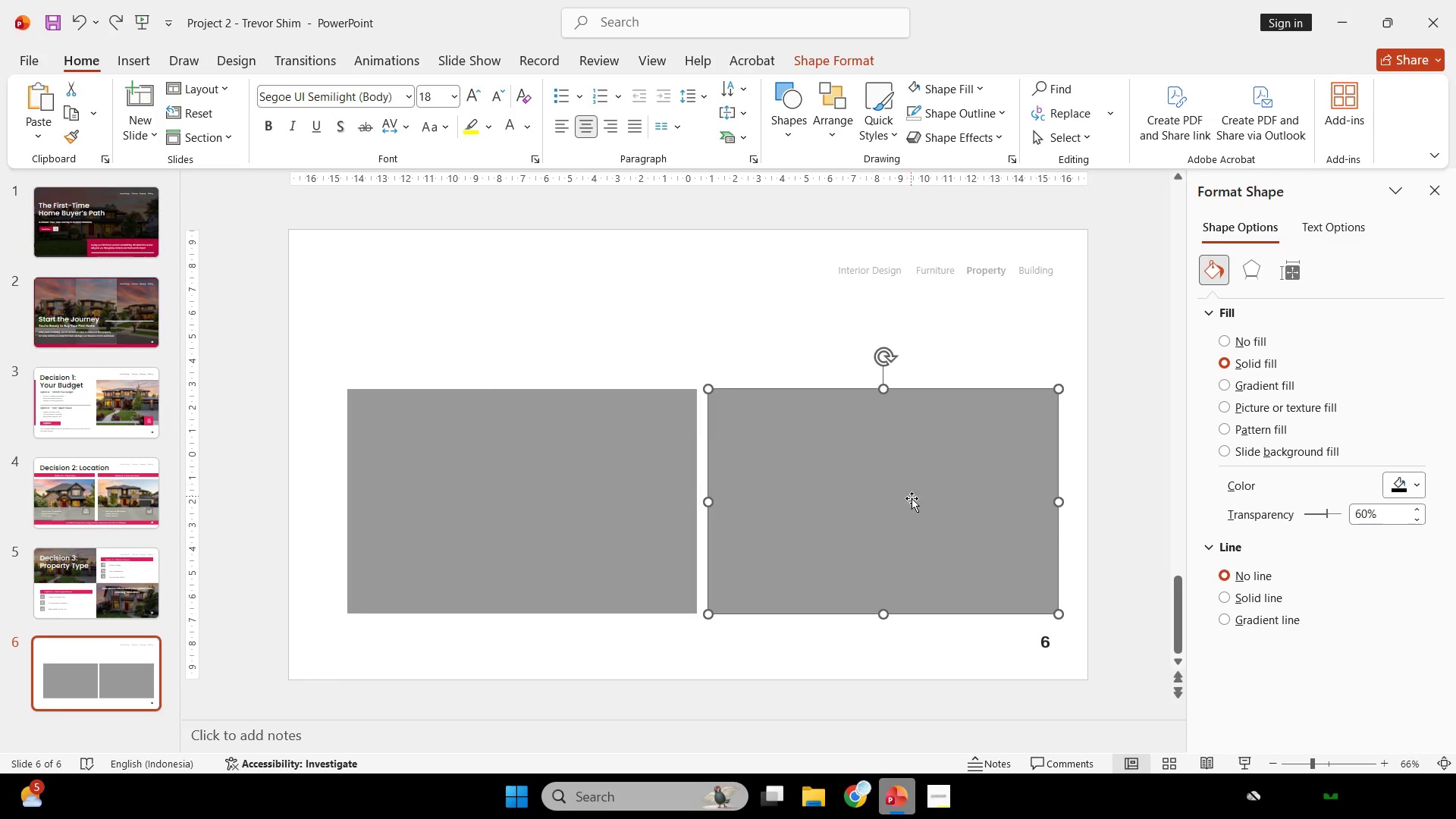 
hold_key(key=ShiftLeft, duration=4.19)
left_click_drag(start_coordinate=[906, 519], to_coordinate=[914, 410])
 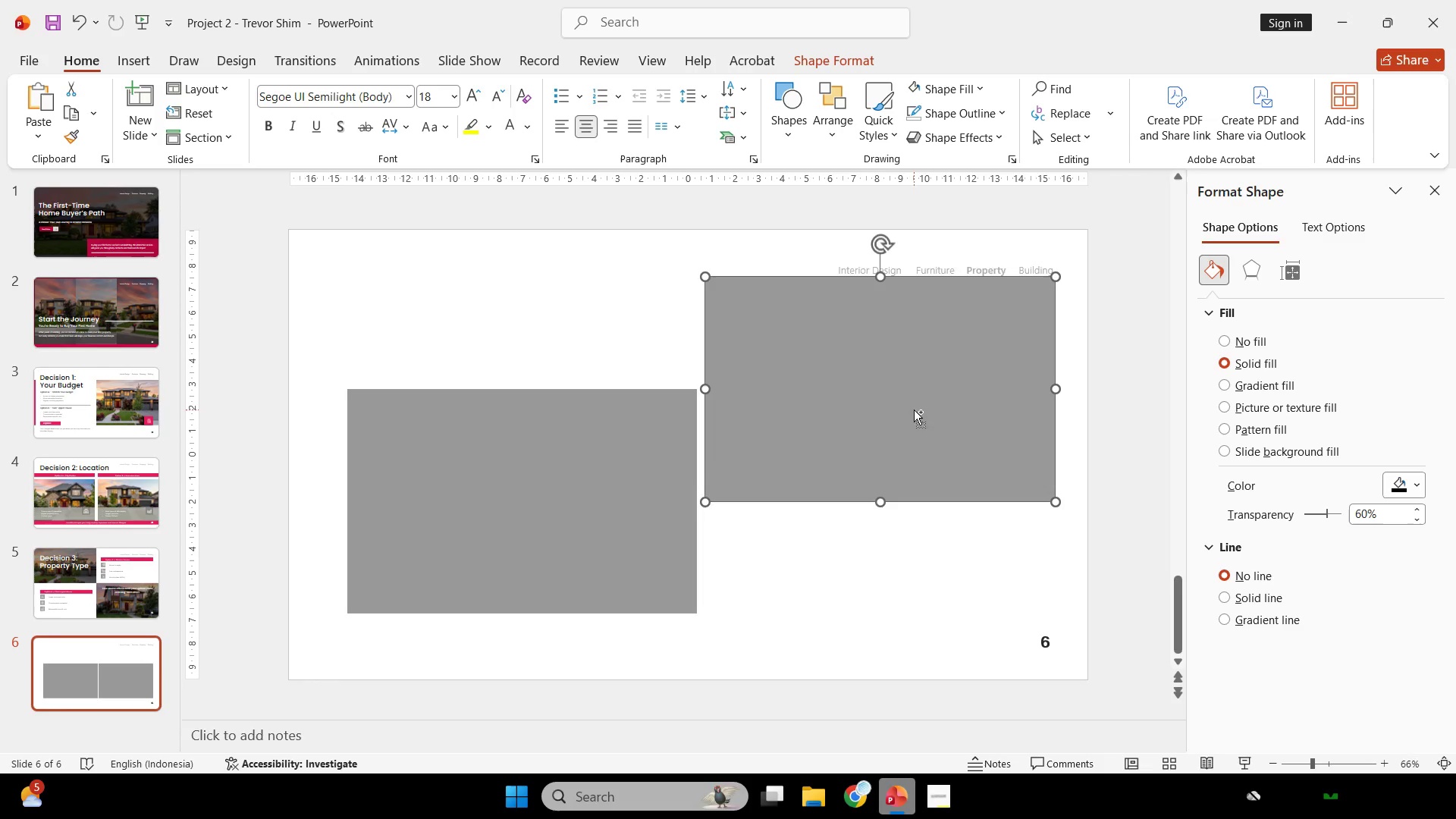 
key(Control+Z)
 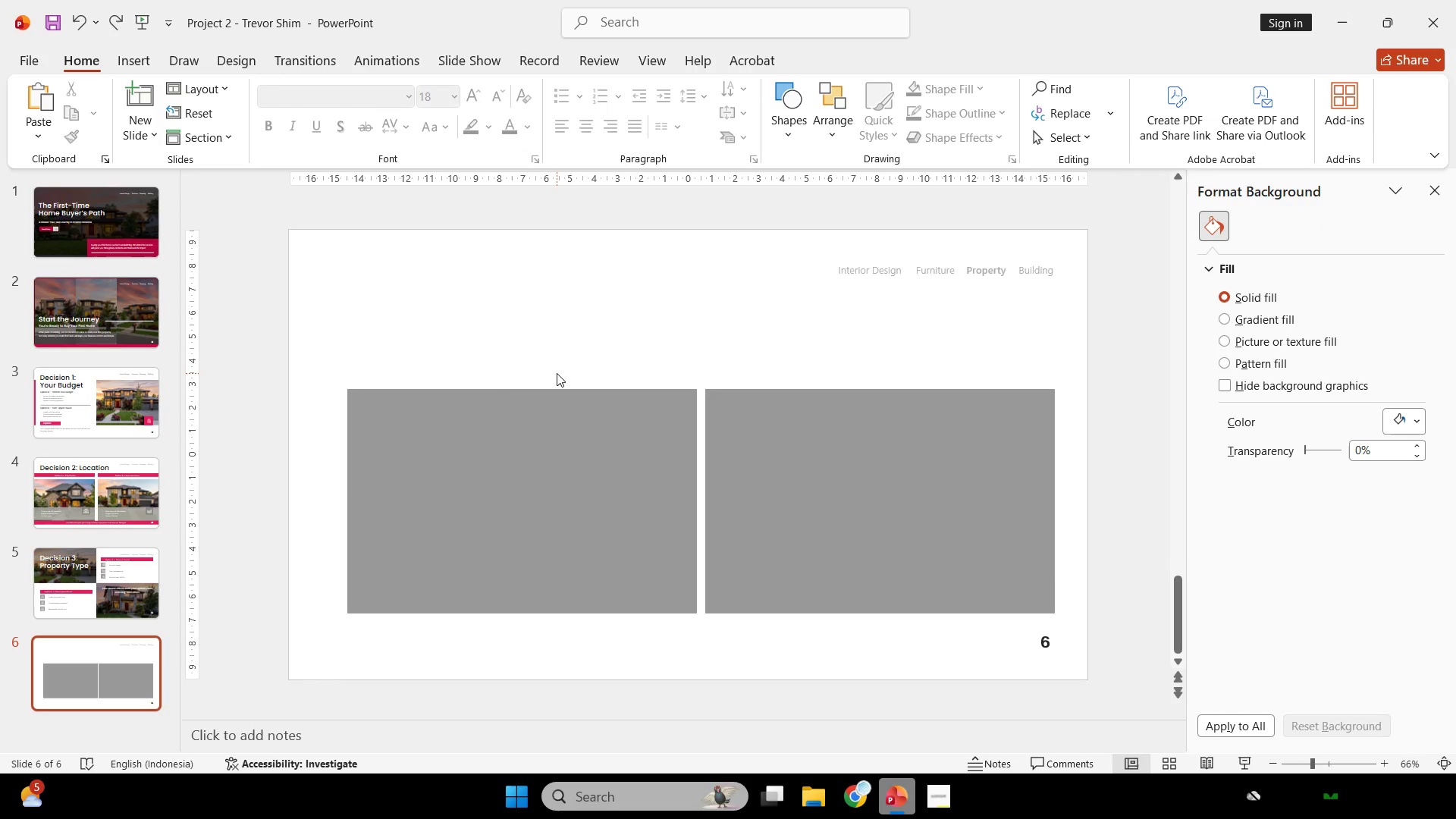 
scroll: coordinate [557, 373], scroll_direction: up, amount: 1.0
 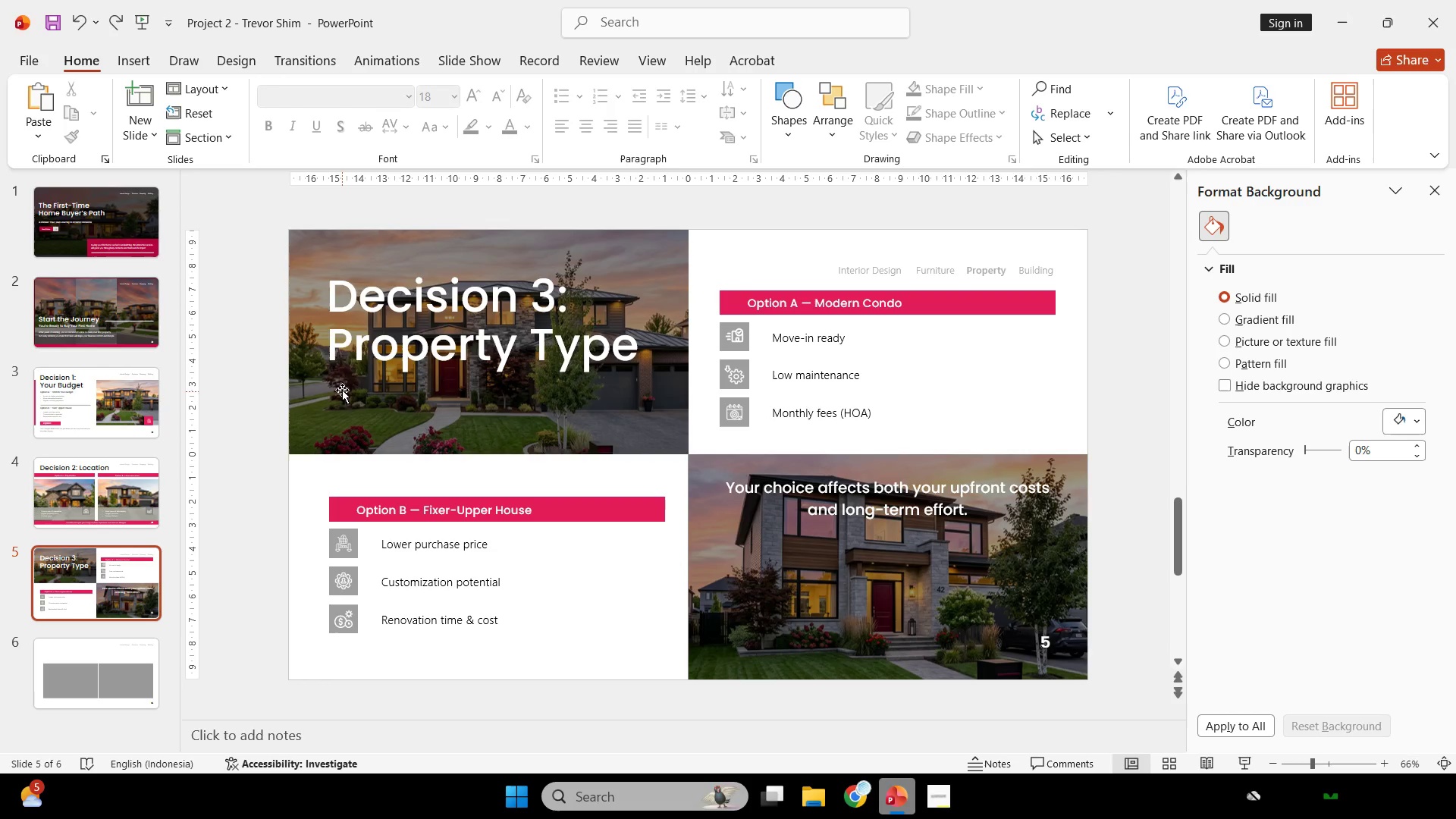 
left_click([395, 332])
 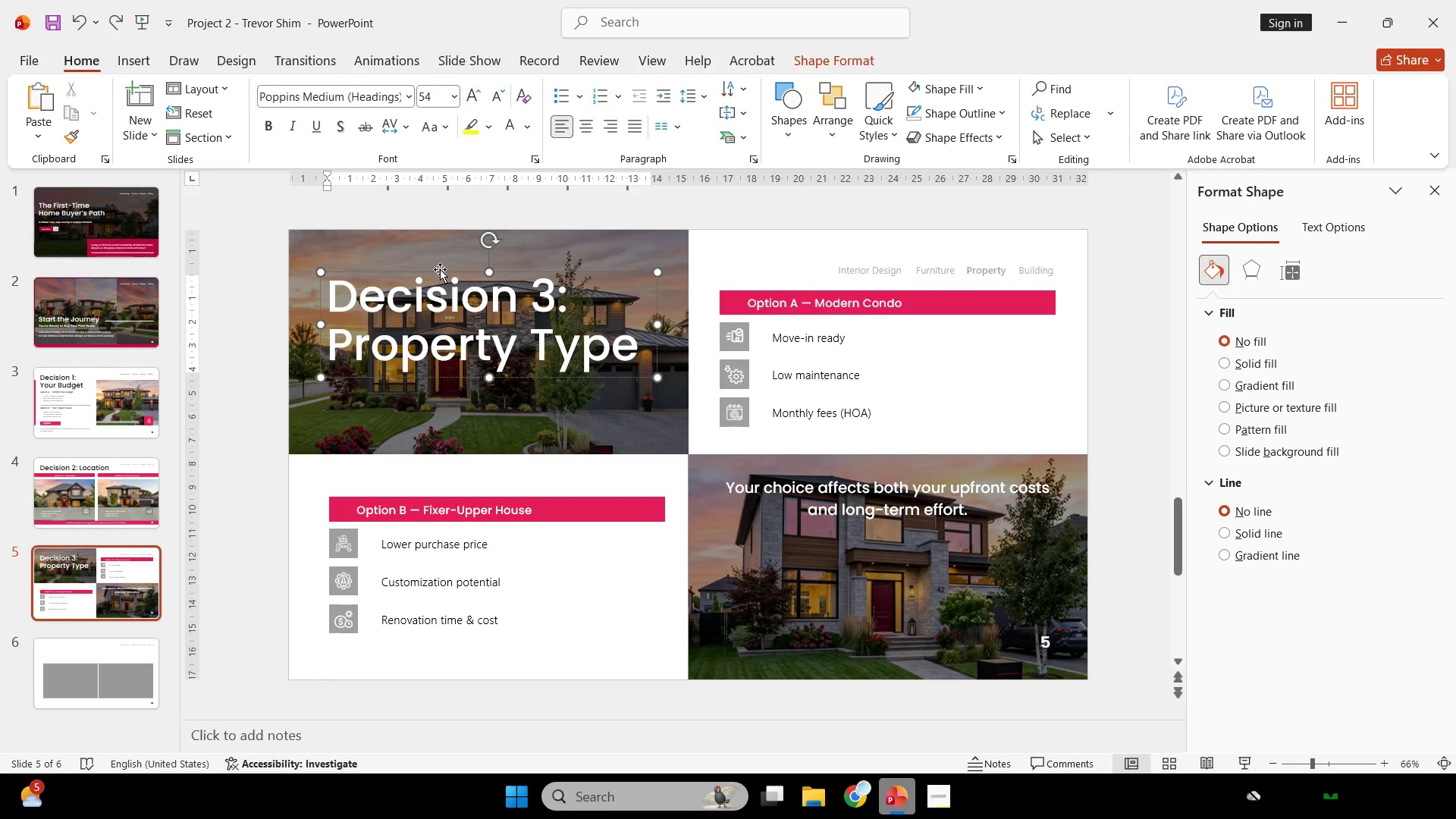 
left_click([440, 269])
 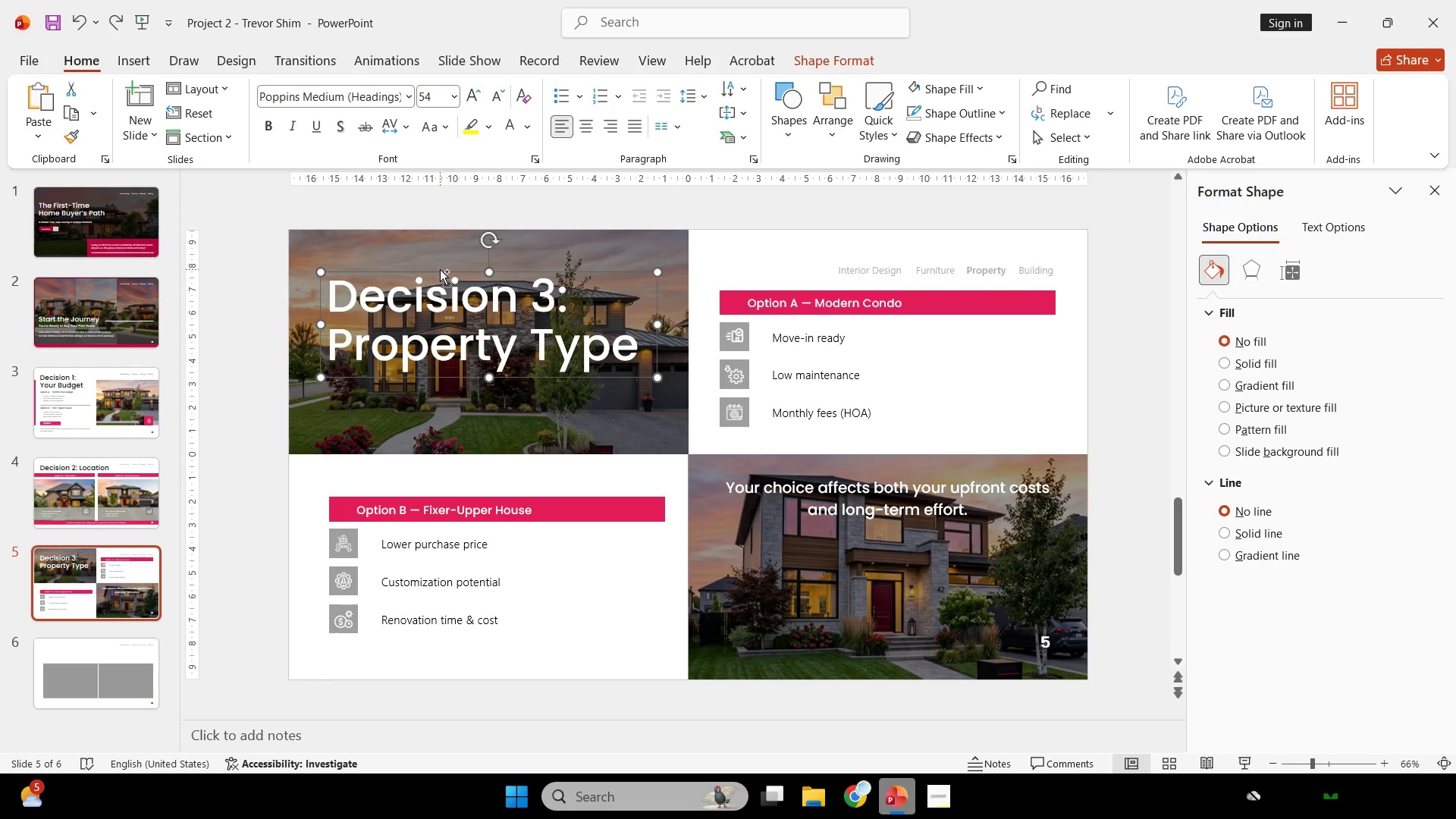 
key(Control+C)
 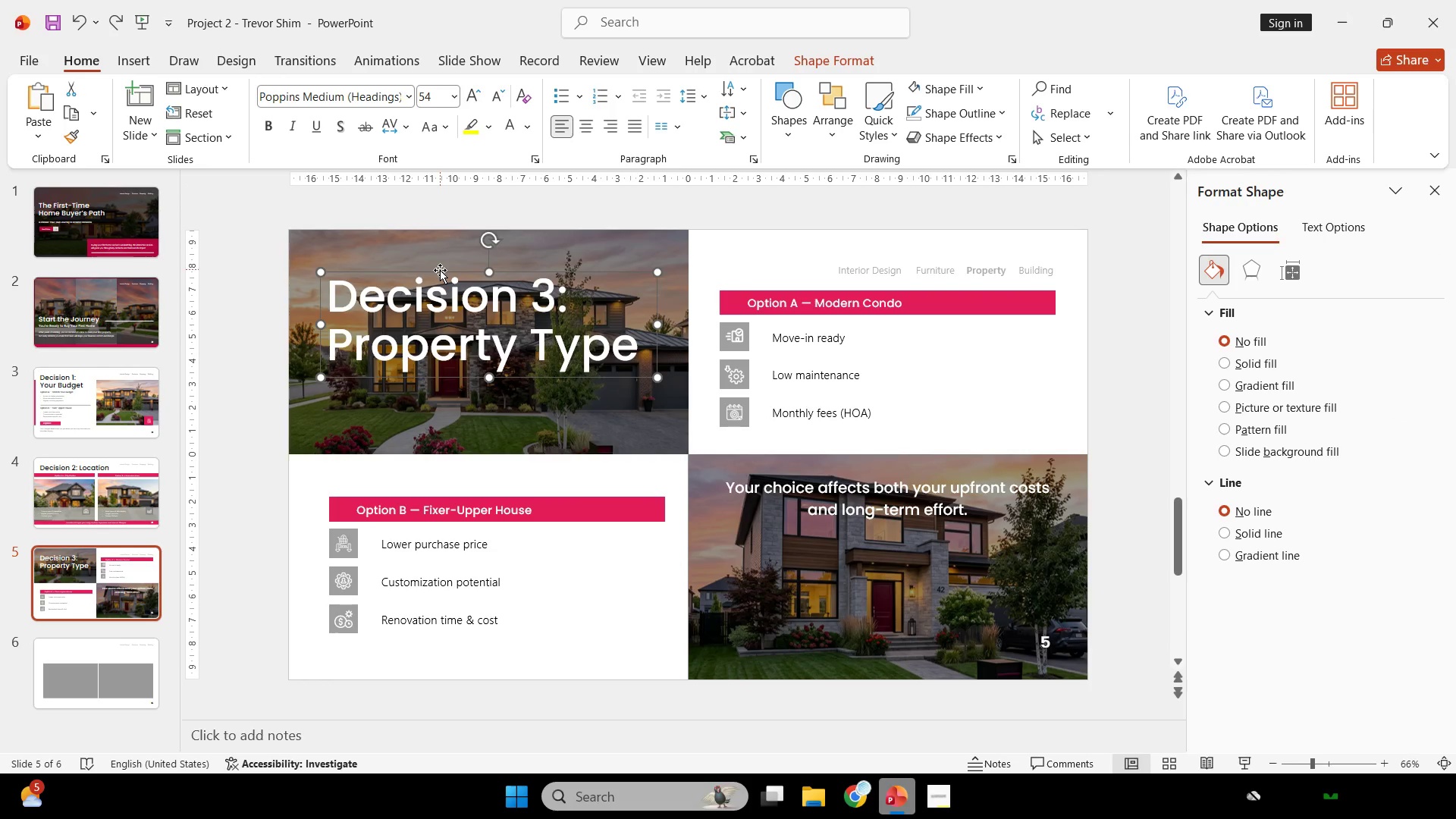 
scroll: coordinate [440, 270], scroll_direction: down, amount: 1.0
 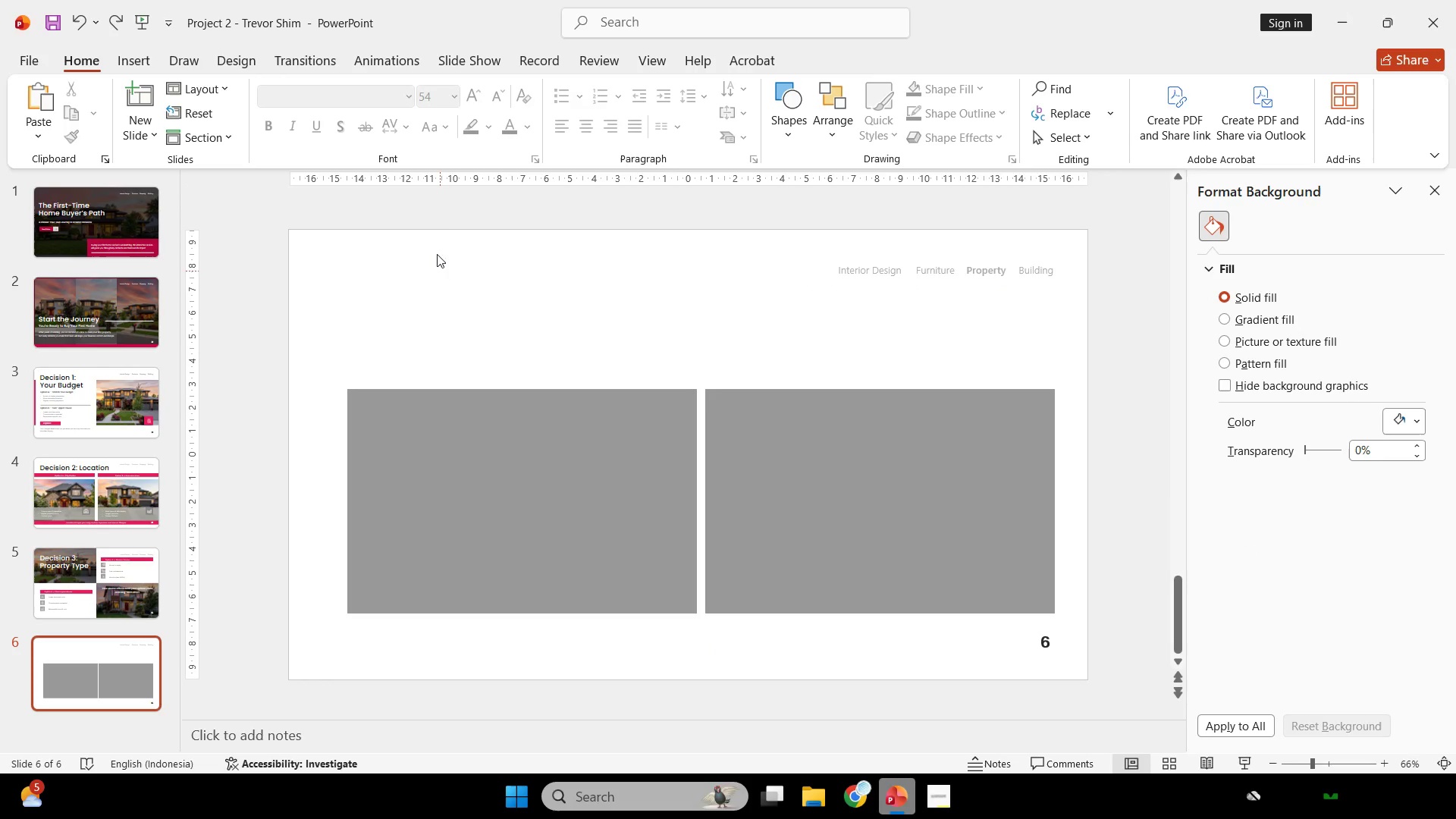 
key(Control+V)
 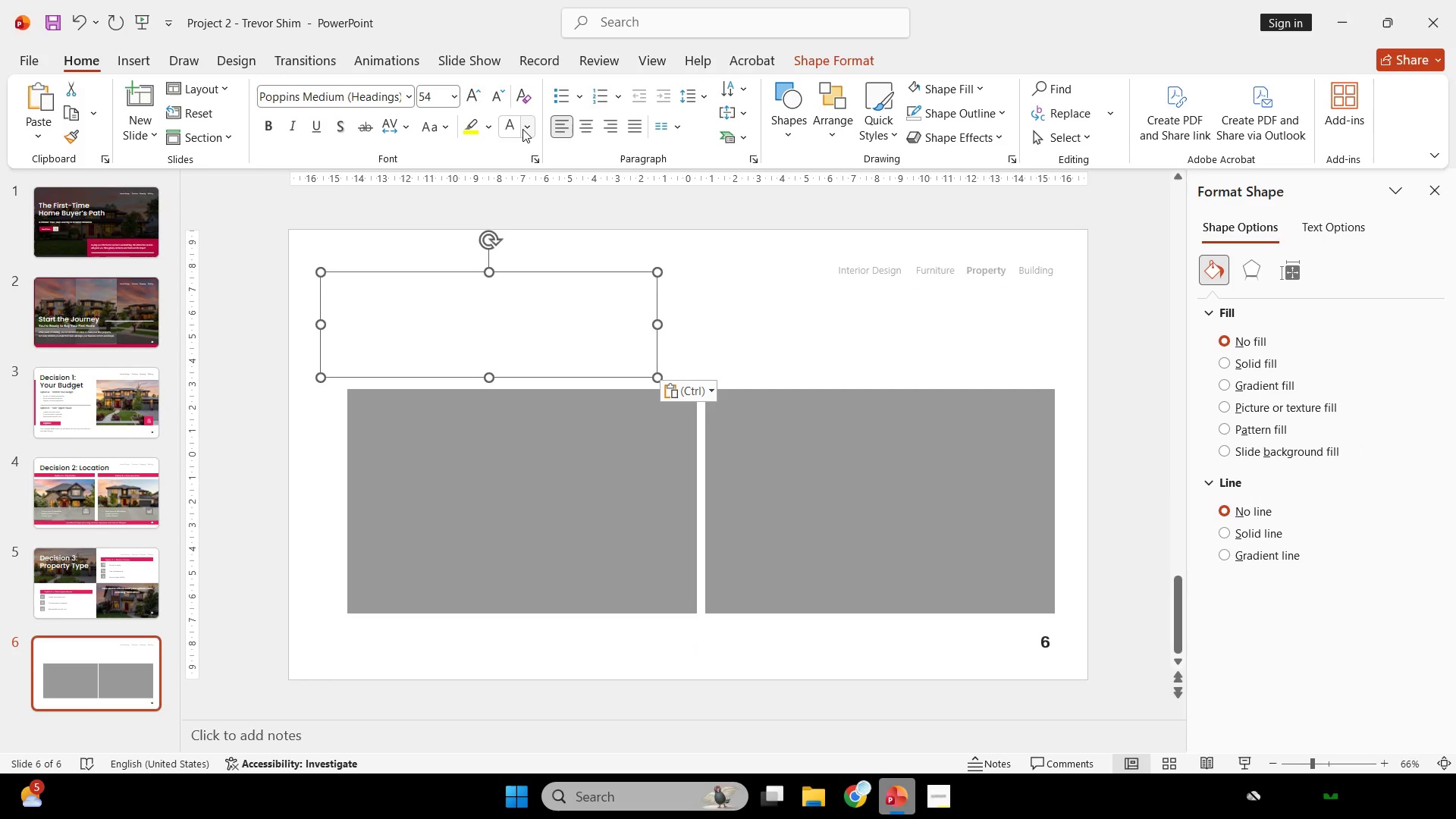 
left_click([529, 130])
 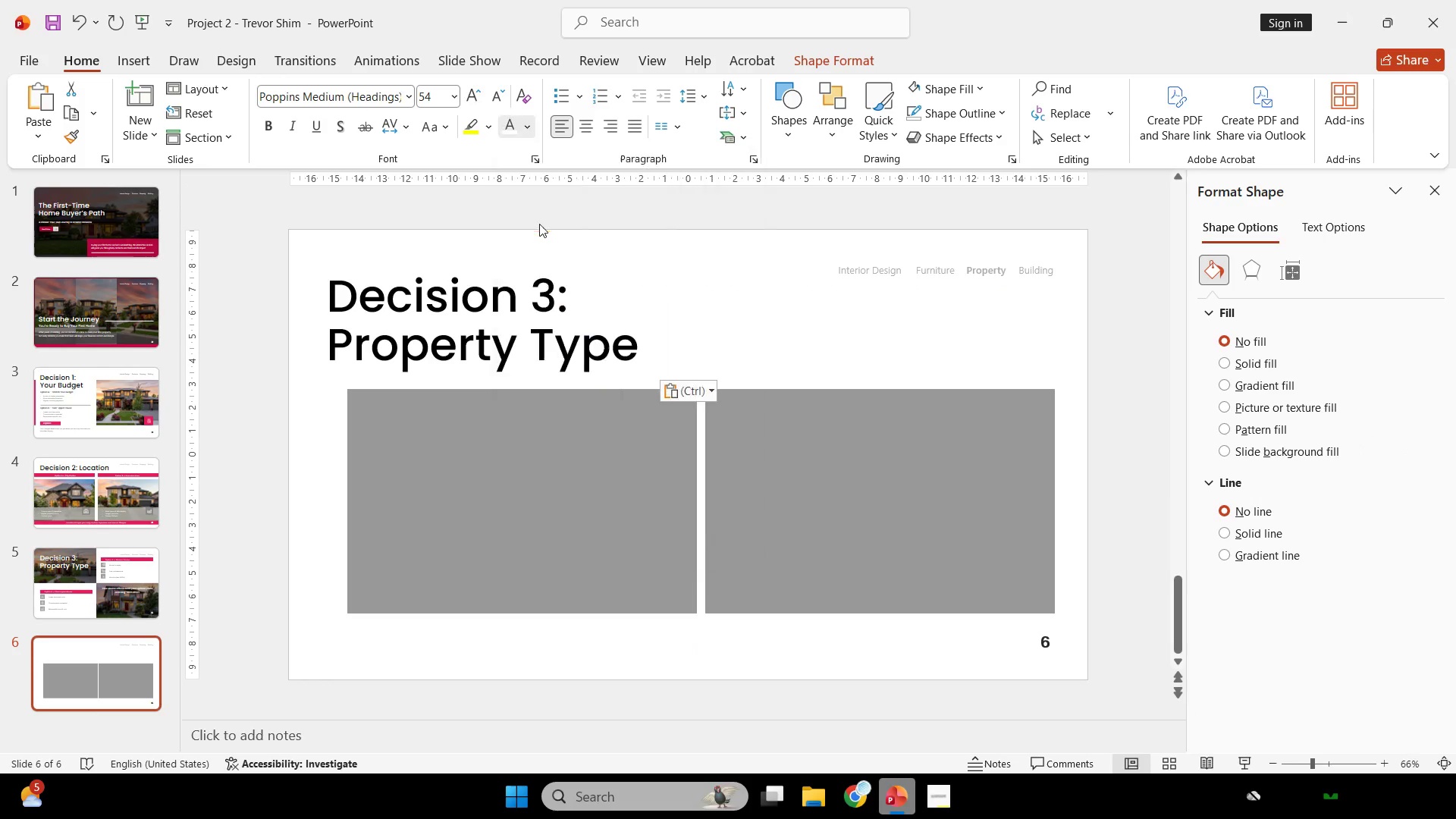 
triple_click([531, 545])
 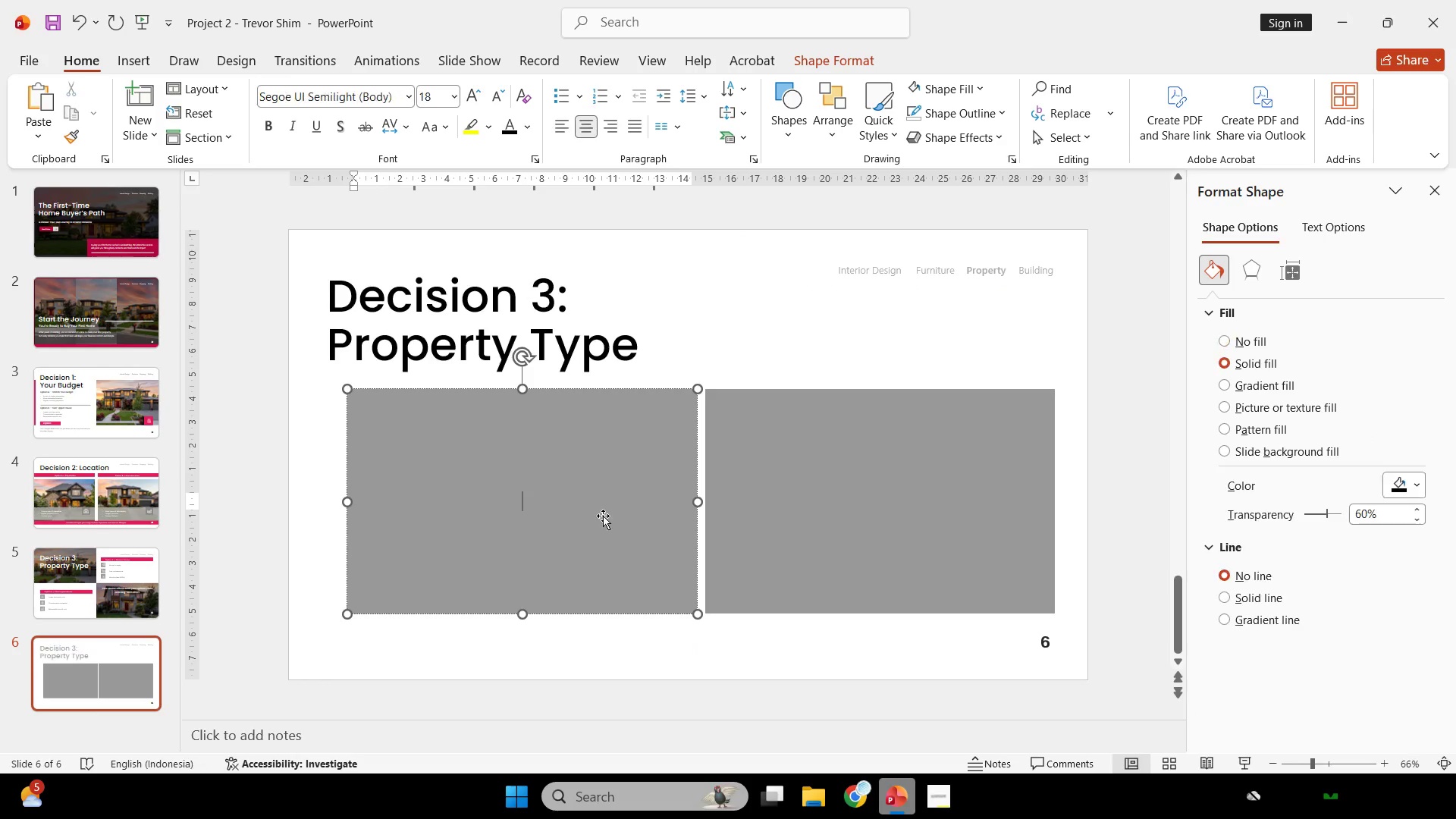 
hold_key(key=ShiftLeft, duration=3.09)
left_click_drag(start_coordinate=[611, 507], to_coordinate=[594, 507])
 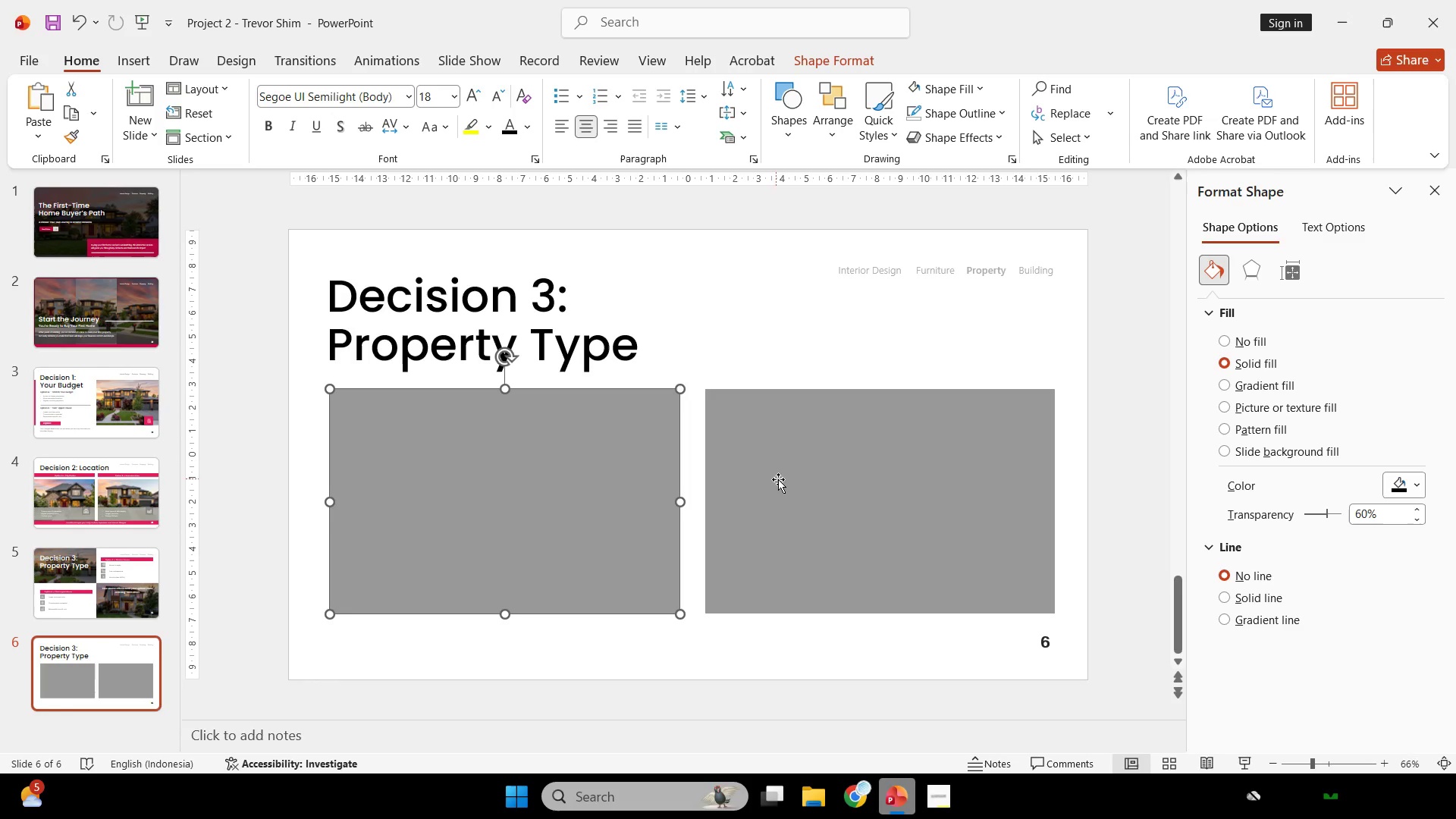 
hold_key(key=ShiftLeft, duration=0.33)
left_click([778, 479])
 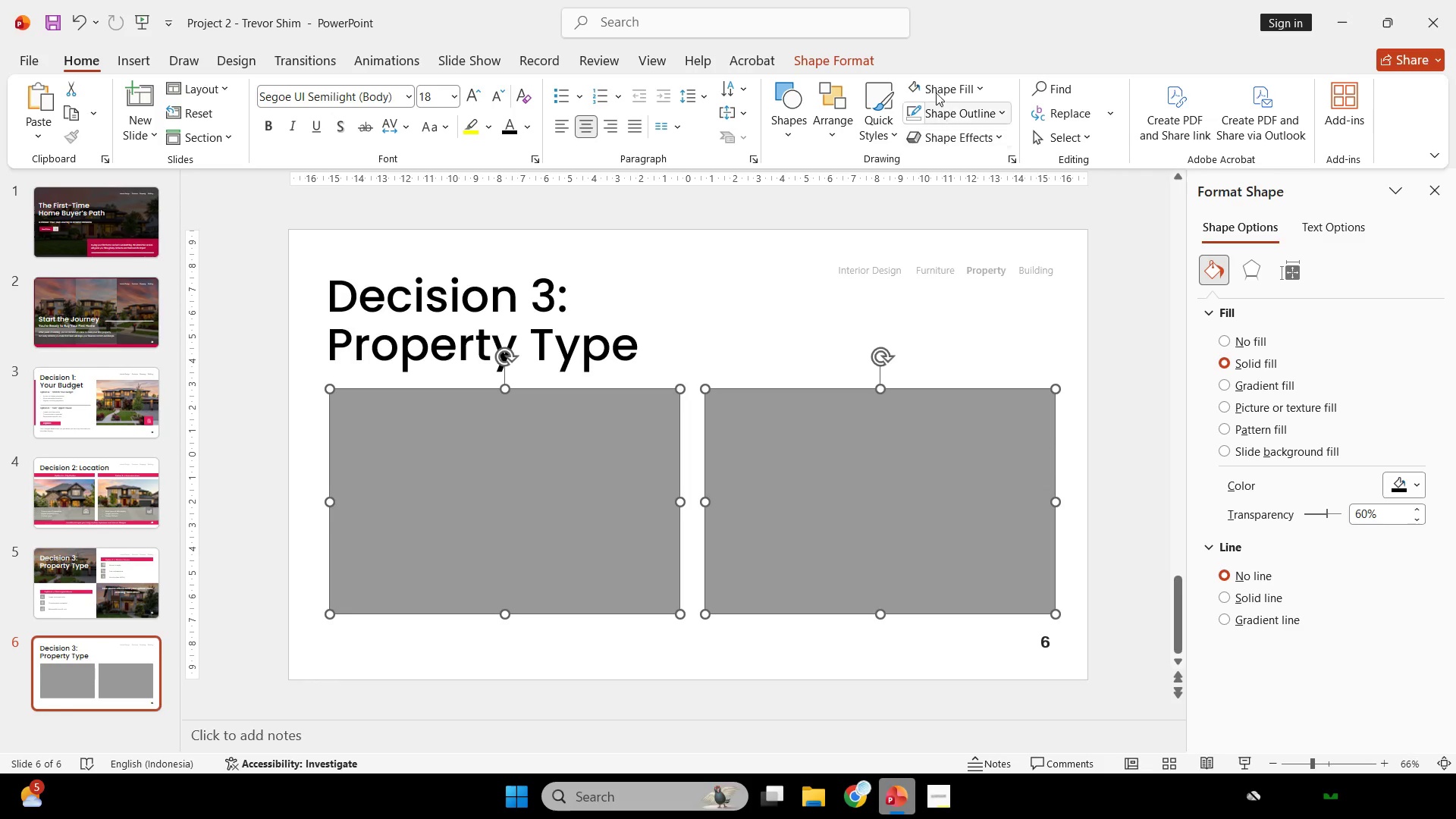 
left_click([935, 83])
 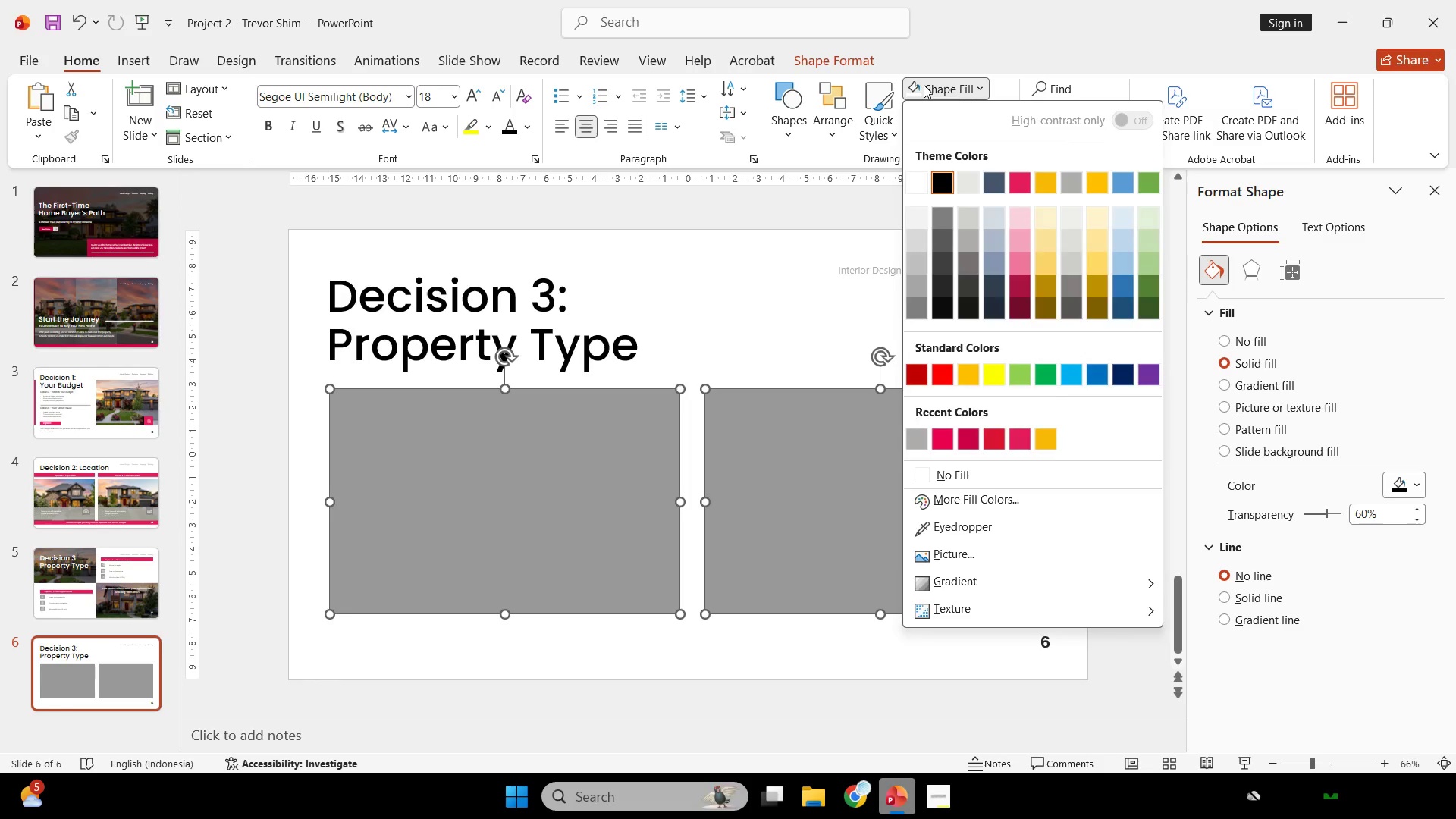 
left_click([924, 85])
 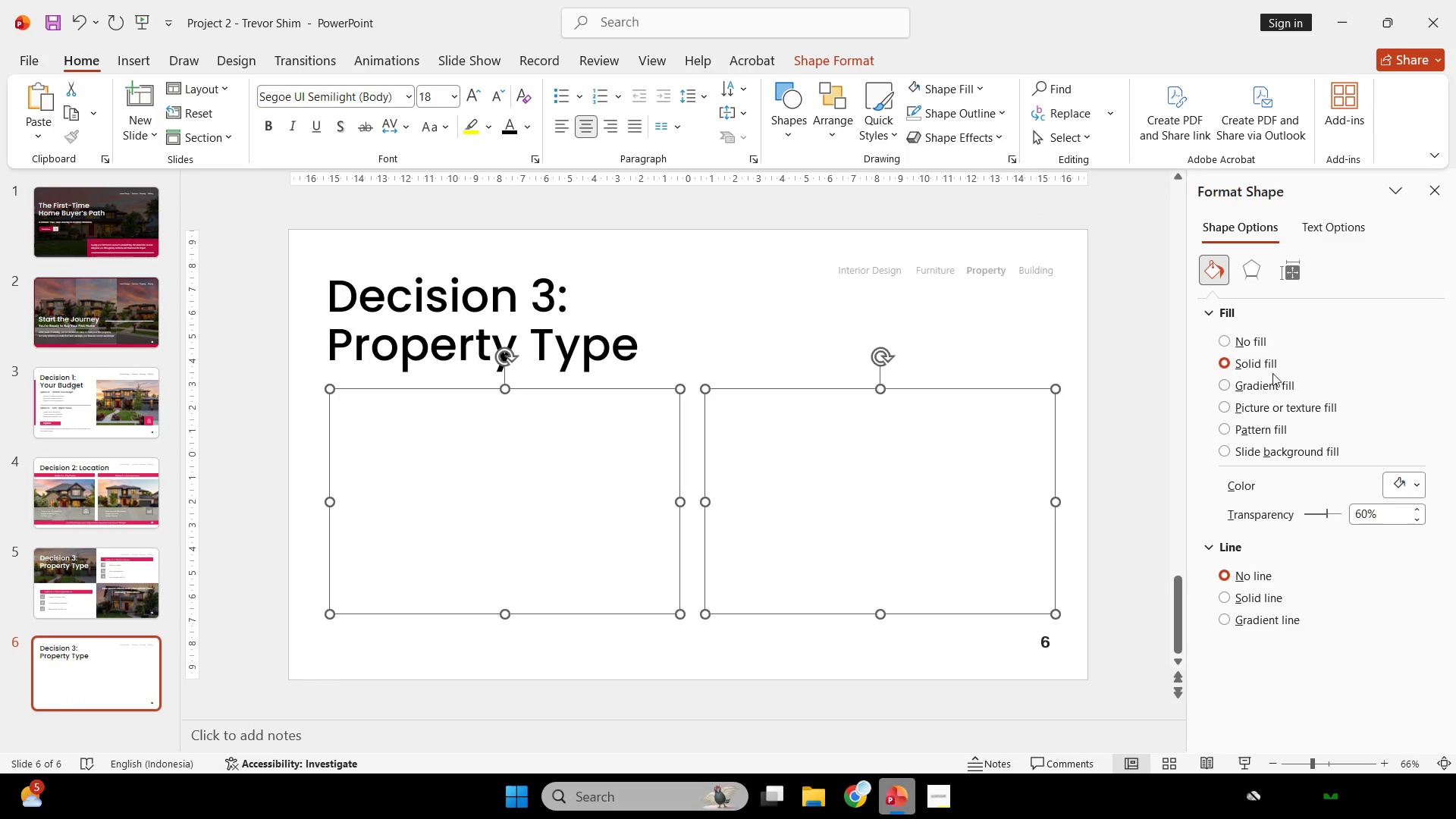 
left_click([1266, 270])
 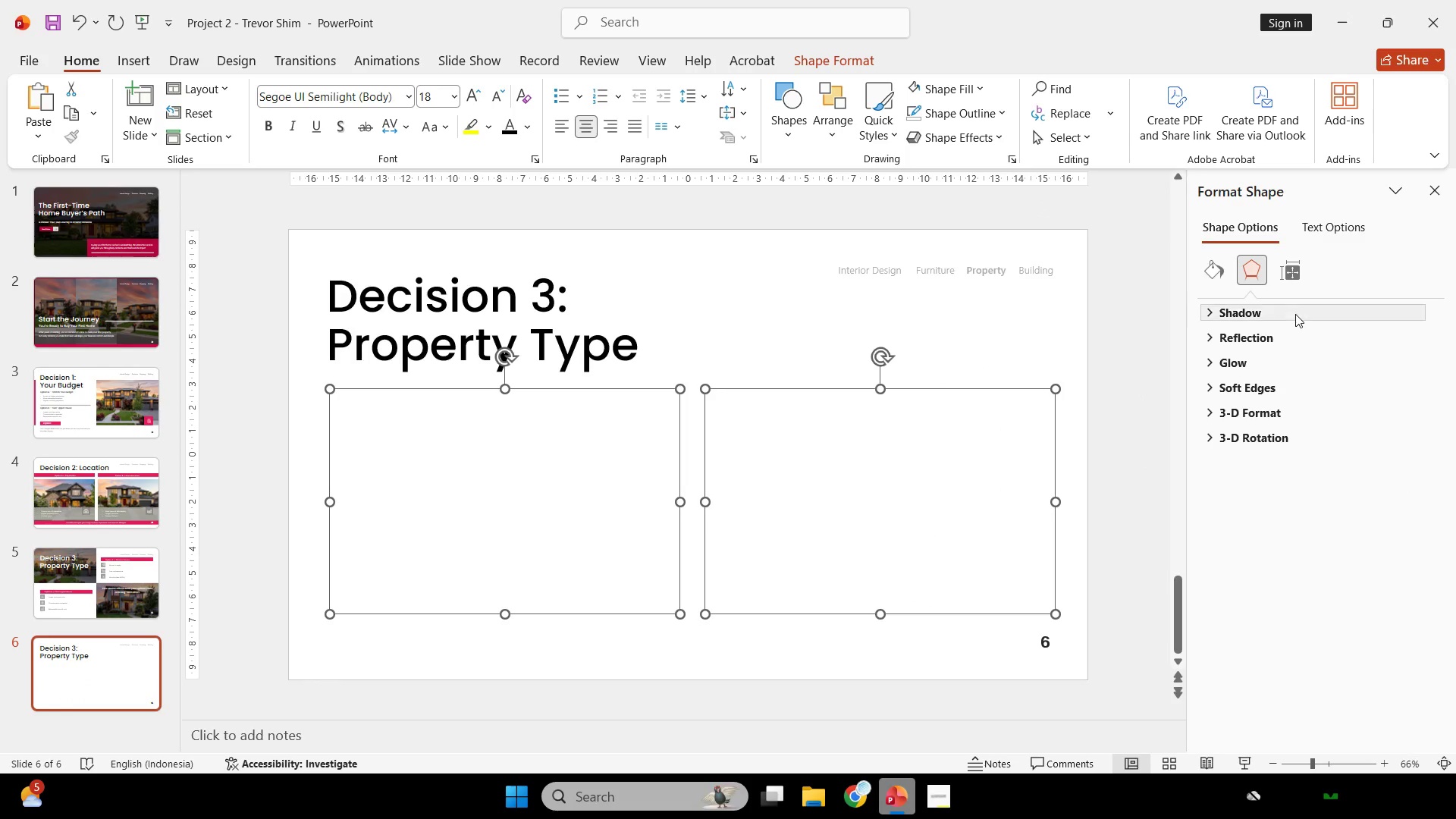 
left_click([1295, 312])
 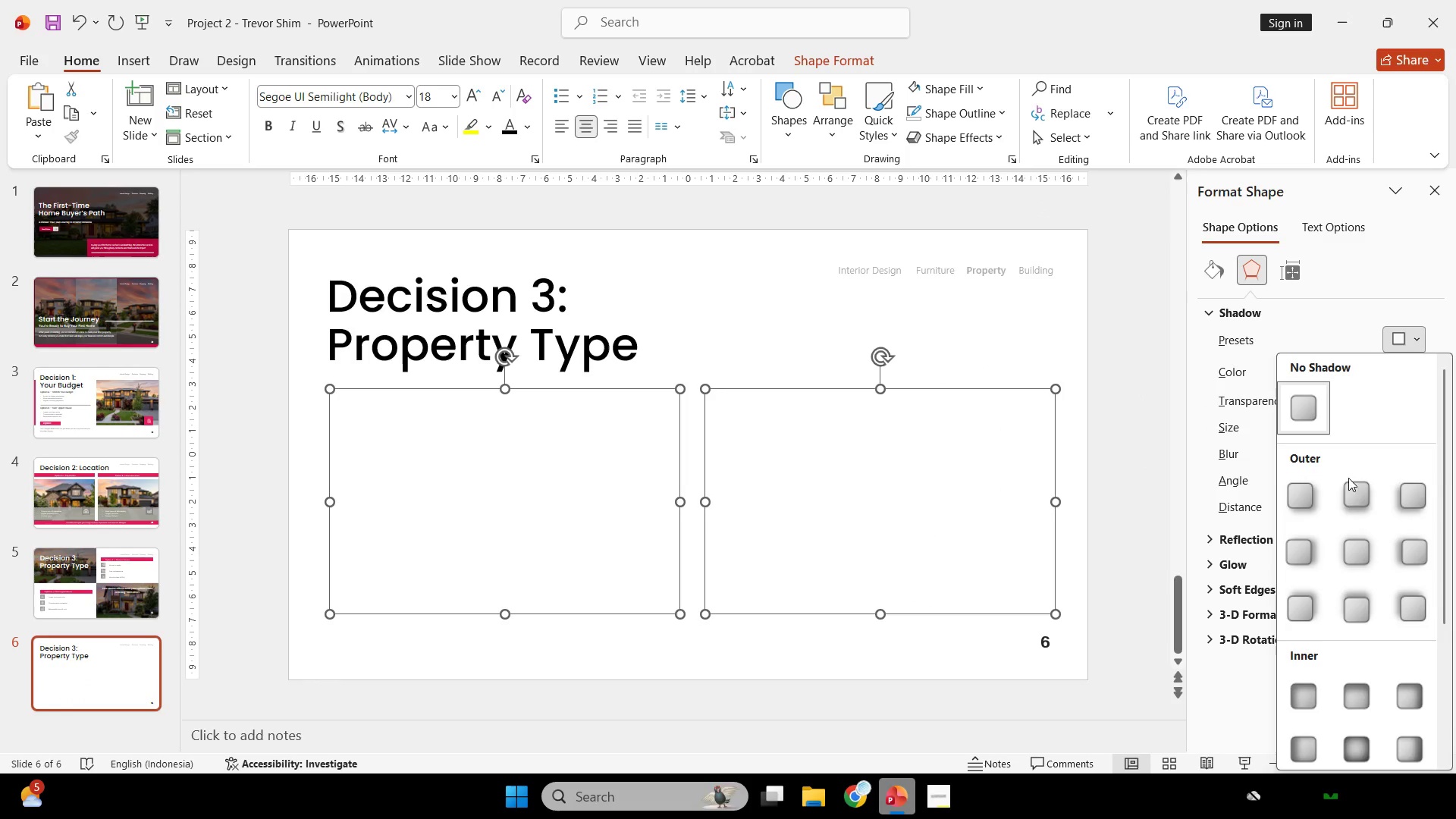 
left_click([1347, 563])
 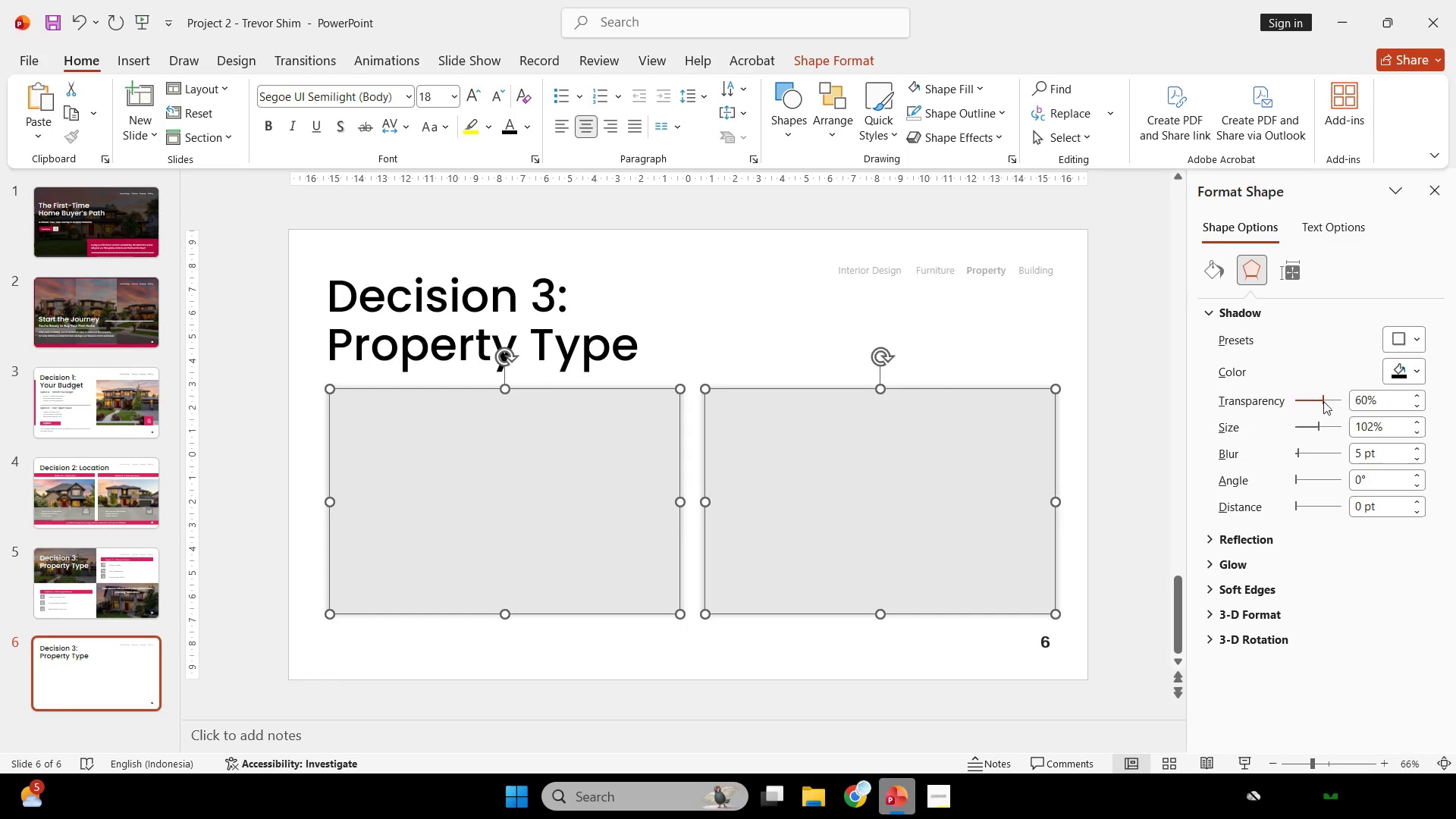 
left_click_drag(start_coordinate=[1325, 400], to_coordinate=[1335, 399])
 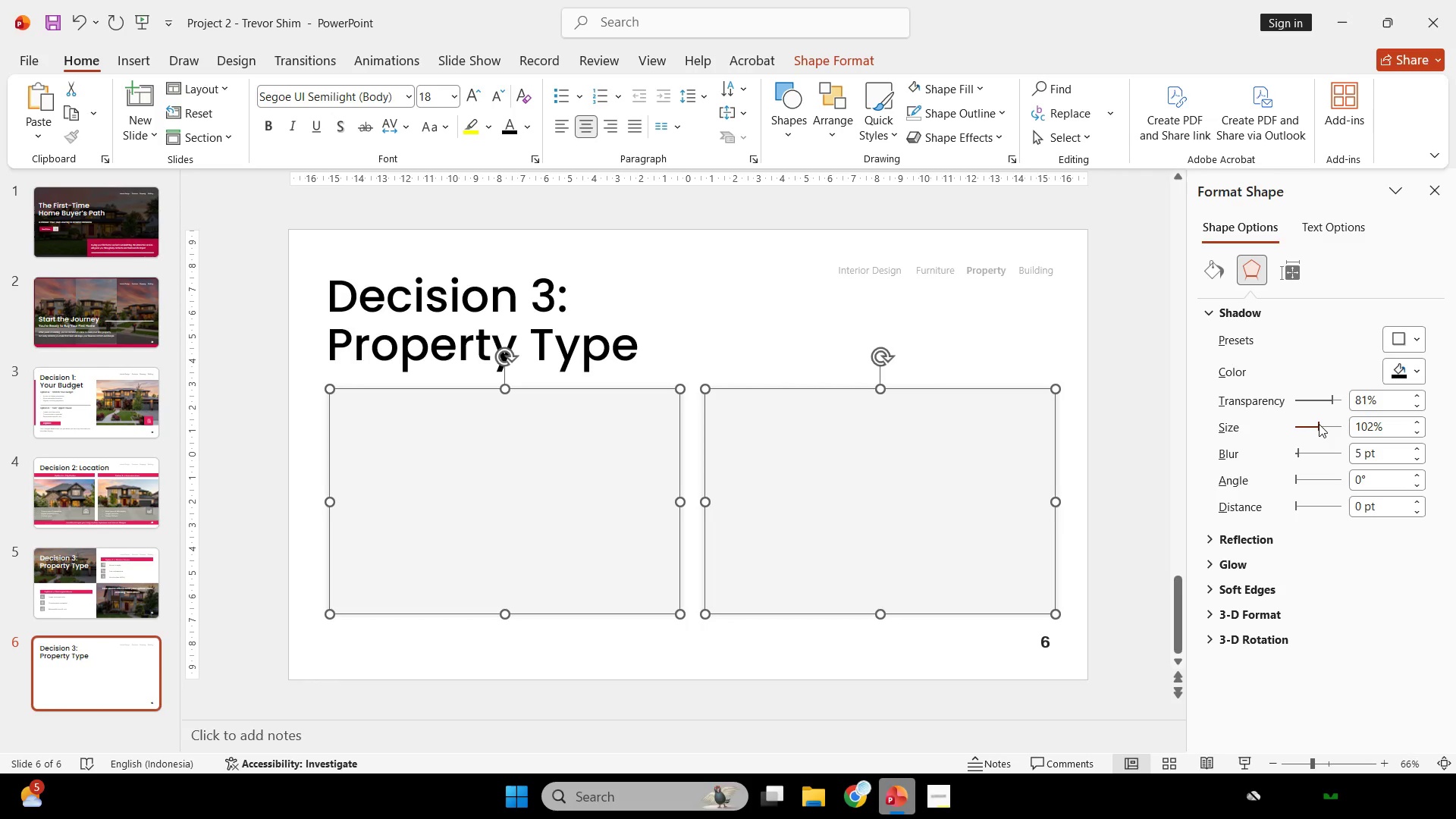 
left_click([1301, 450])
 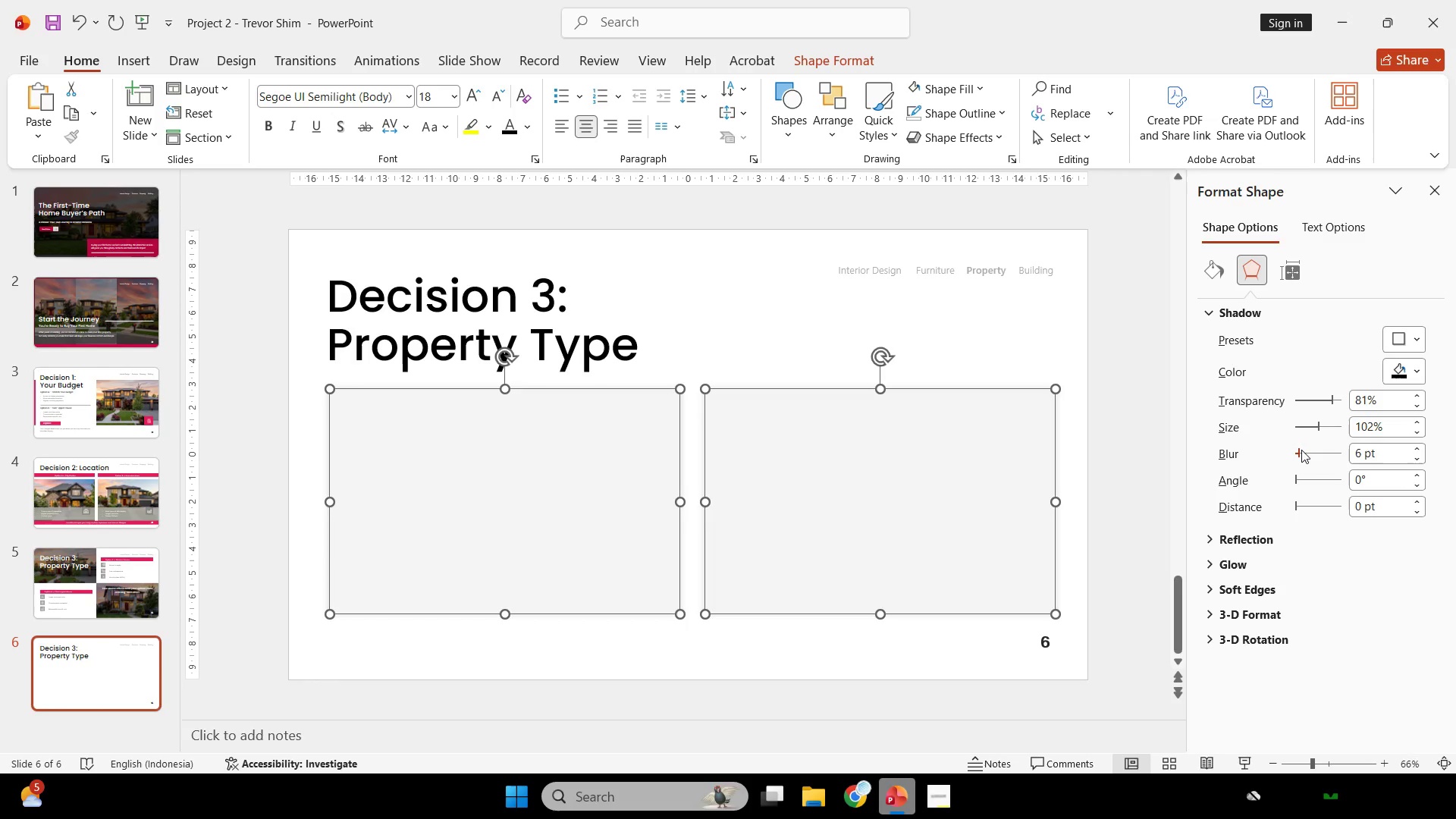 
scroll: coordinate [1303, 451], scroll_direction: up, amount: 13.0
 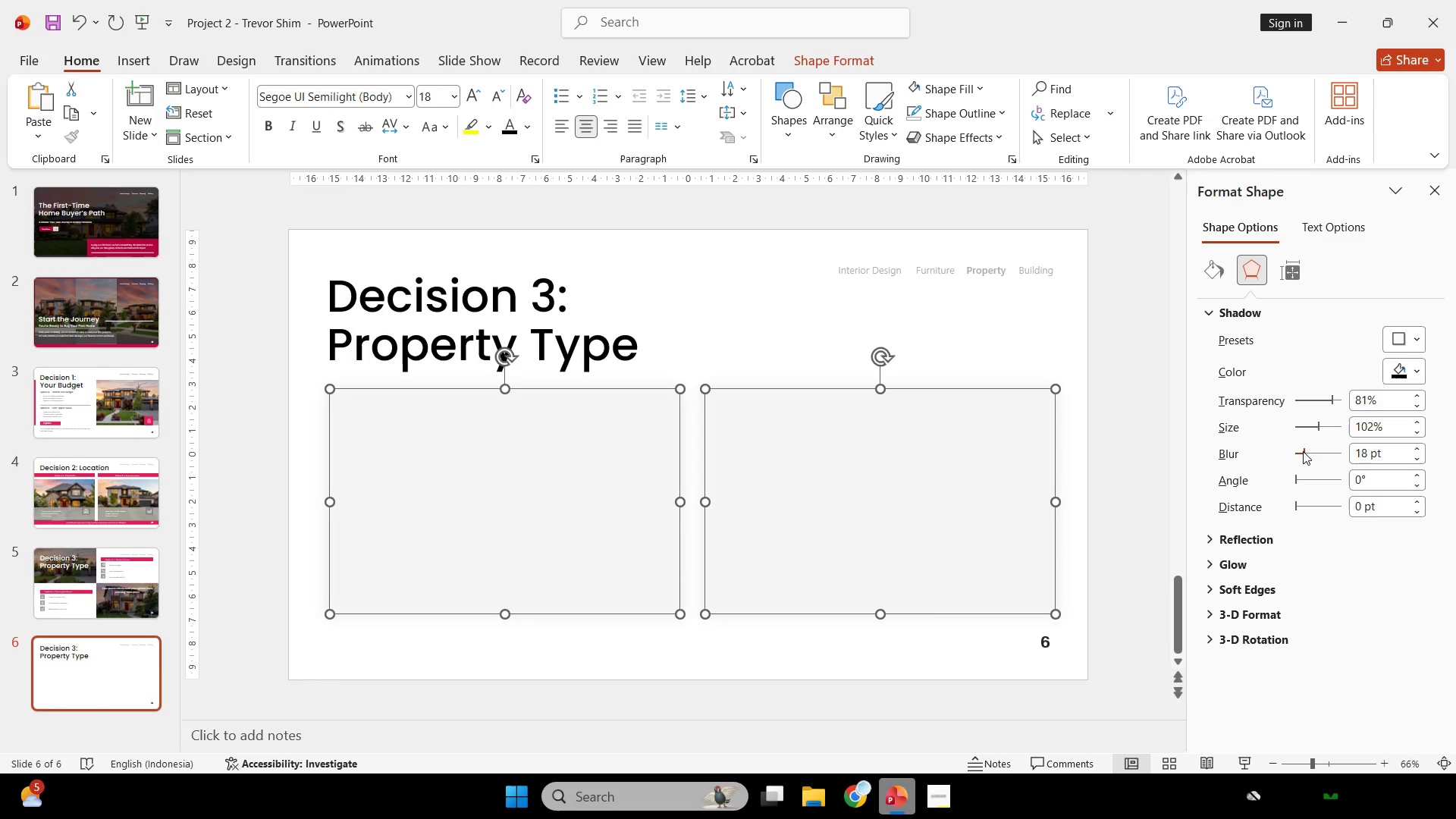 
scroll: coordinate [1303, 451], scroll_direction: down, amount: 2.0
 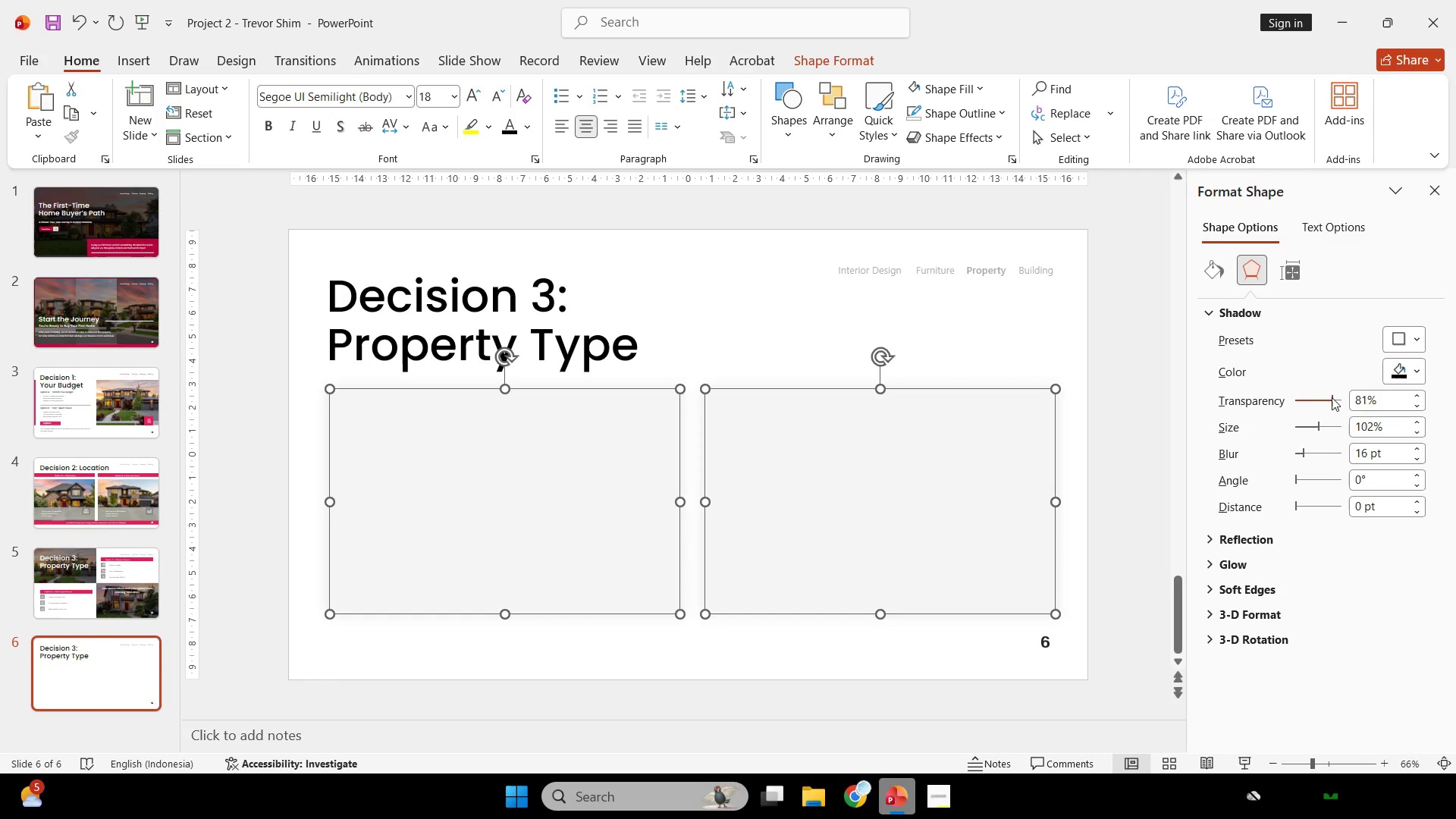 
left_click([1332, 396])
 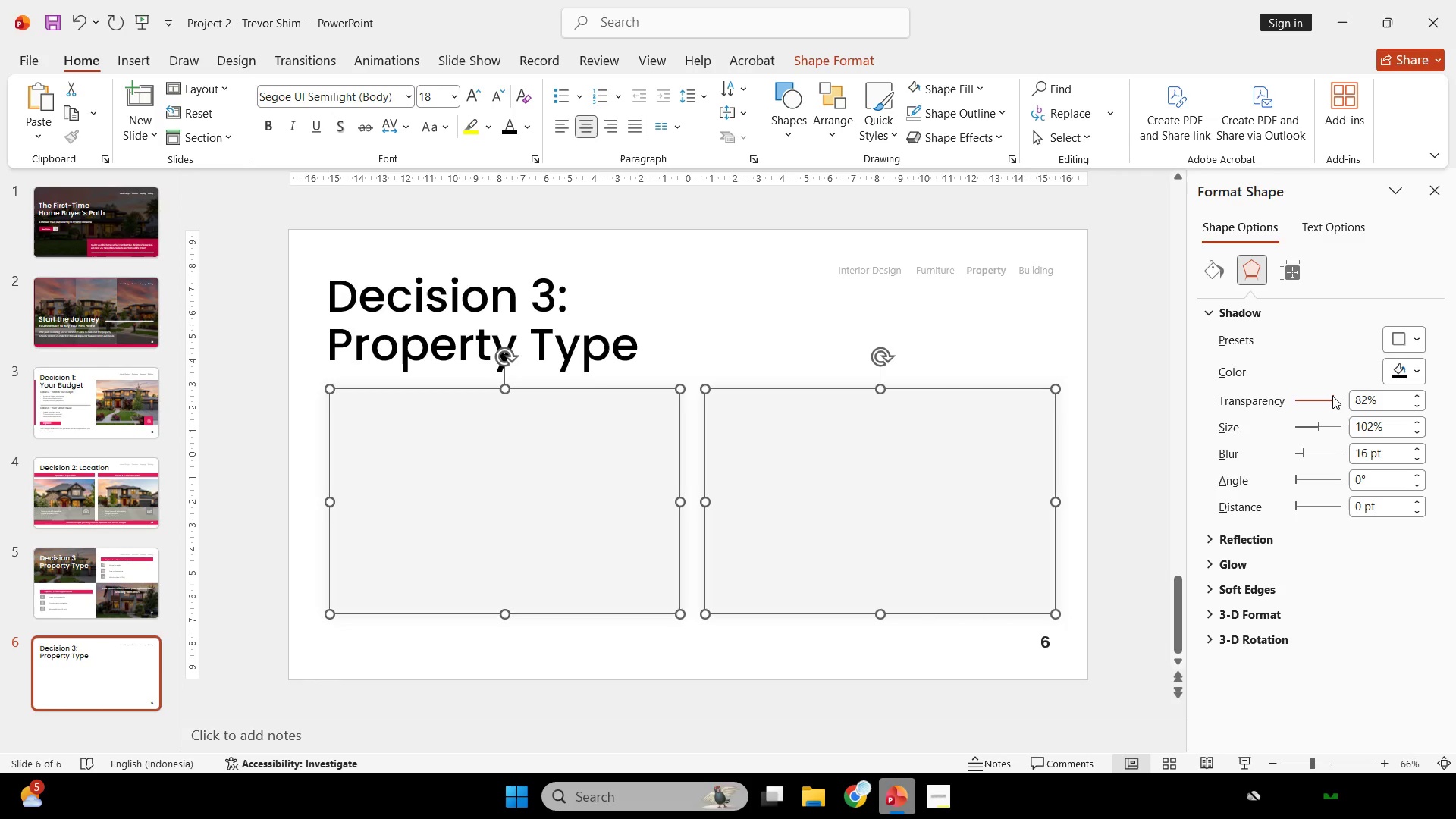 
scroll: coordinate [1332, 396], scroll_direction: up, amount: 5.0
 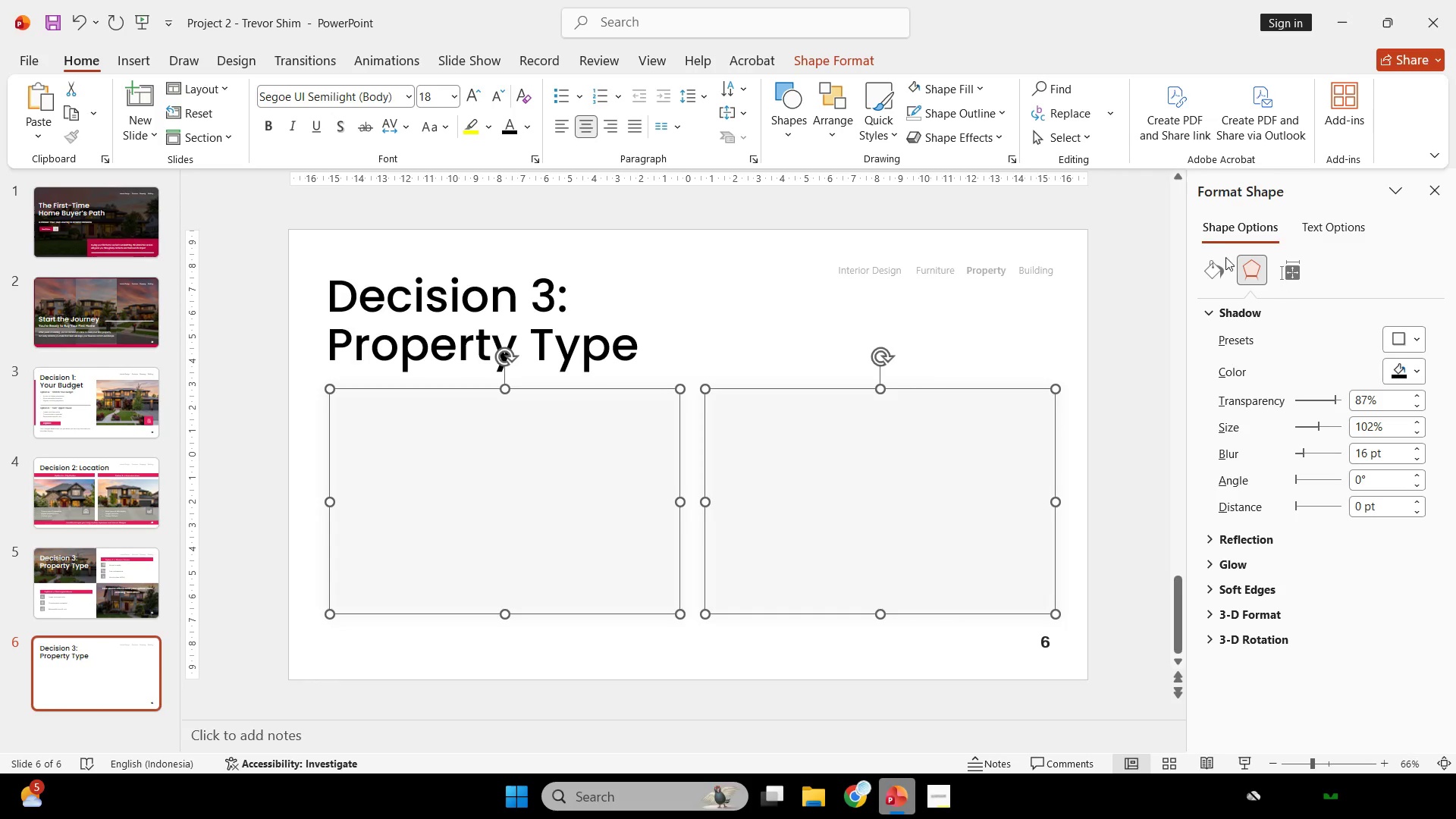 
left_click([1212, 264])
 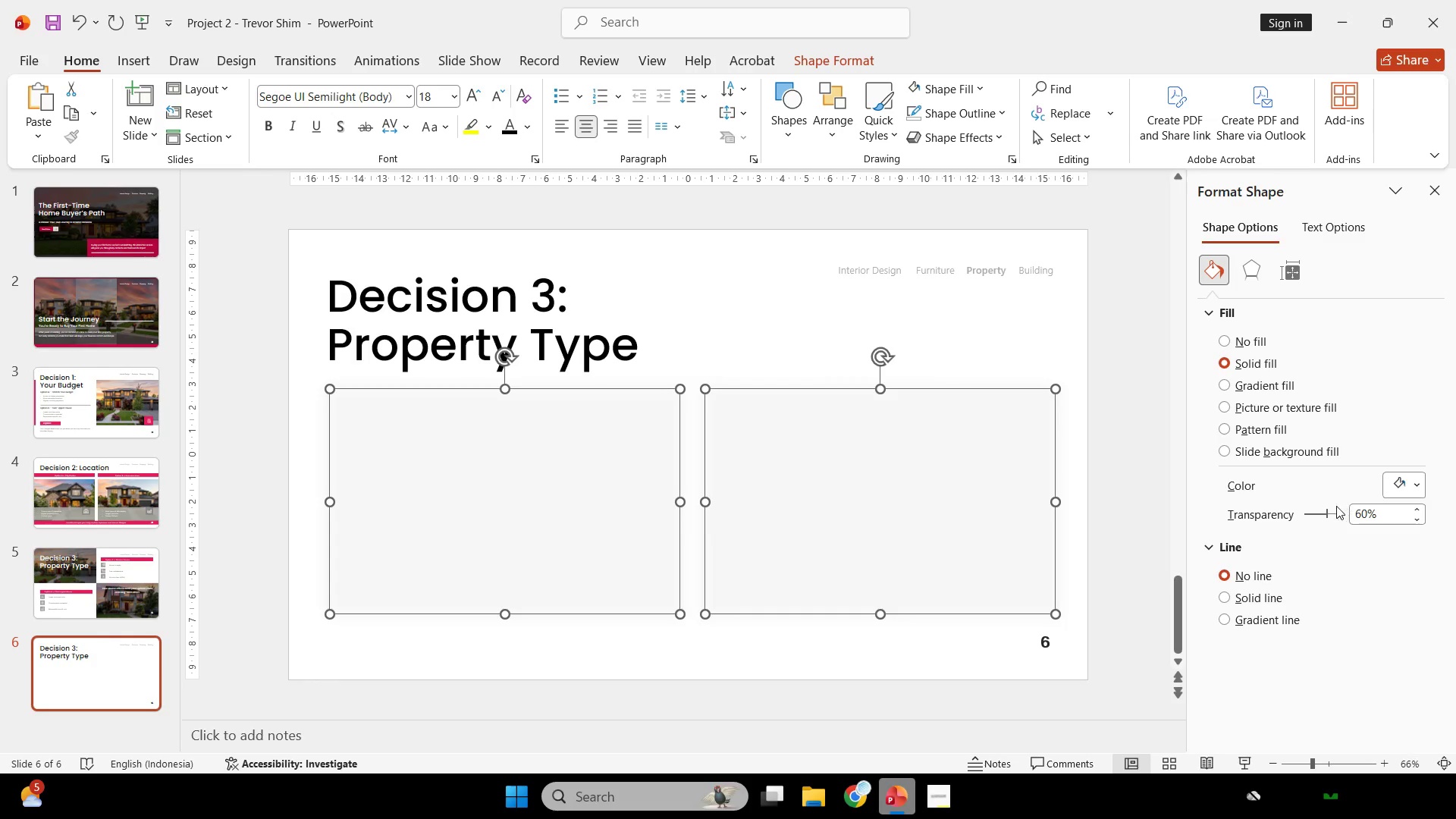 
left_click_drag(start_coordinate=[1323, 510], to_coordinate=[1304, 510])
 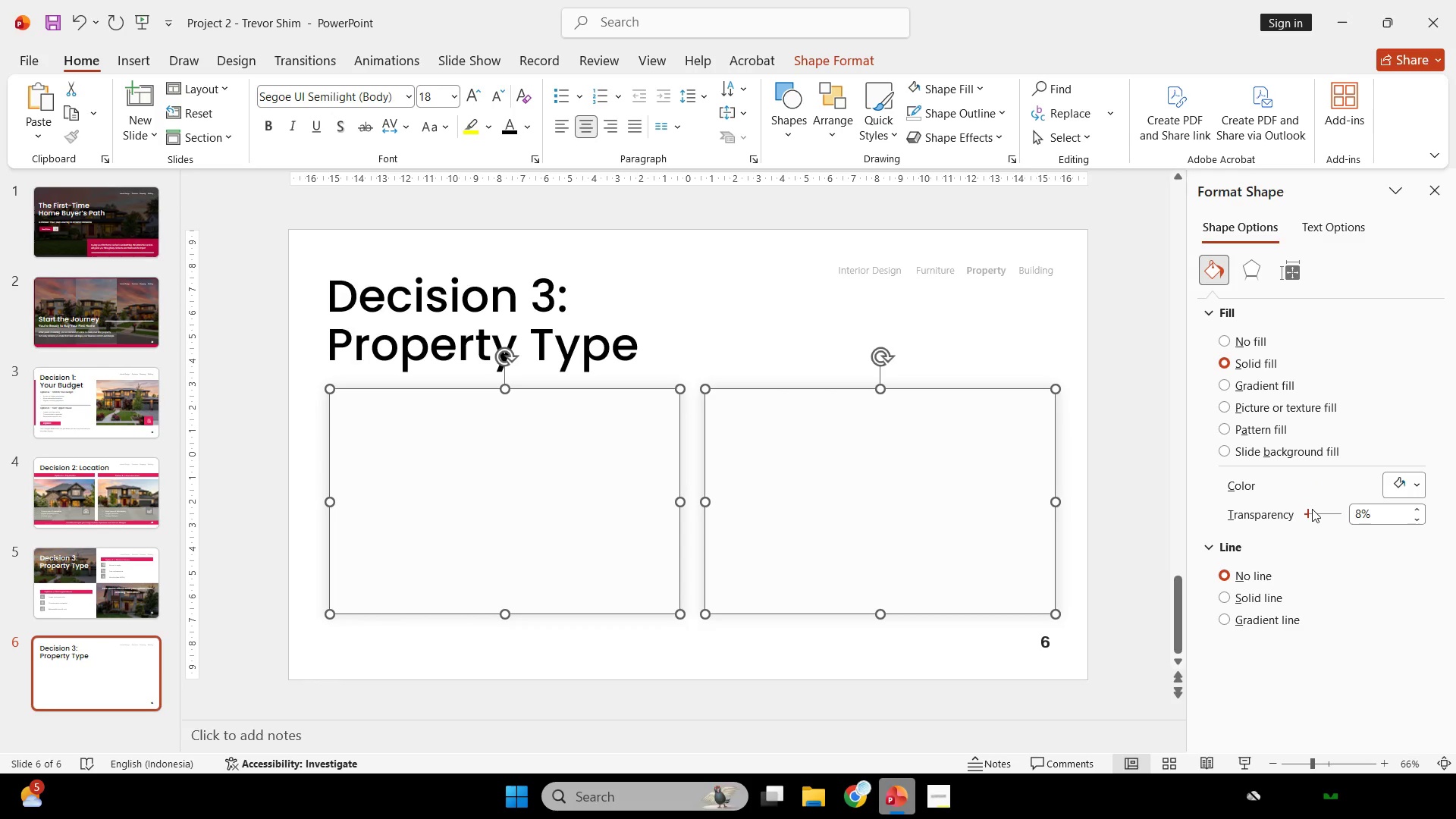 
left_click([1308, 511])
 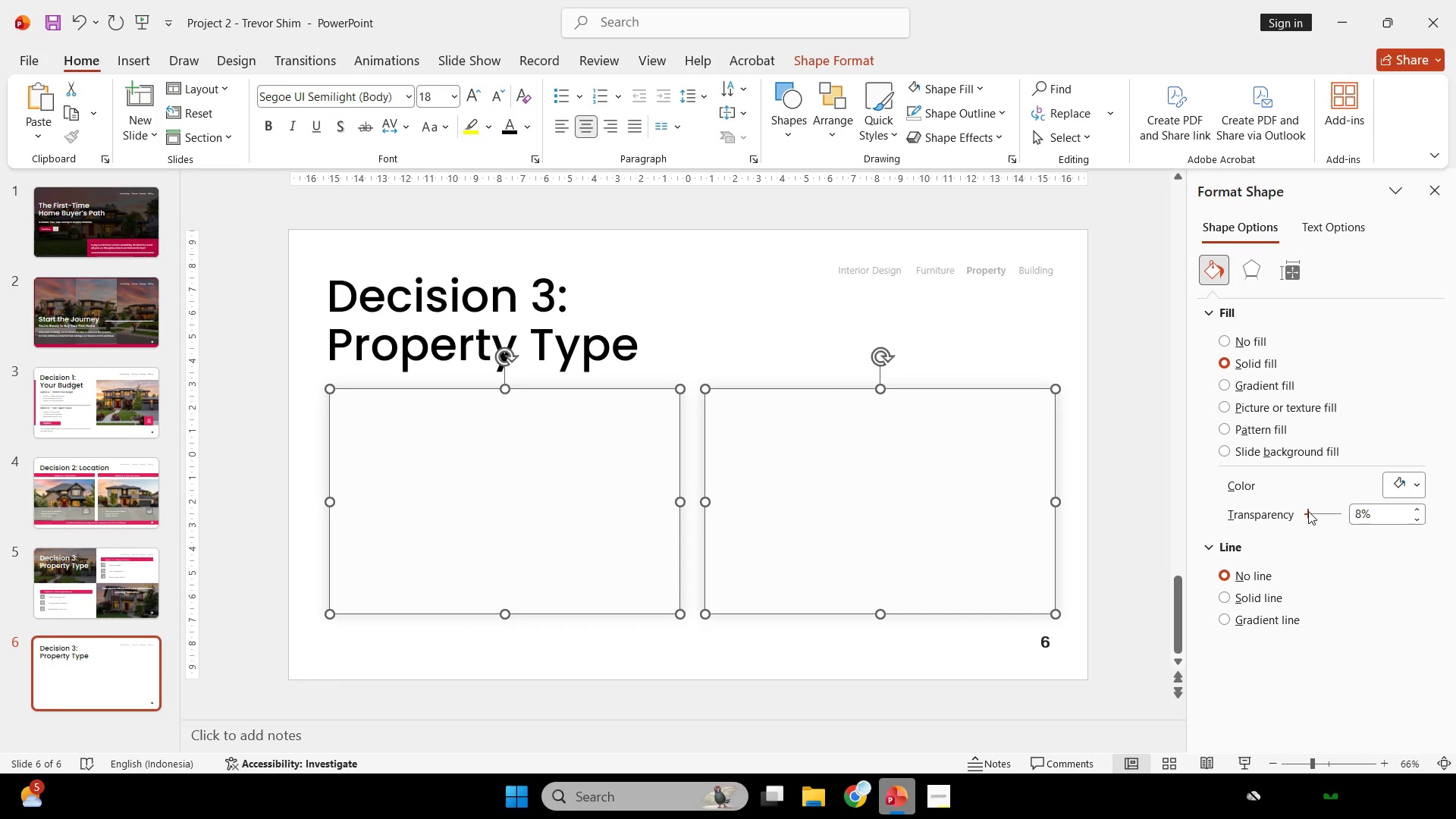 
scroll: coordinate [1307, 511], scroll_direction: down, amount: 3.0
 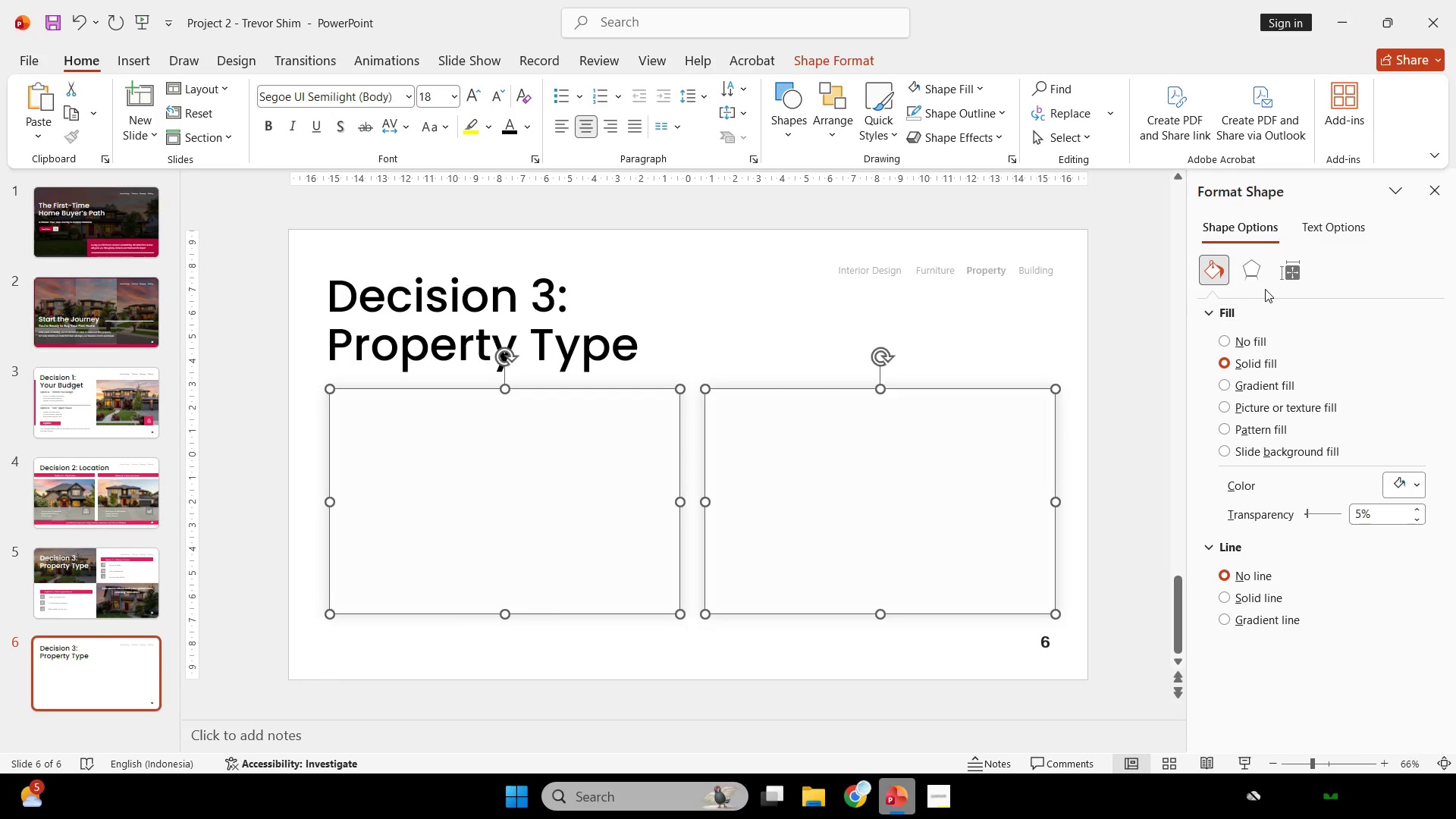 
left_click([1254, 266])
 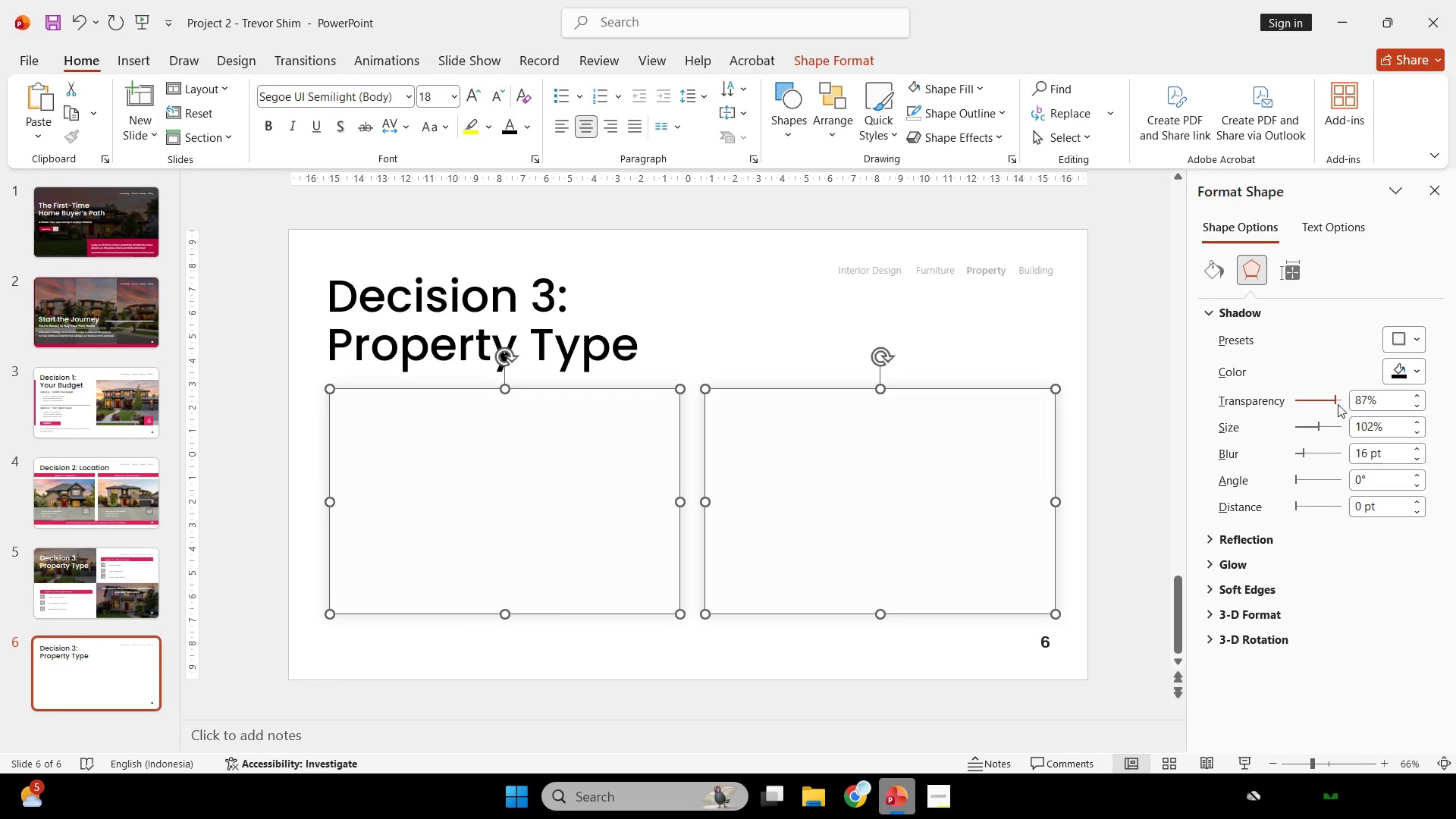 
left_click([1337, 403])
 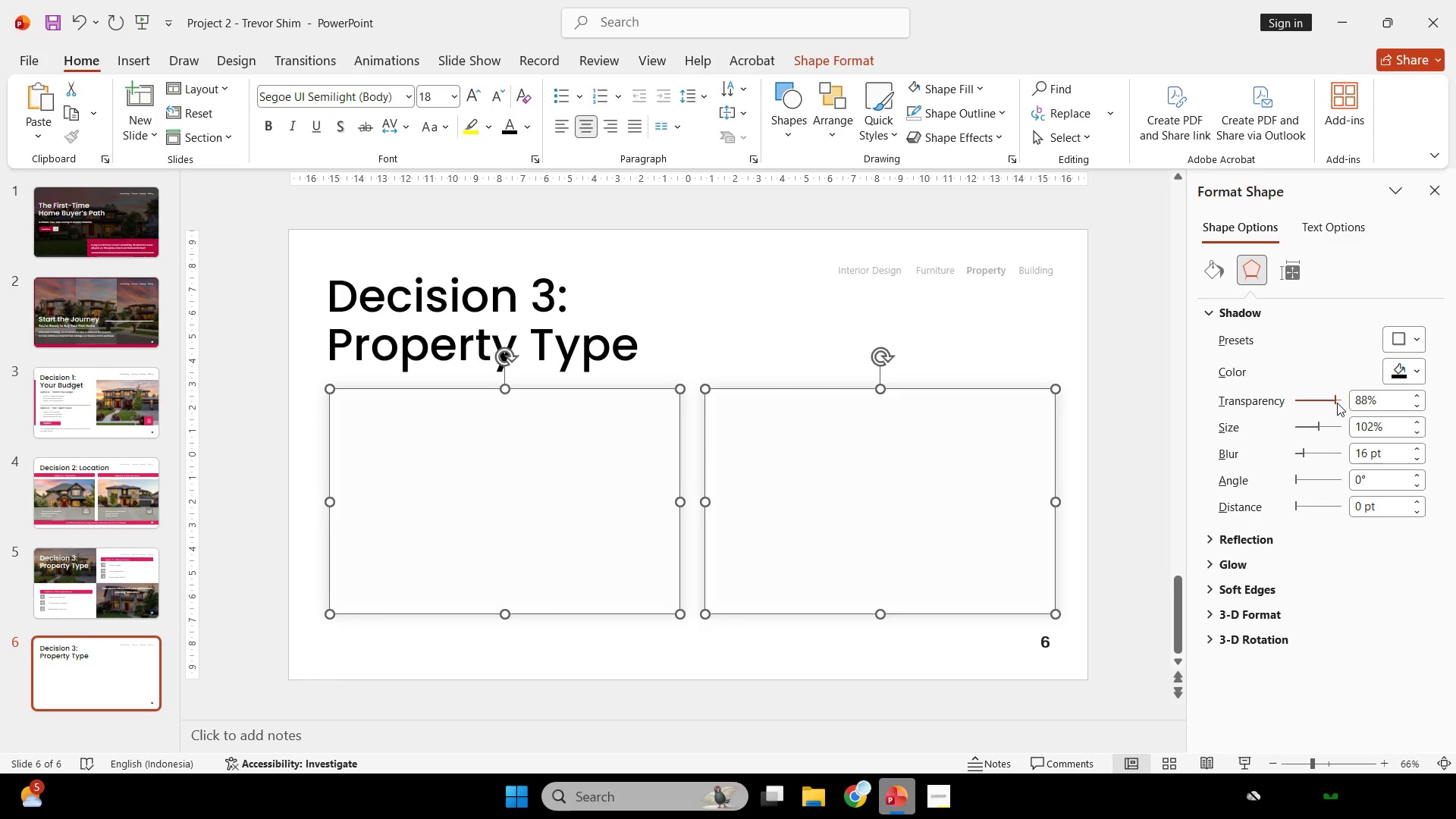 
scroll: coordinate [1337, 403], scroll_direction: up, amount: 8.0
 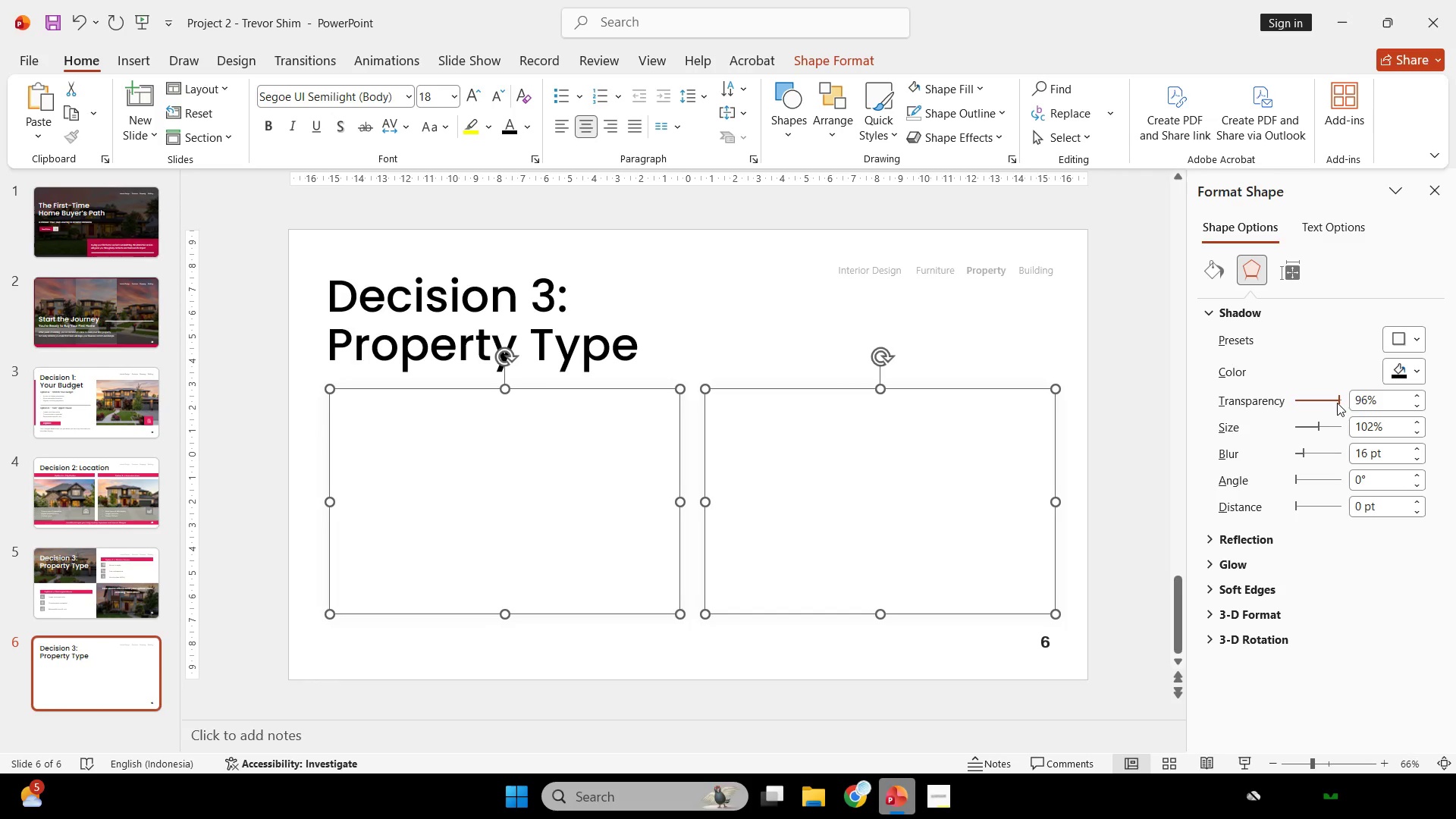 
scroll: coordinate [1337, 403], scroll_direction: down, amount: 1.0
 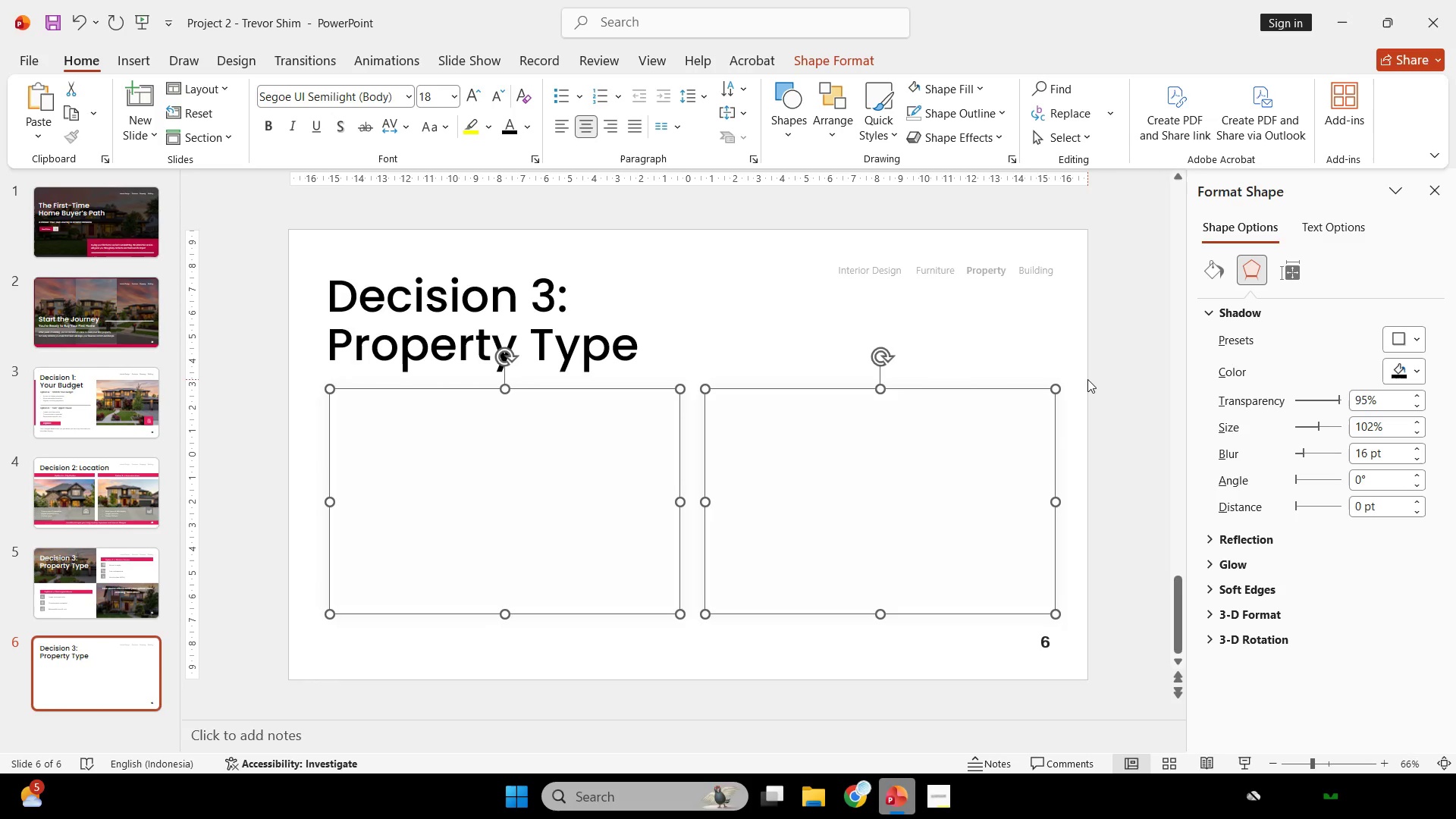 
left_click([1092, 379])
 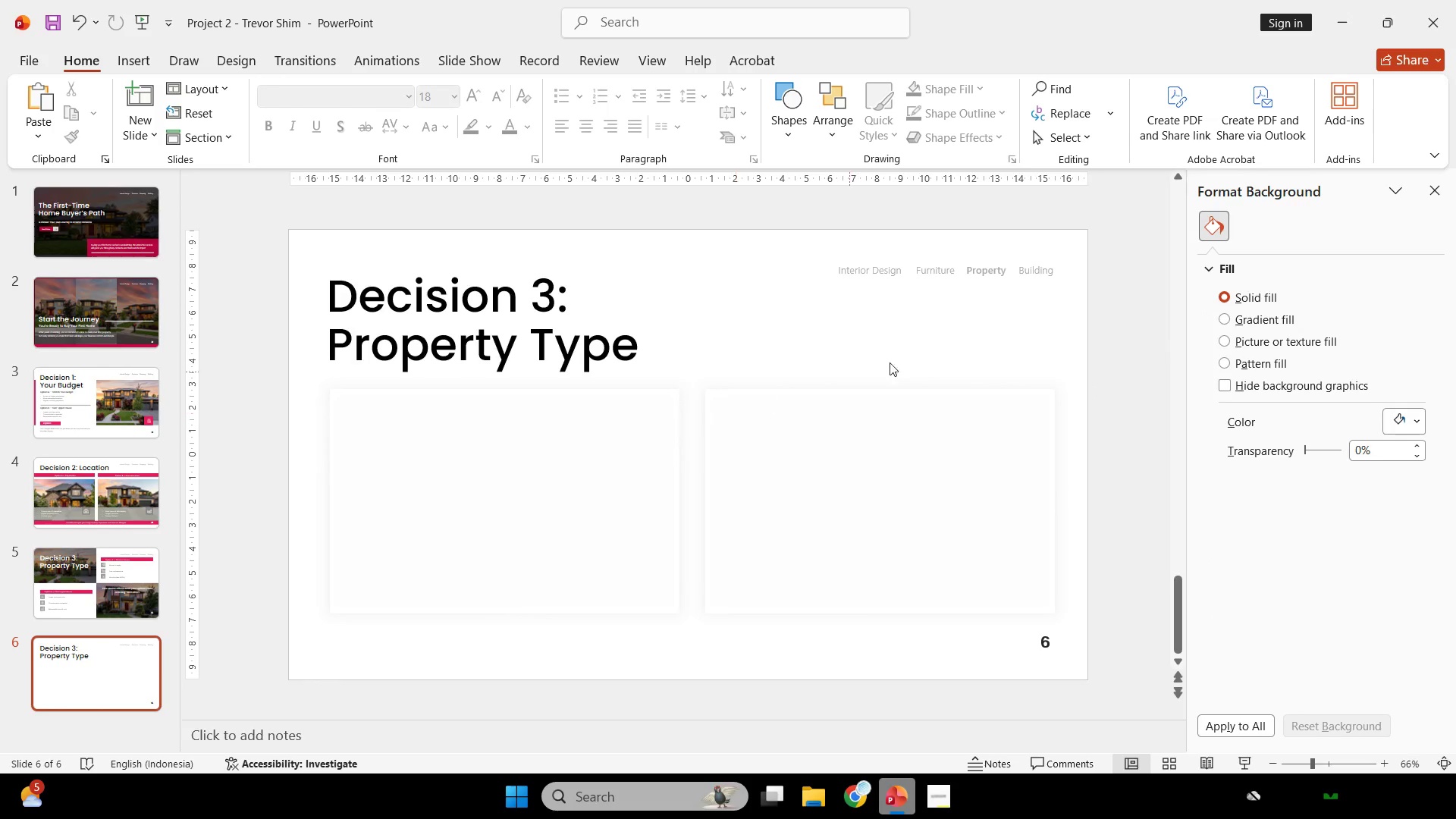 
left_click([557, 445])
 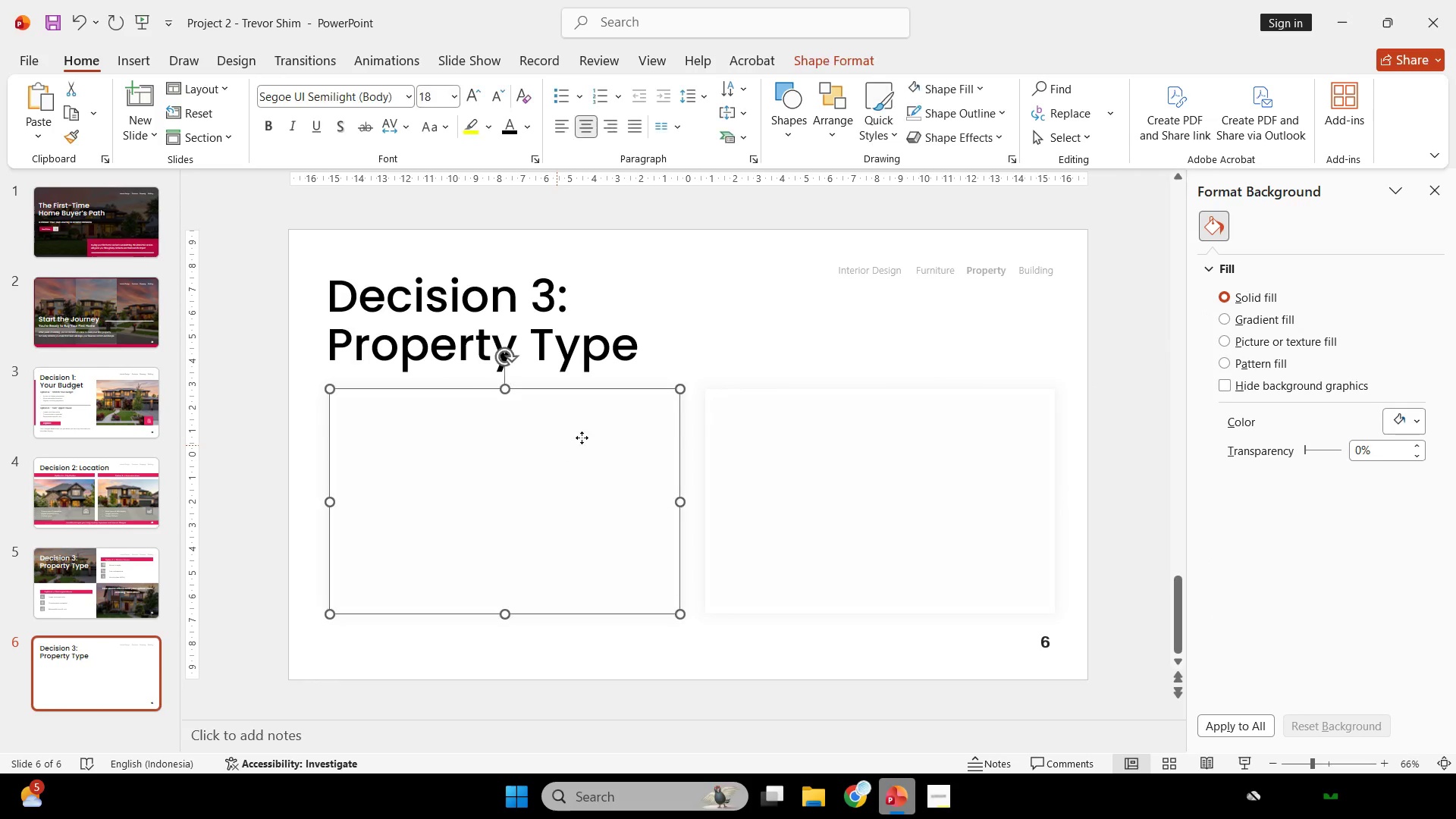 
hold_key(key=ShiftLeft, duration=0.92)
left_click_drag(start_coordinate=[827, 427], to_coordinate=[827, 432])
 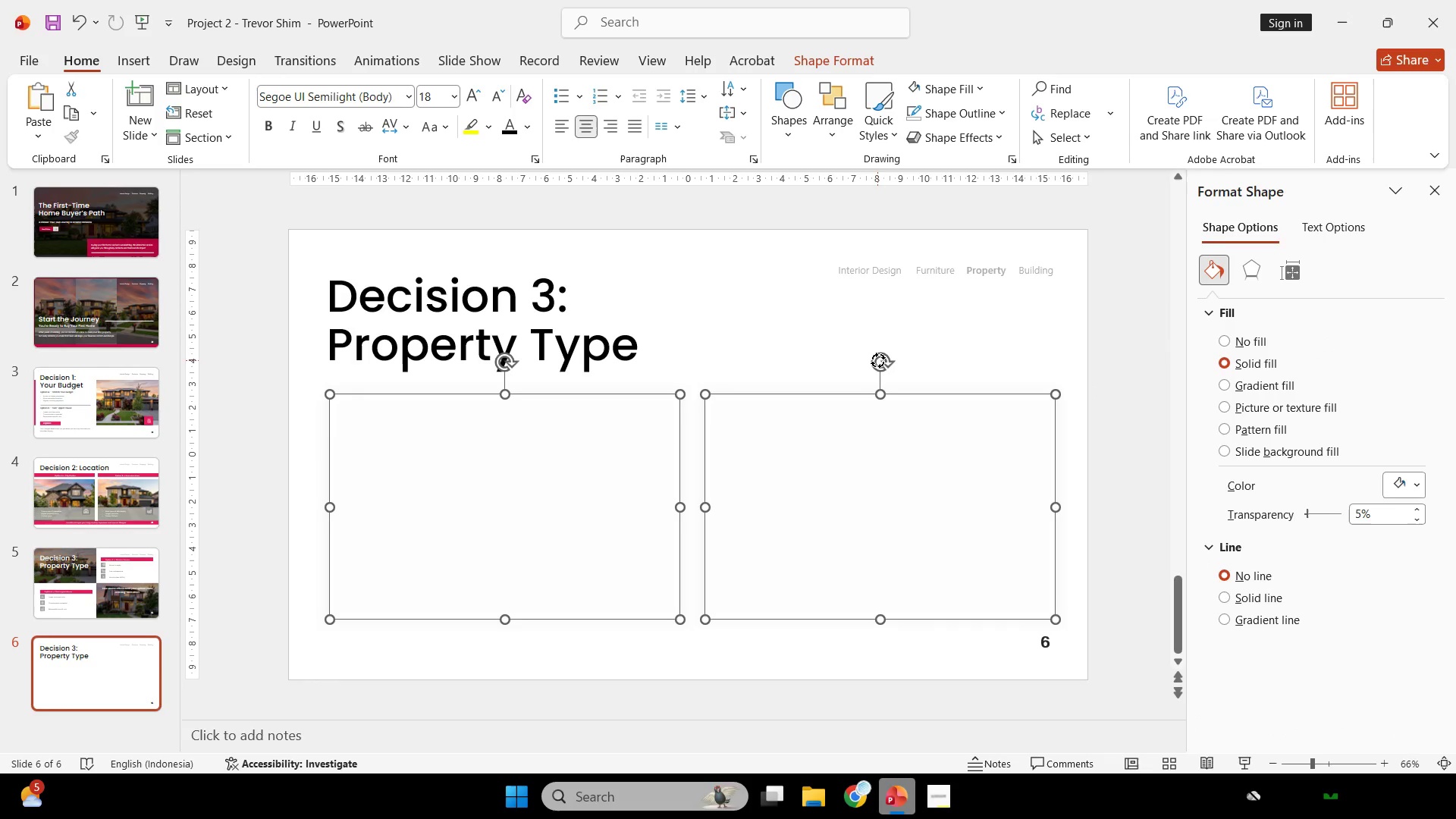 
left_click([877, 360])
 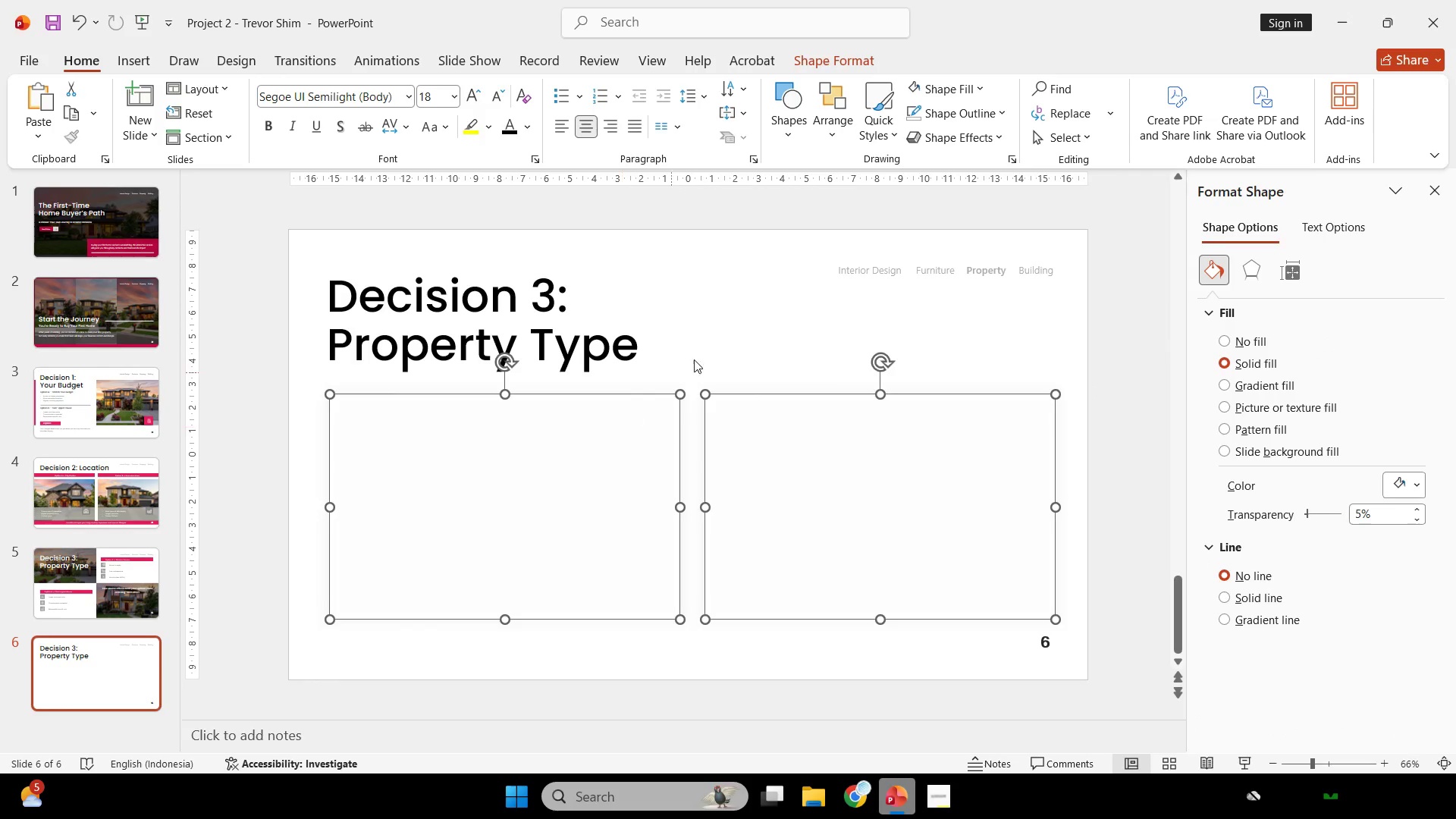 
left_click_drag(start_coordinate=[738, 344], to_coordinate=[590, 434])
 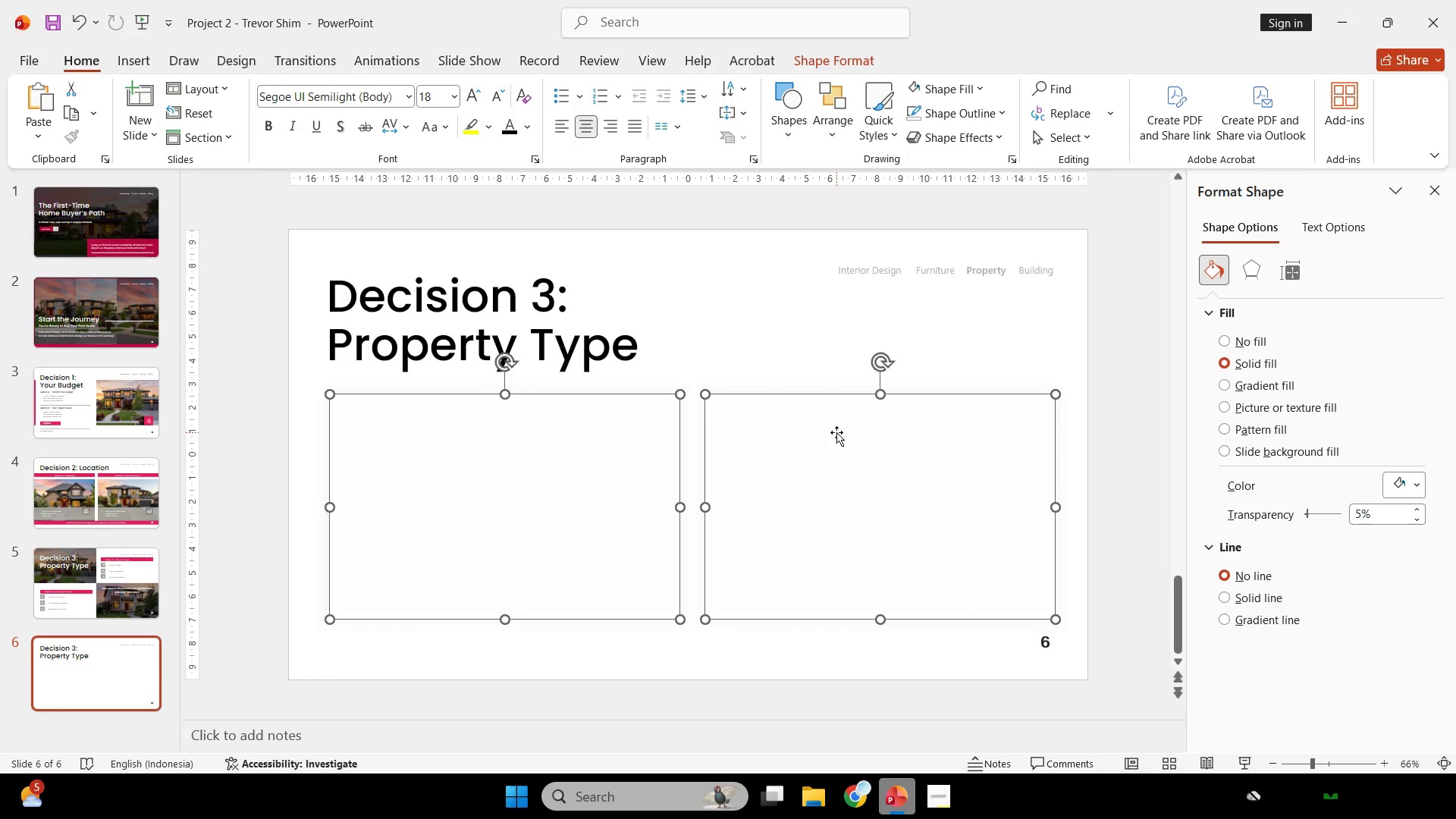 
left_click([590, 434])
 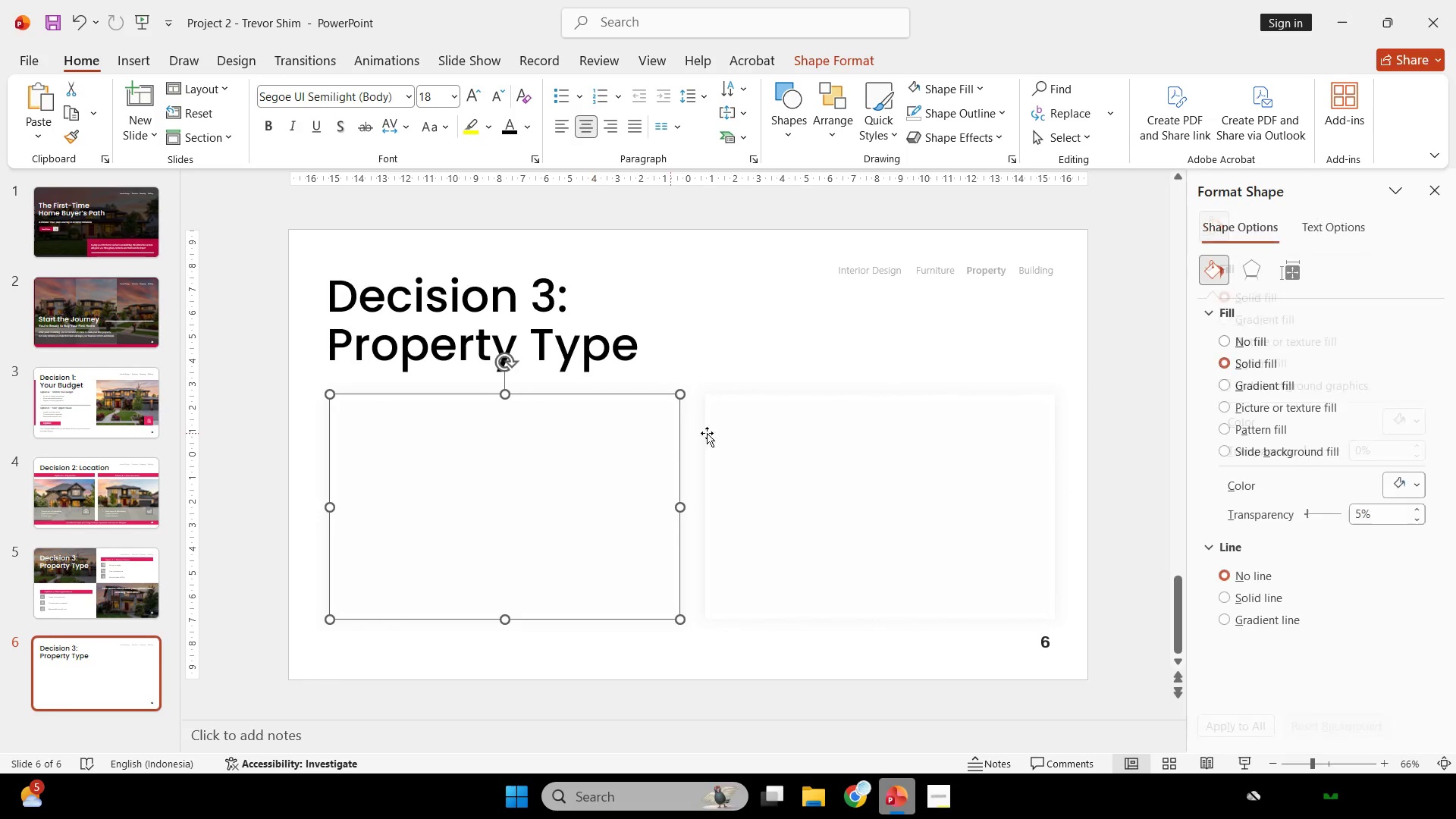 
hold_key(key=ShiftLeft, duration=0.47)
double_click([836, 432])
 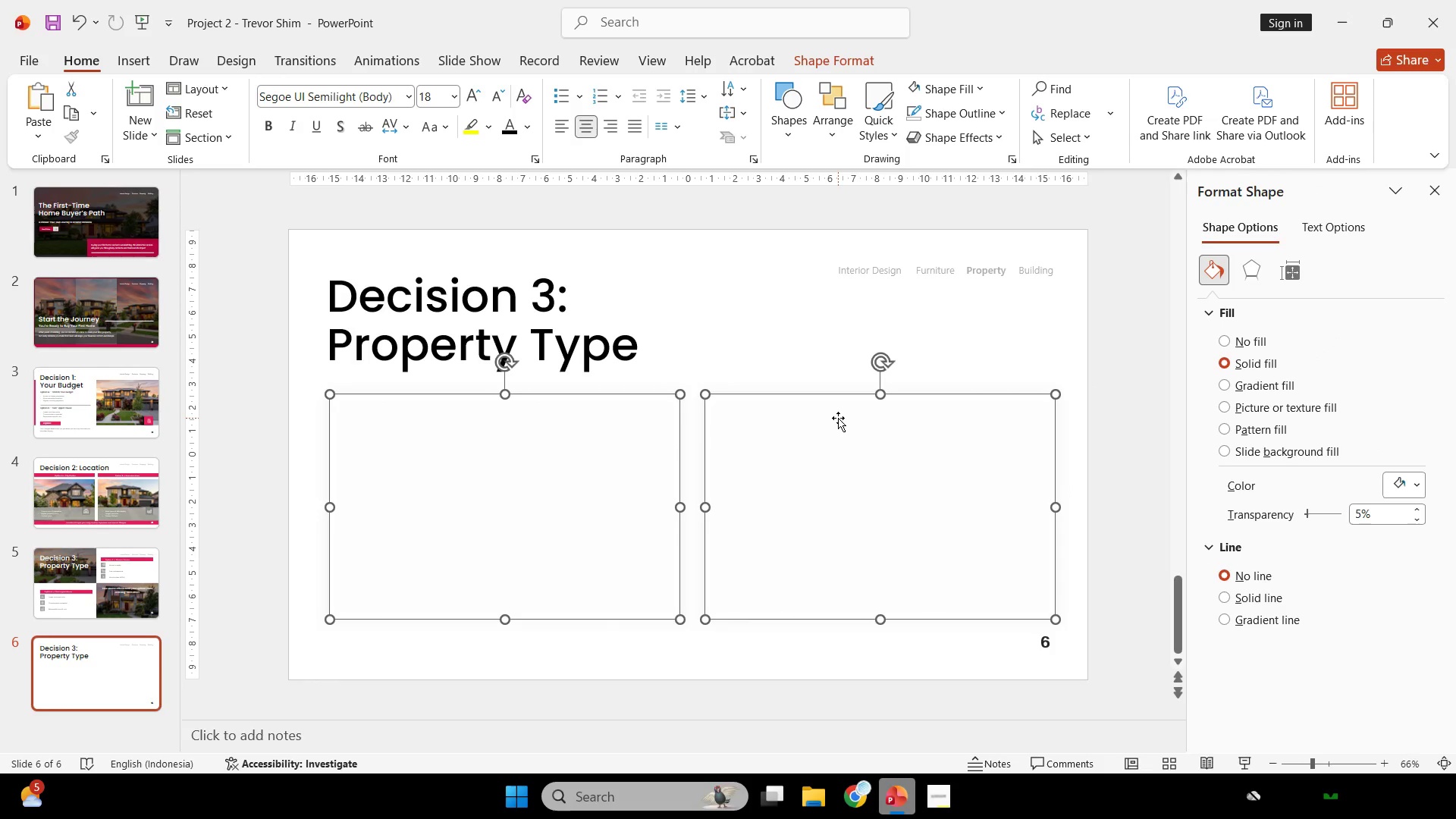 
wait(8.28)
 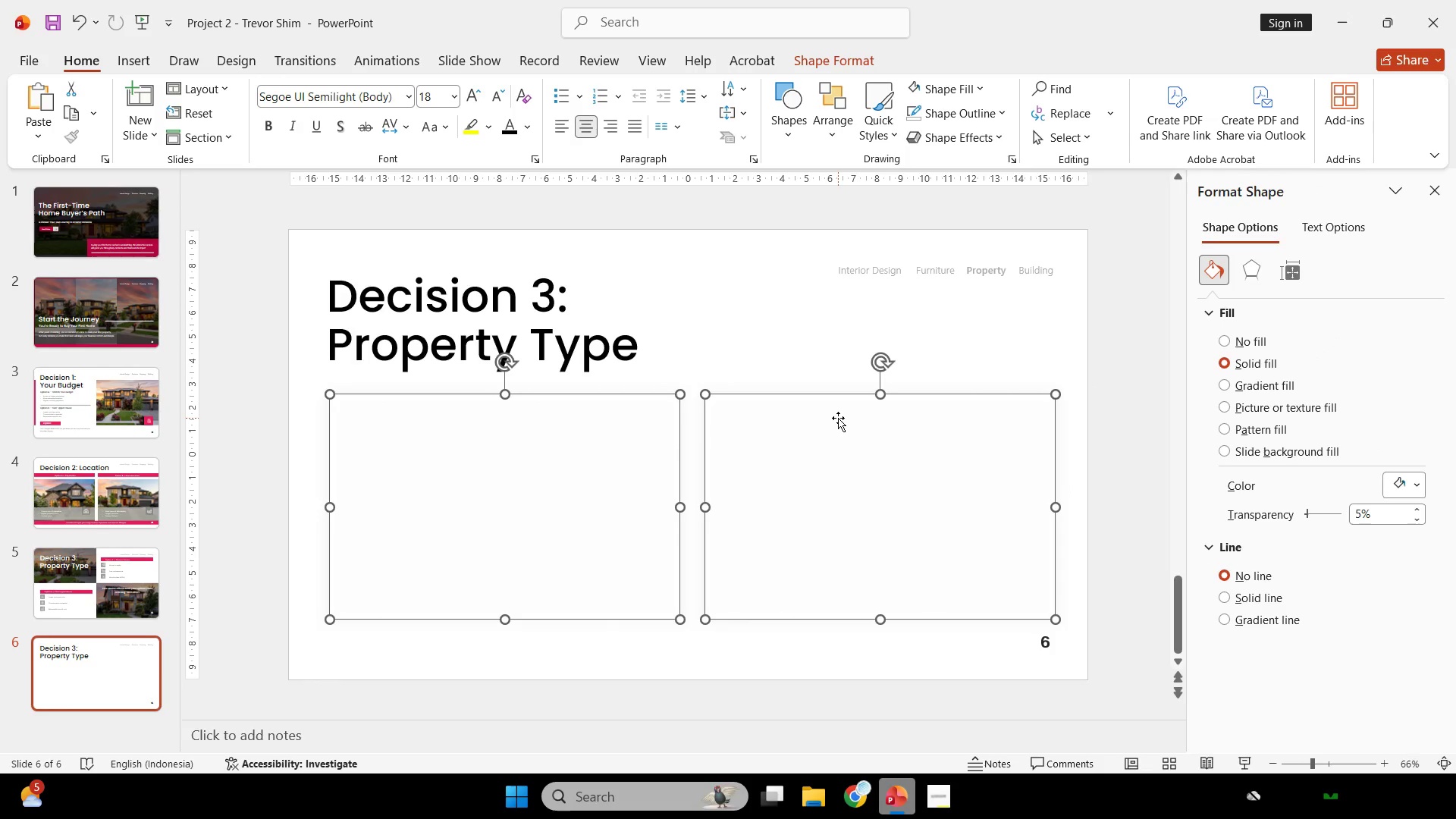 
left_click([829, 300])
 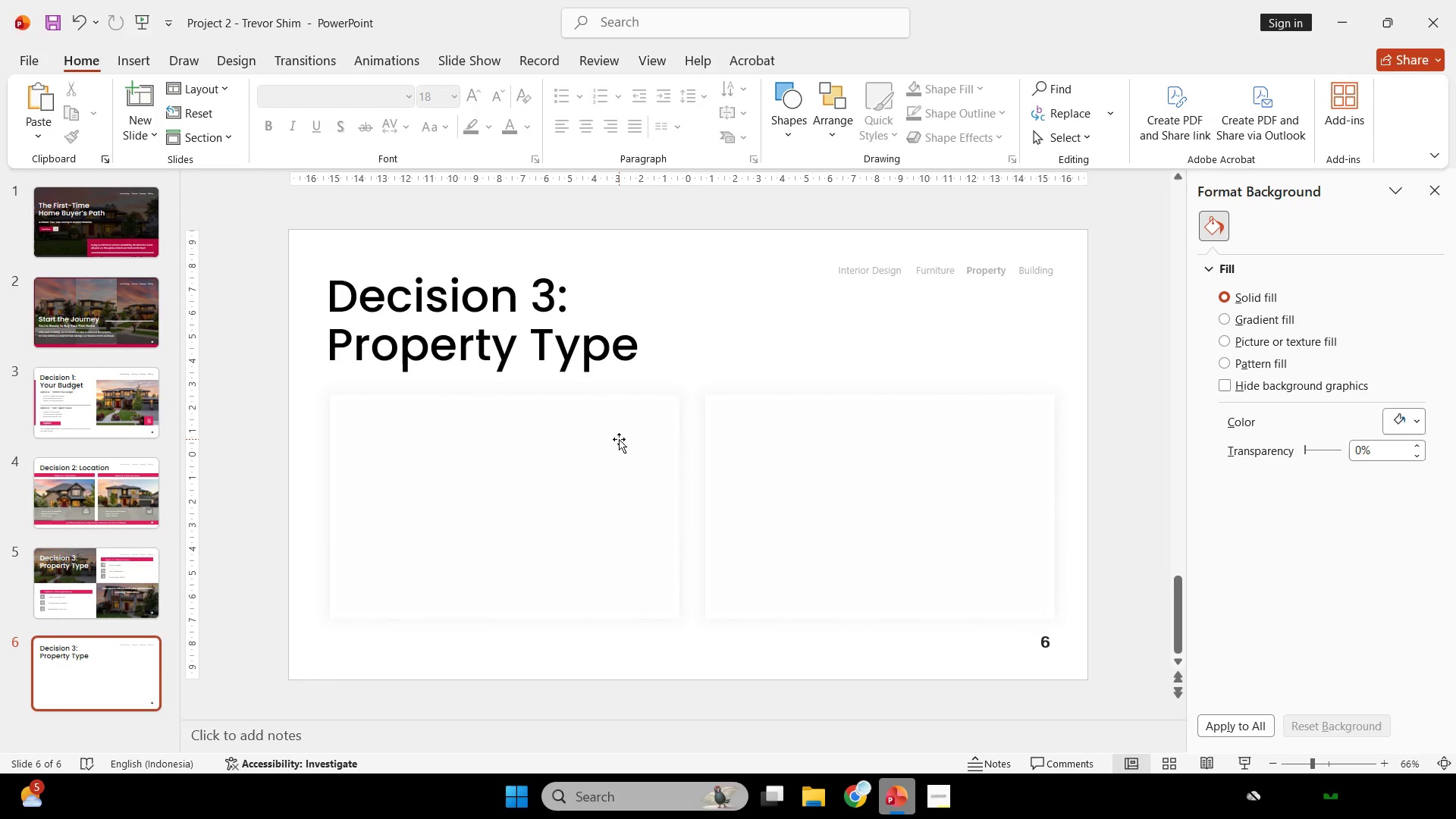 
left_click([619, 439])
 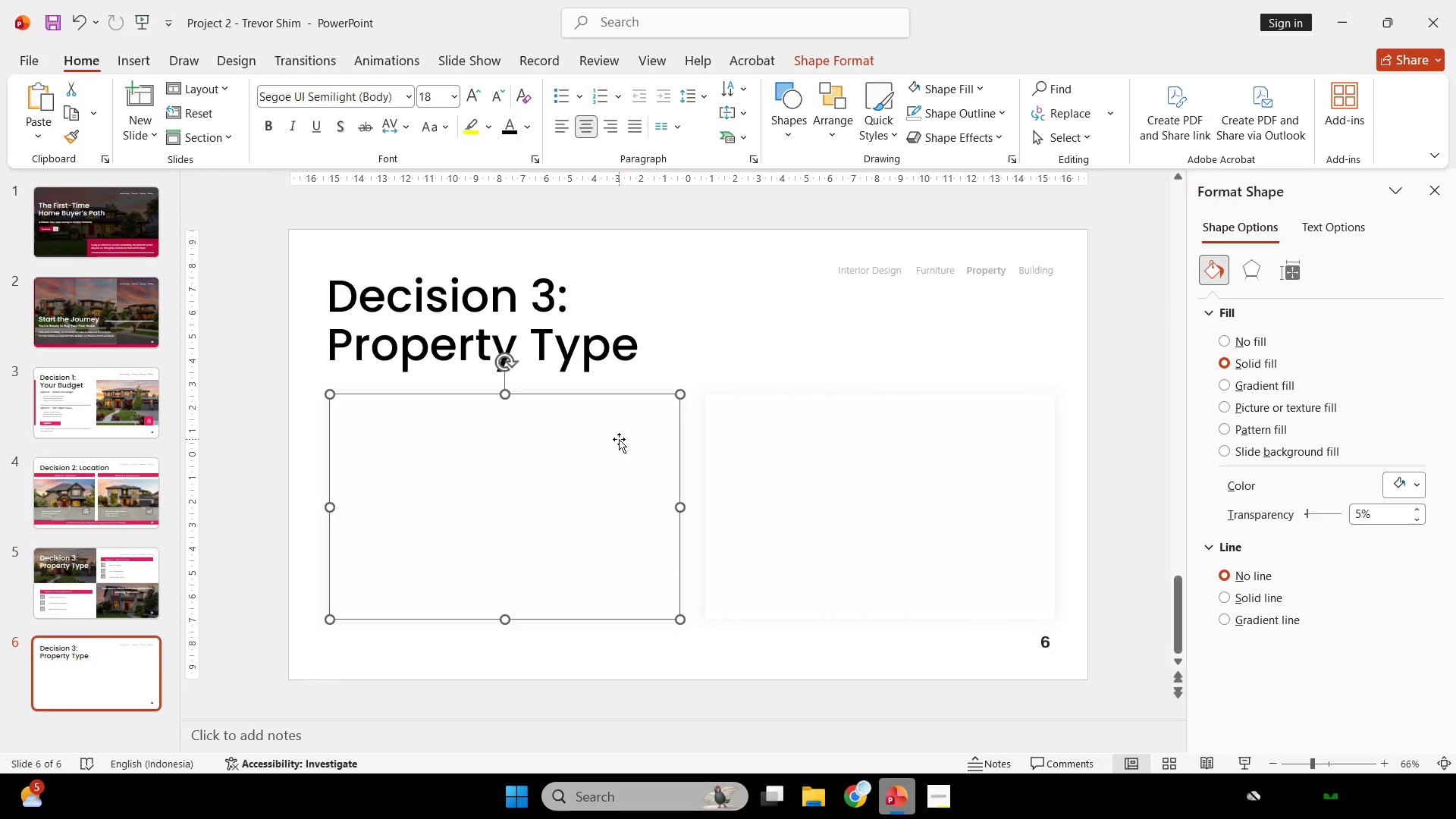 
hold_key(key=ShiftLeft, duration=0.39)
left_click([837, 494])
 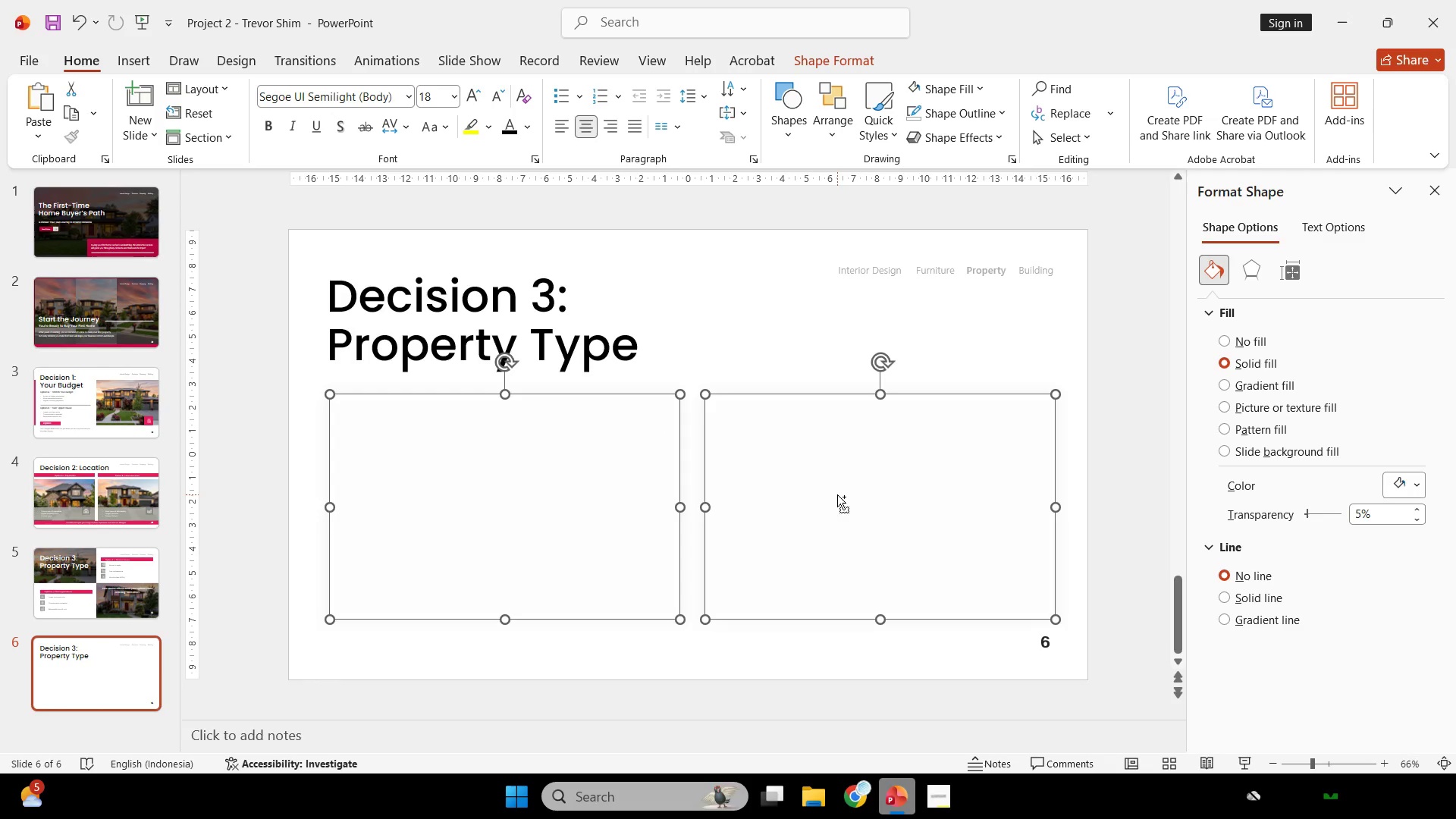 
key(Control+G)
 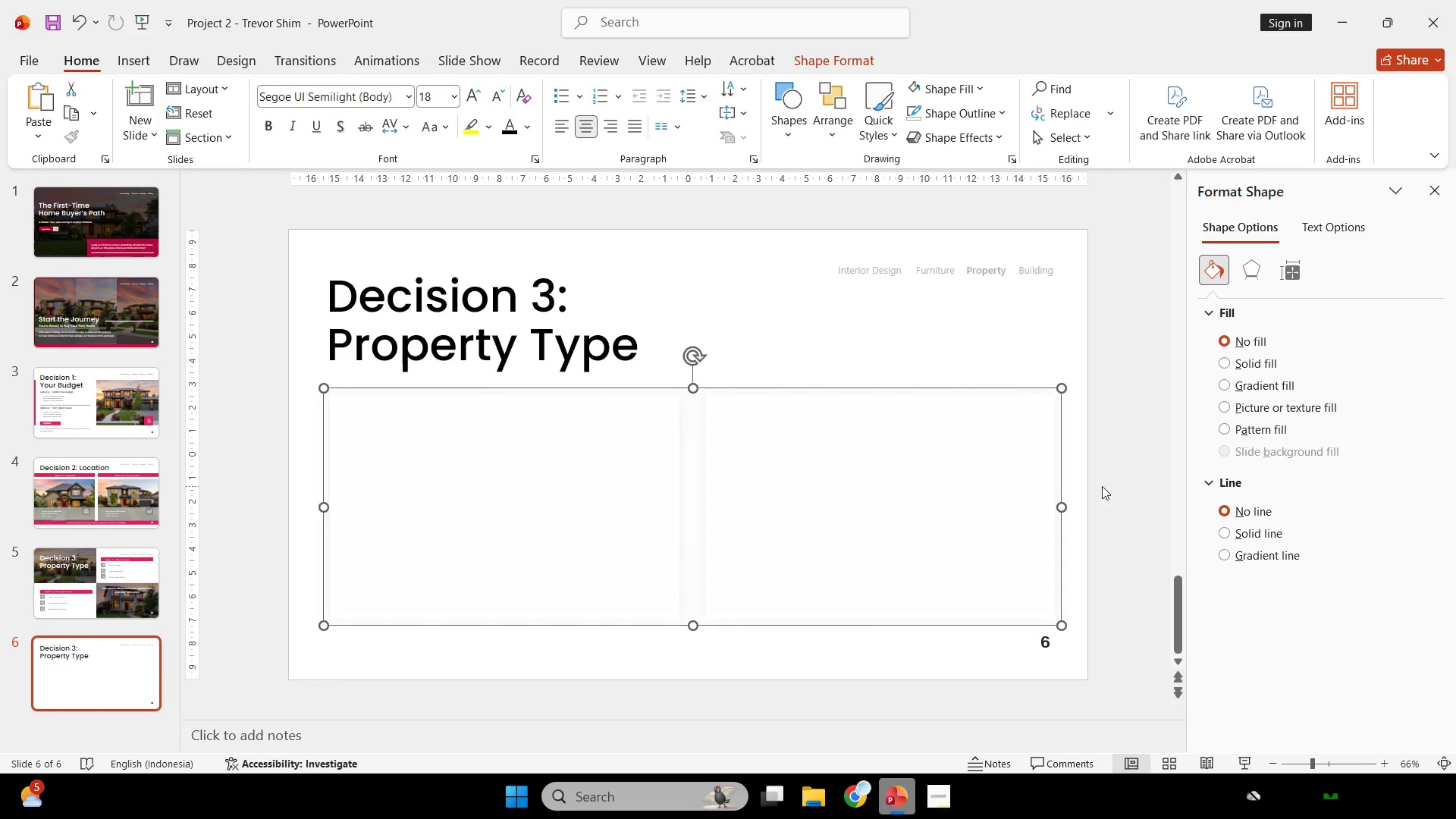 
hold_key(key=ShiftLeft, duration=2.61)
left_click_drag(start_coordinate=[1062, 504], to_coordinate=[1048, 505])
 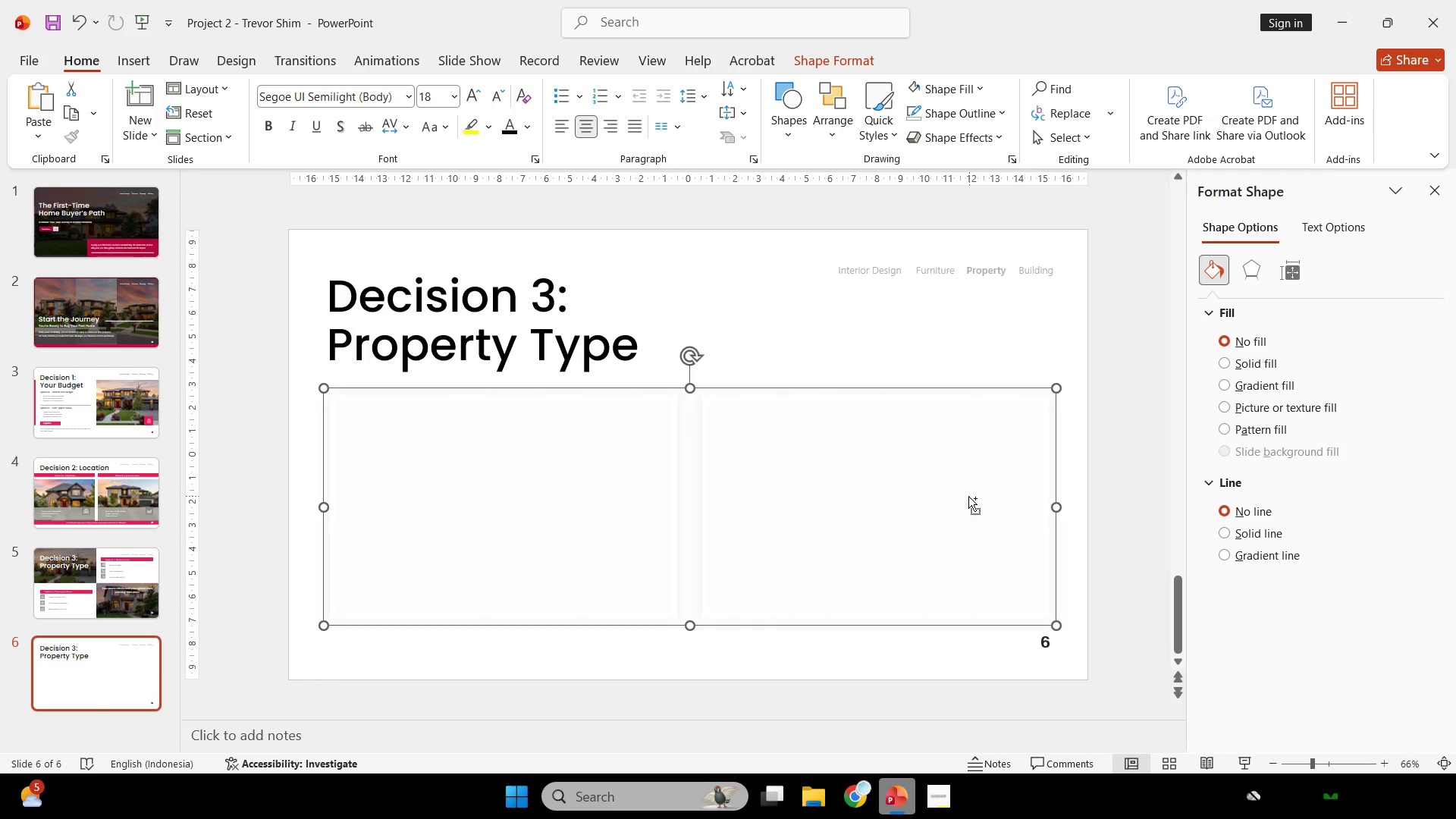 
key(Control+Shift+G)
 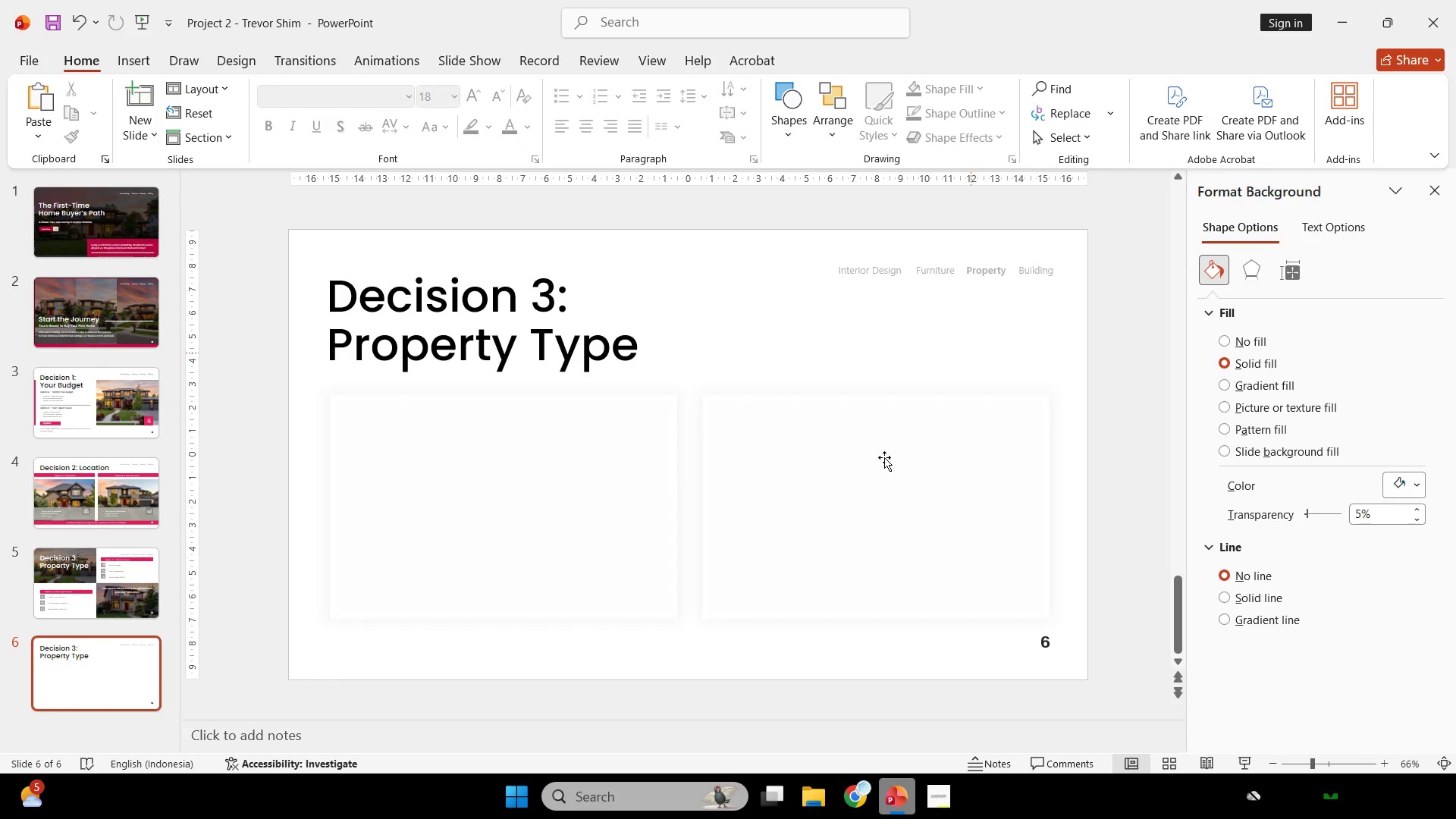 
double_click([851, 488])
 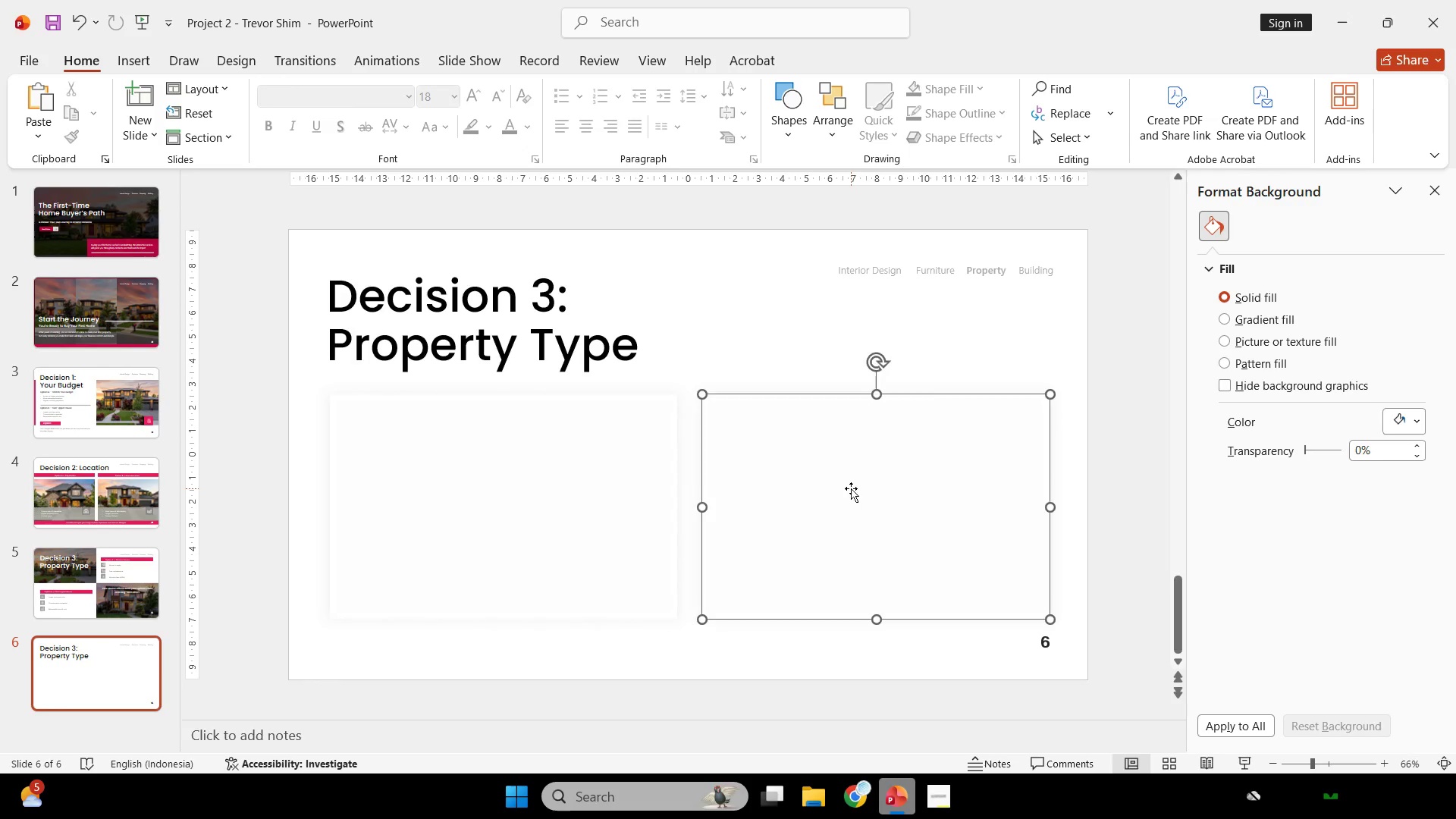 
hold_key(key=ShiftLeft, duration=3.95)
left_click_drag(start_coordinate=[851, 488], to_coordinate=[864, 488])
 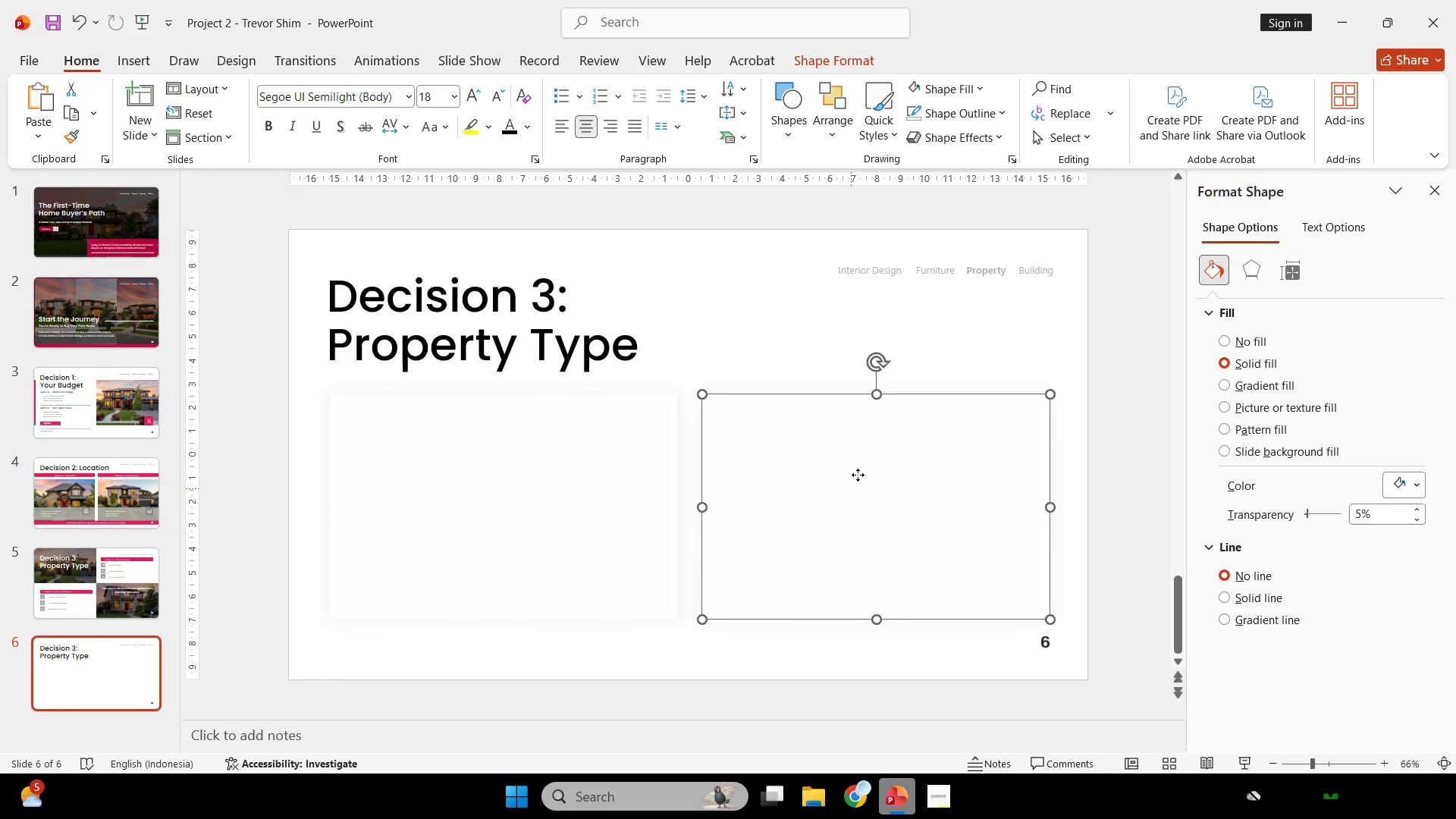 
left_click_drag(start_coordinate=[855, 475], to_coordinate=[861, 473])
 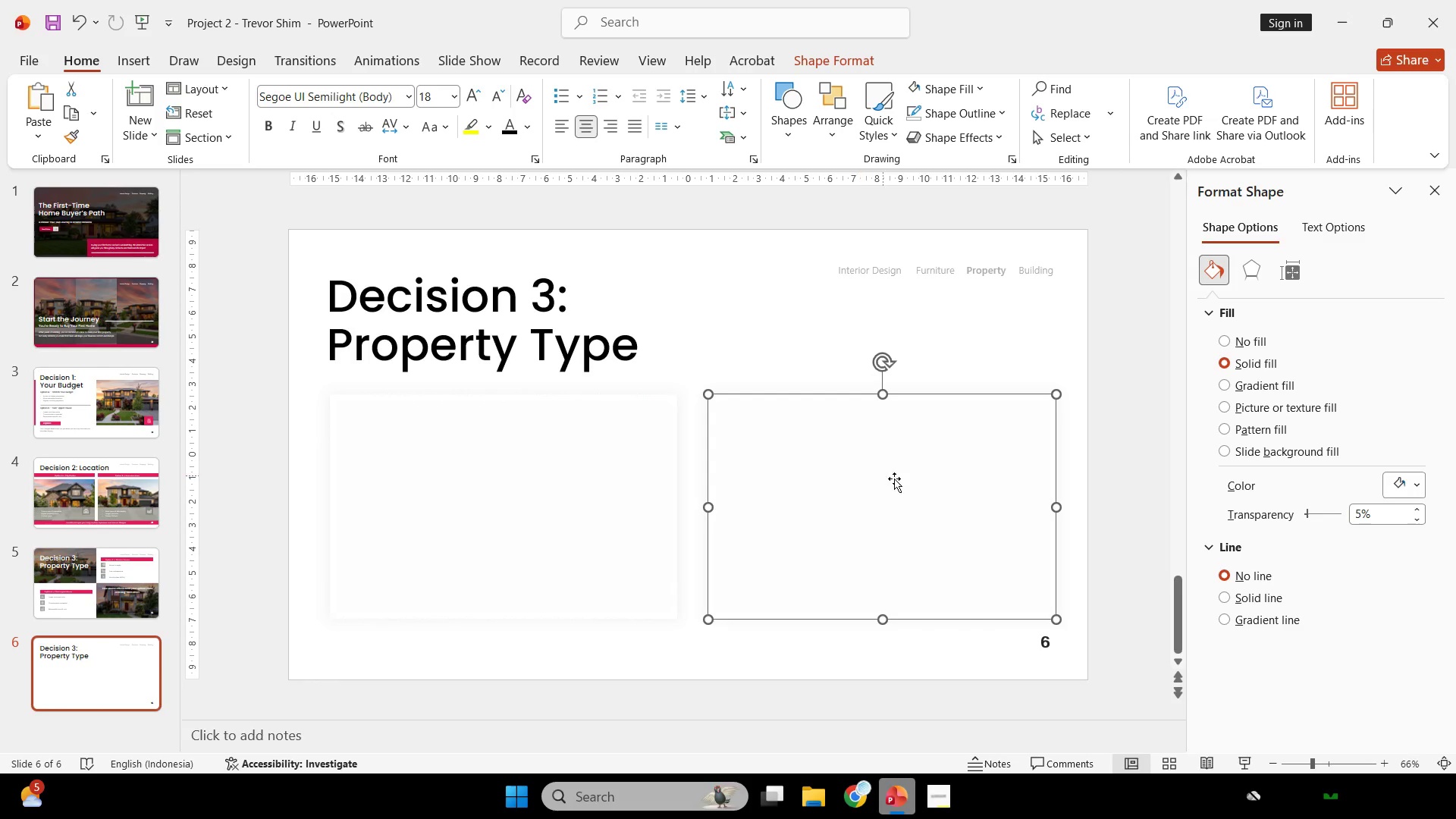 
hold_key(key=ShiftLeft, duration=1.67)
left_click_drag(start_coordinate=[1056, 531], to_coordinate=[1050, 427])
 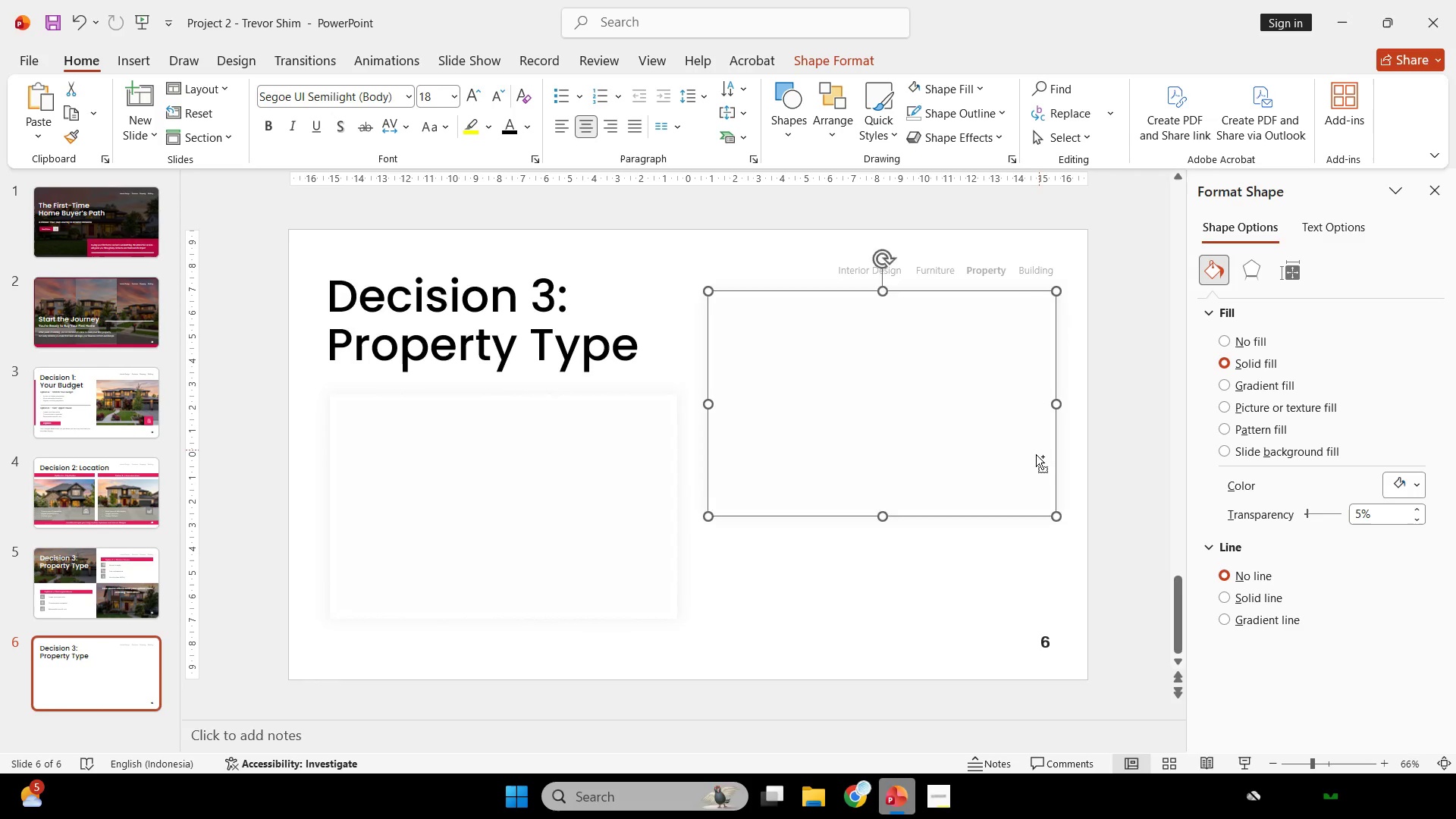 
key(Control+Z)
 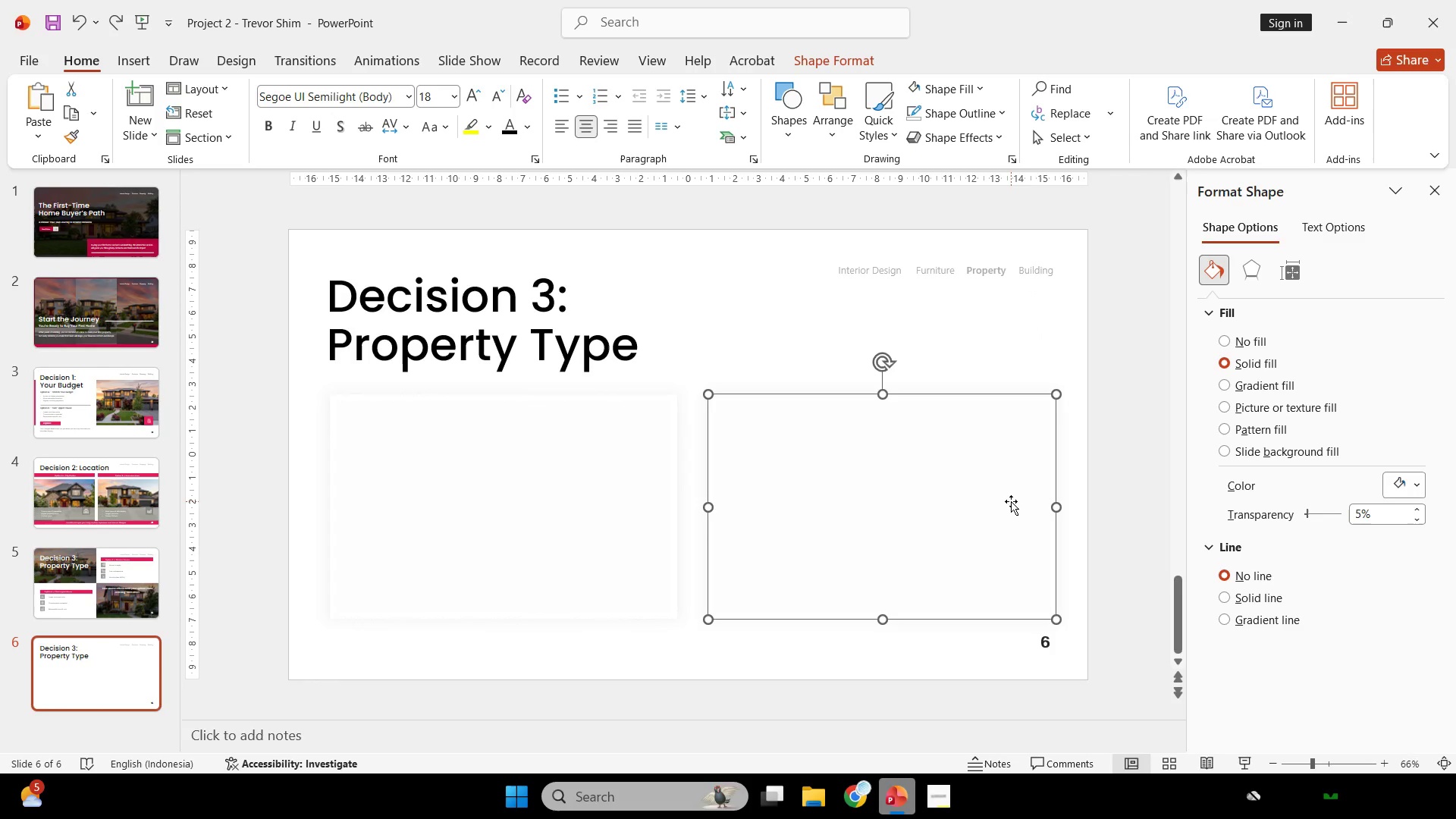 
hold_key(key=ShiftLeft, duration=1.06)
left_click_drag(start_coordinate=[1011, 501], to_coordinate=[1006, 501])
 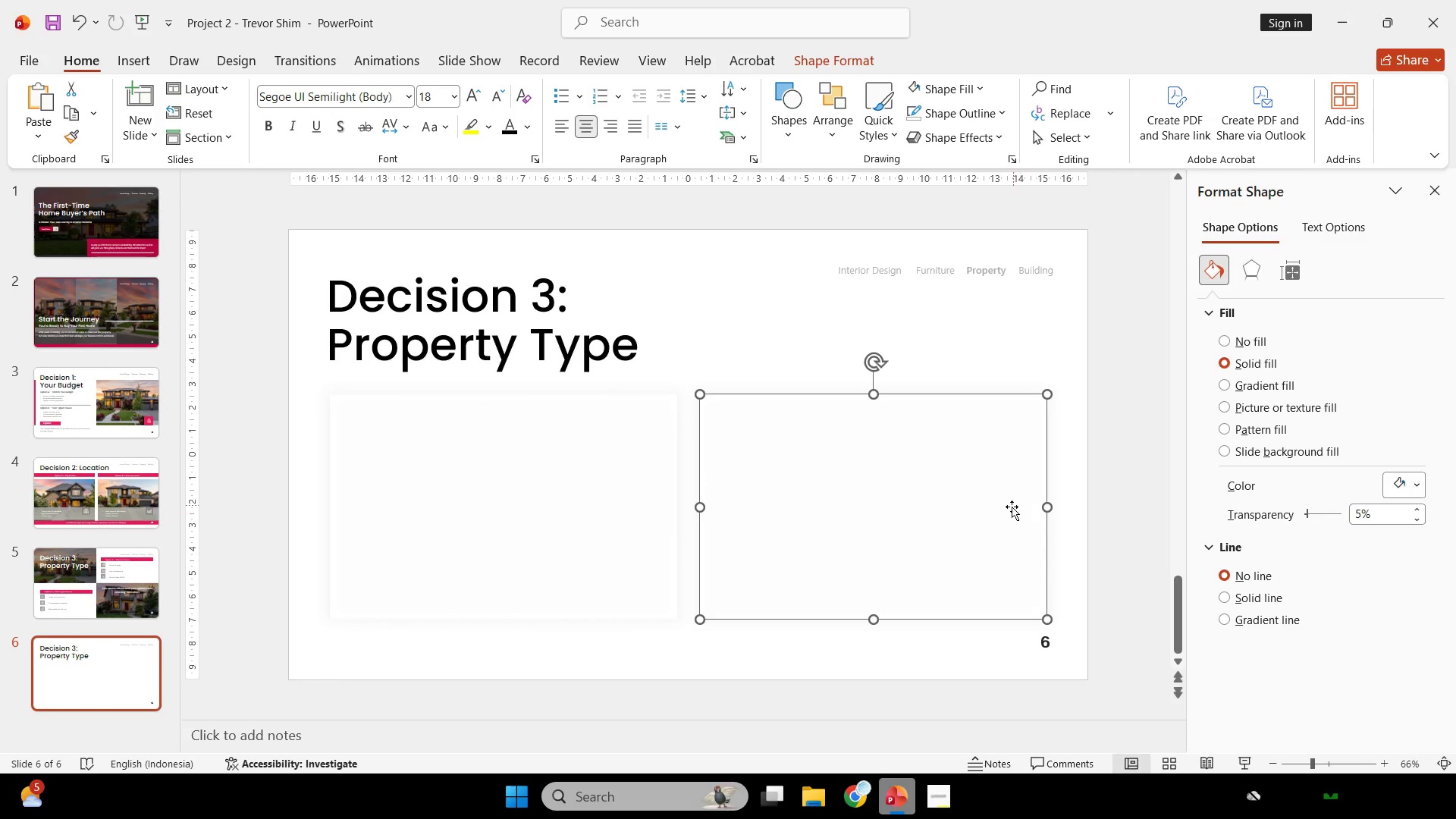 
hold_key(key=ShiftLeft, duration=0.98)
left_click_drag(start_coordinate=[1009, 510], to_coordinate=[1021, 407])
 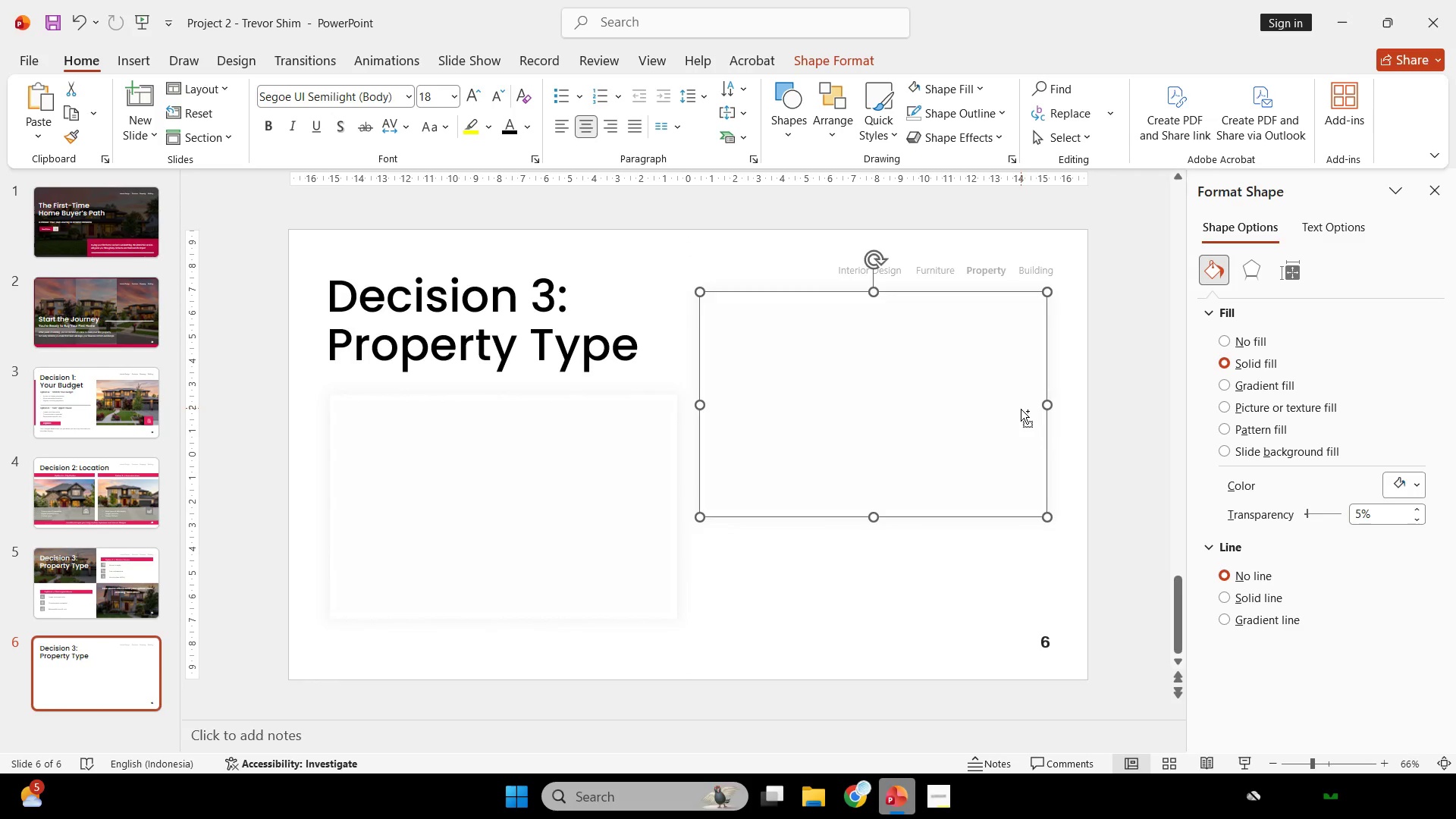 
key(Control+ControlLeft)
 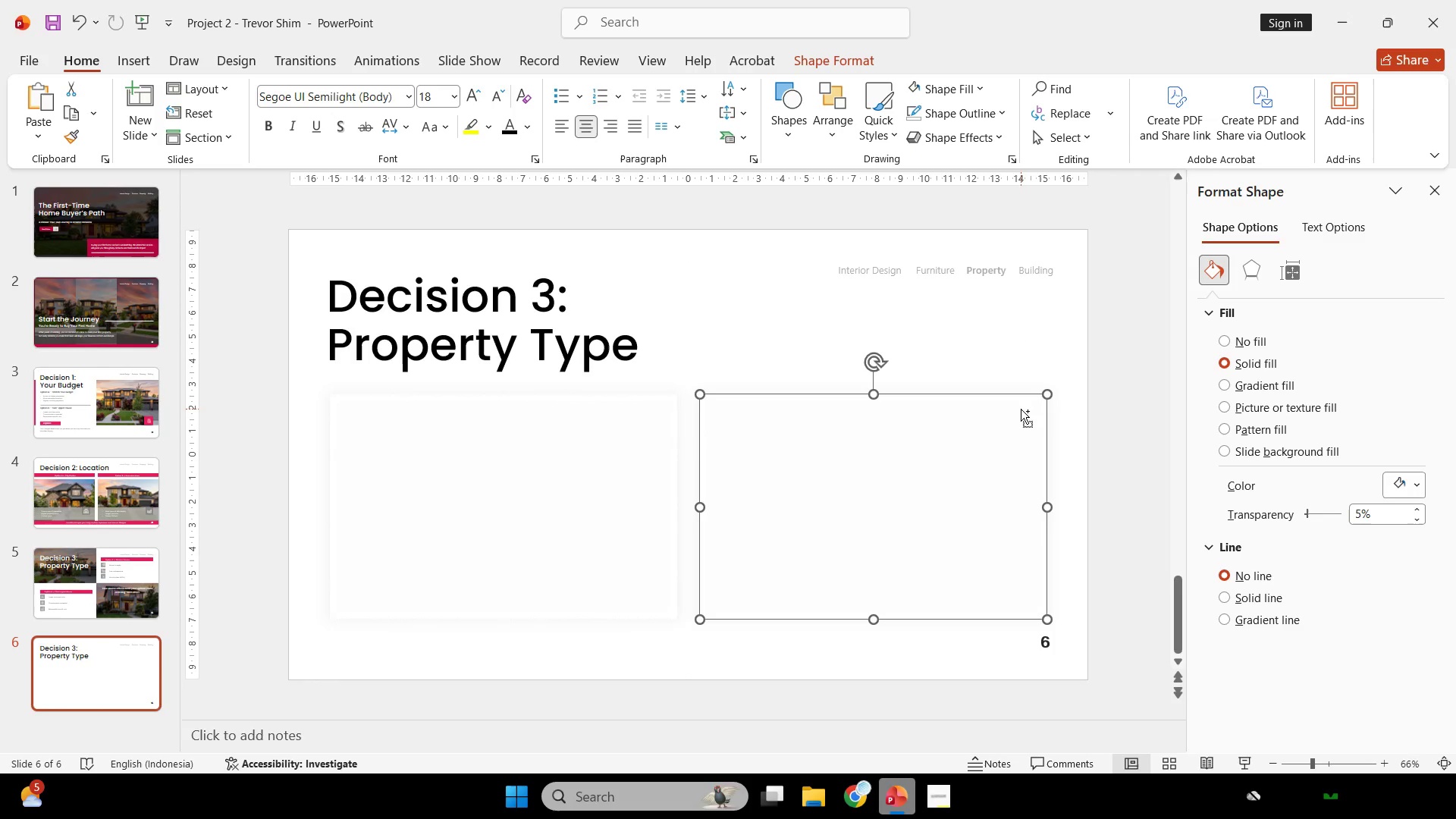 
key(Control+Z)
 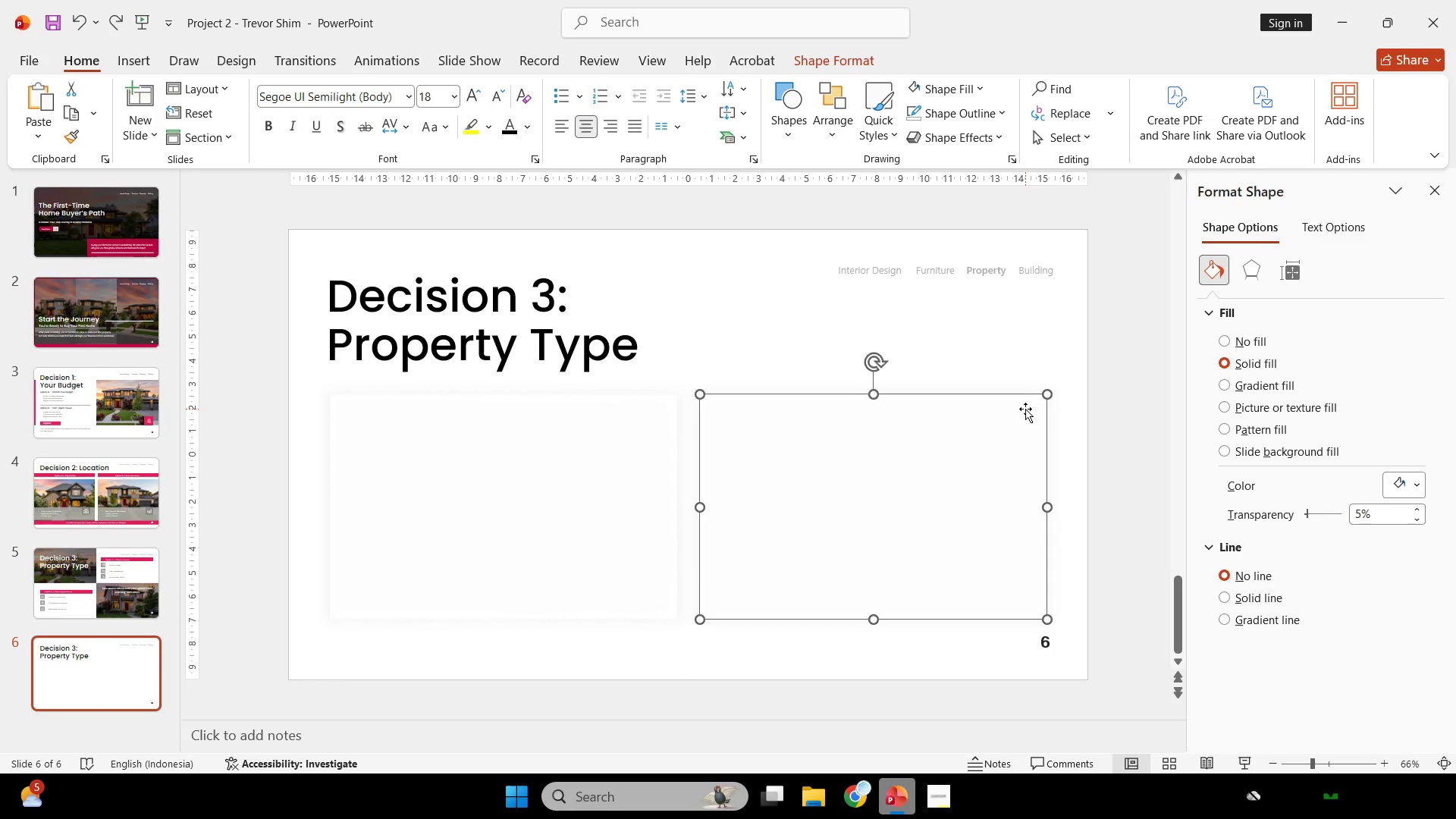 
hold_key(key=ArrowRight, duration=0.55)
 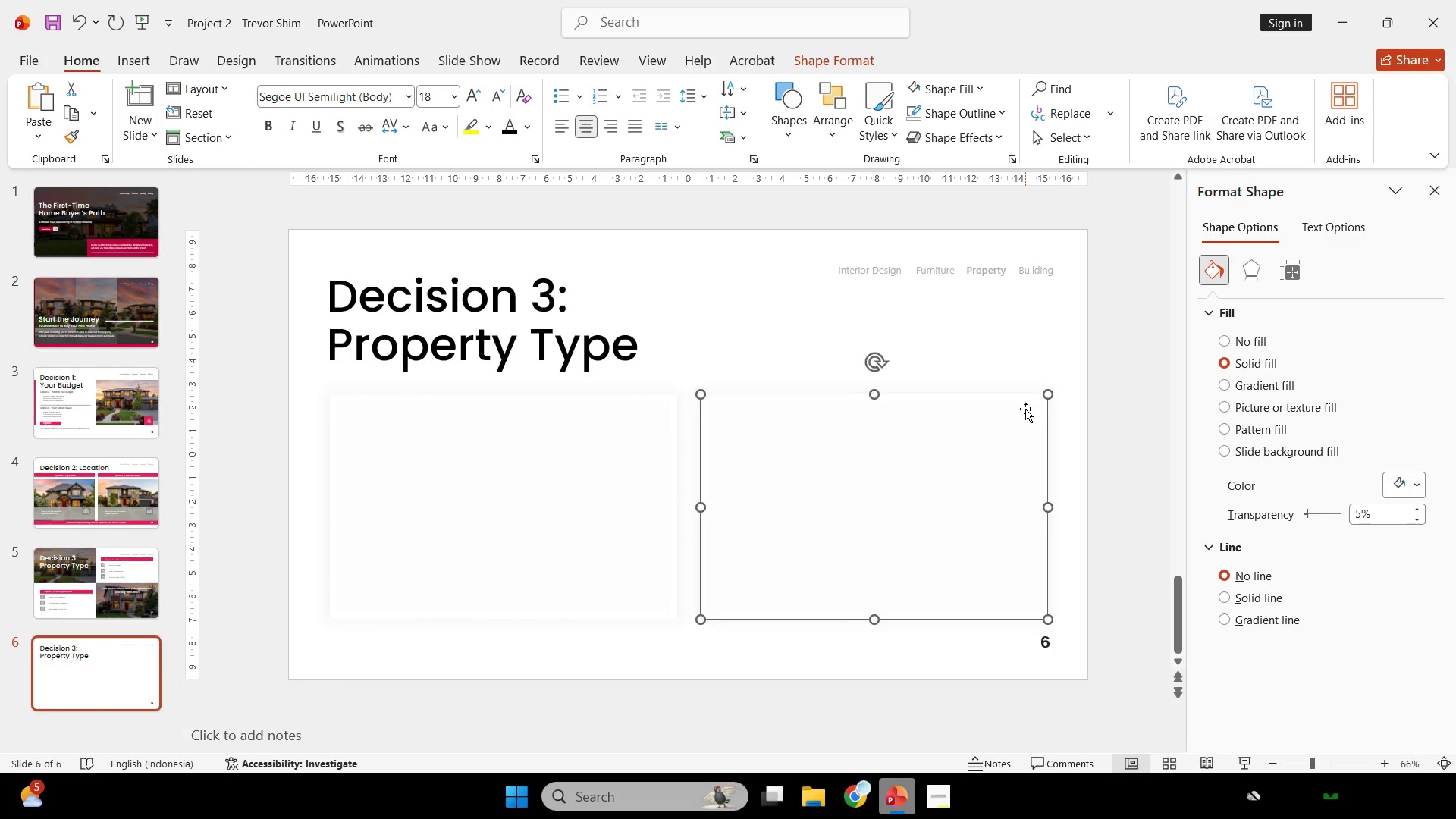 
key(ArrowRight)
 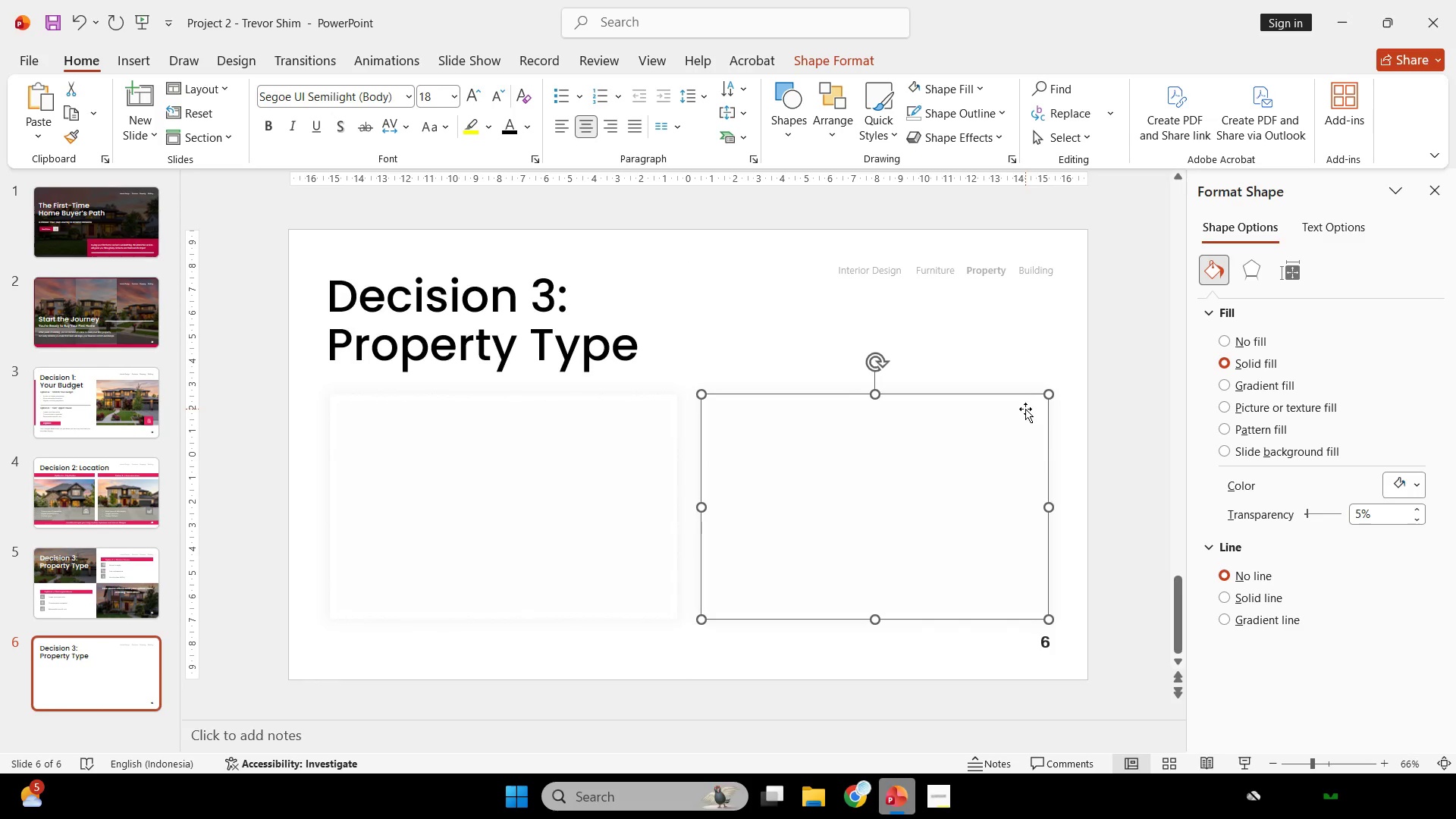 
key(ArrowRight)
 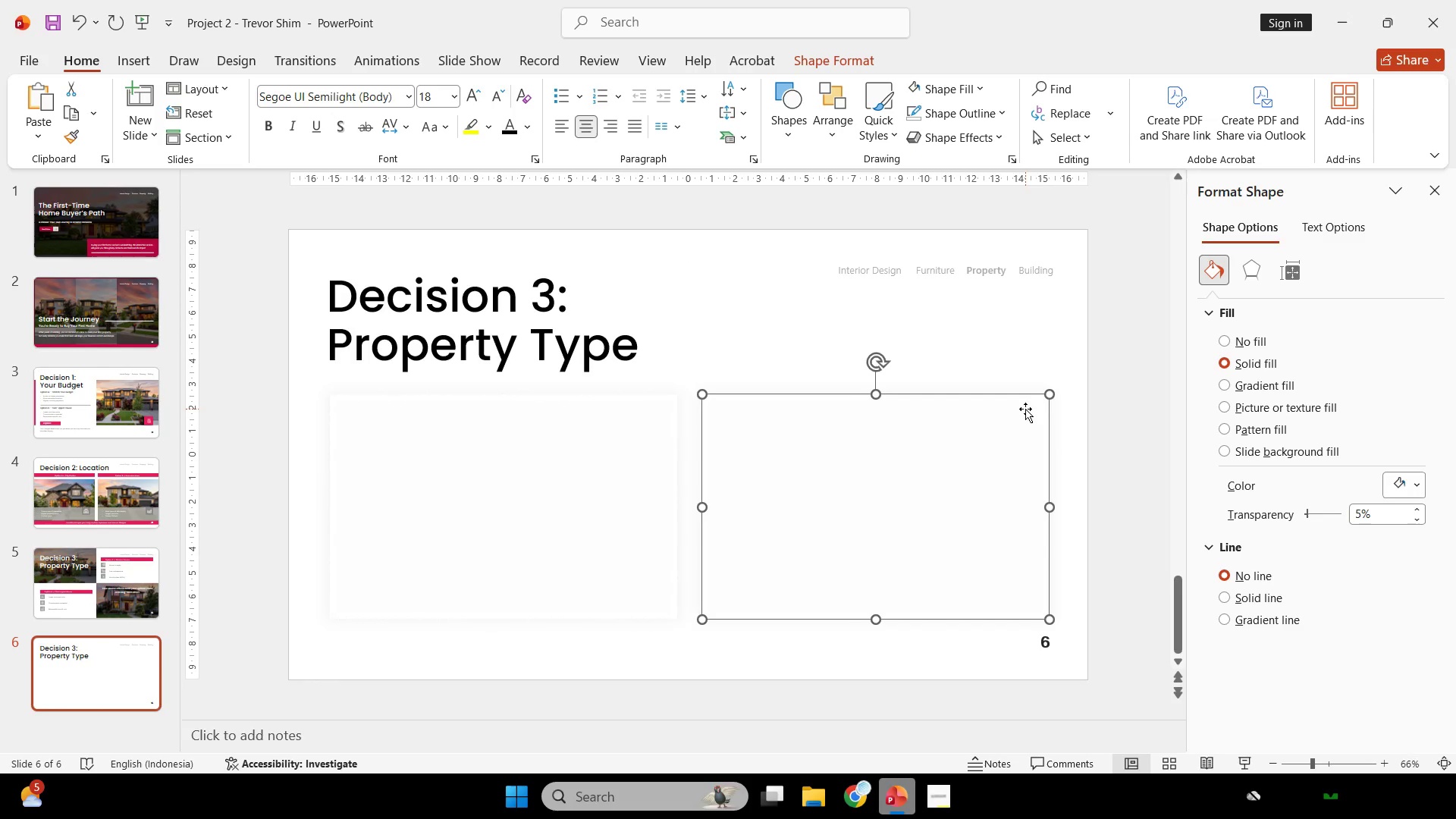 
key(ArrowRight)
 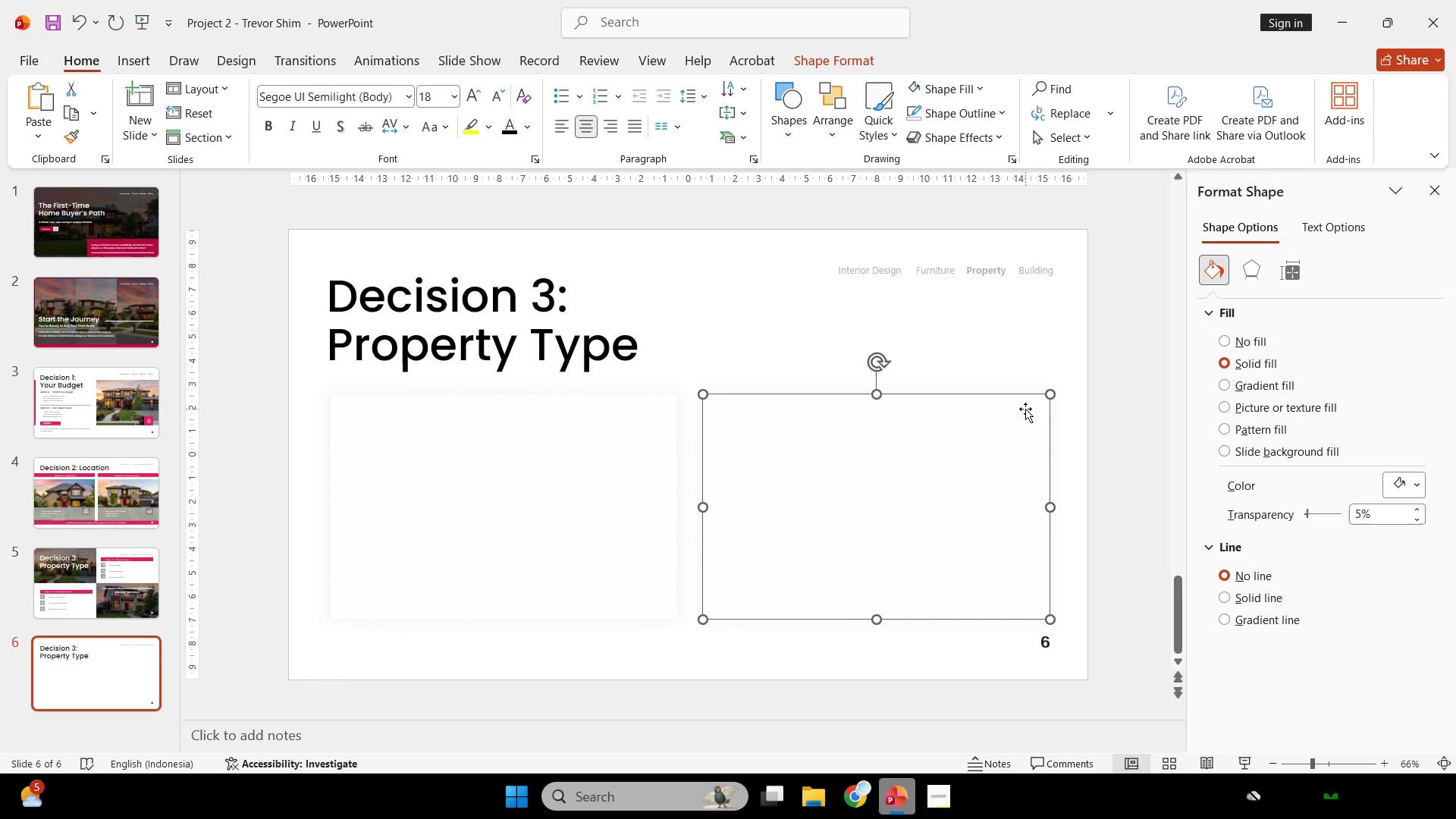 
key(ArrowRight)
 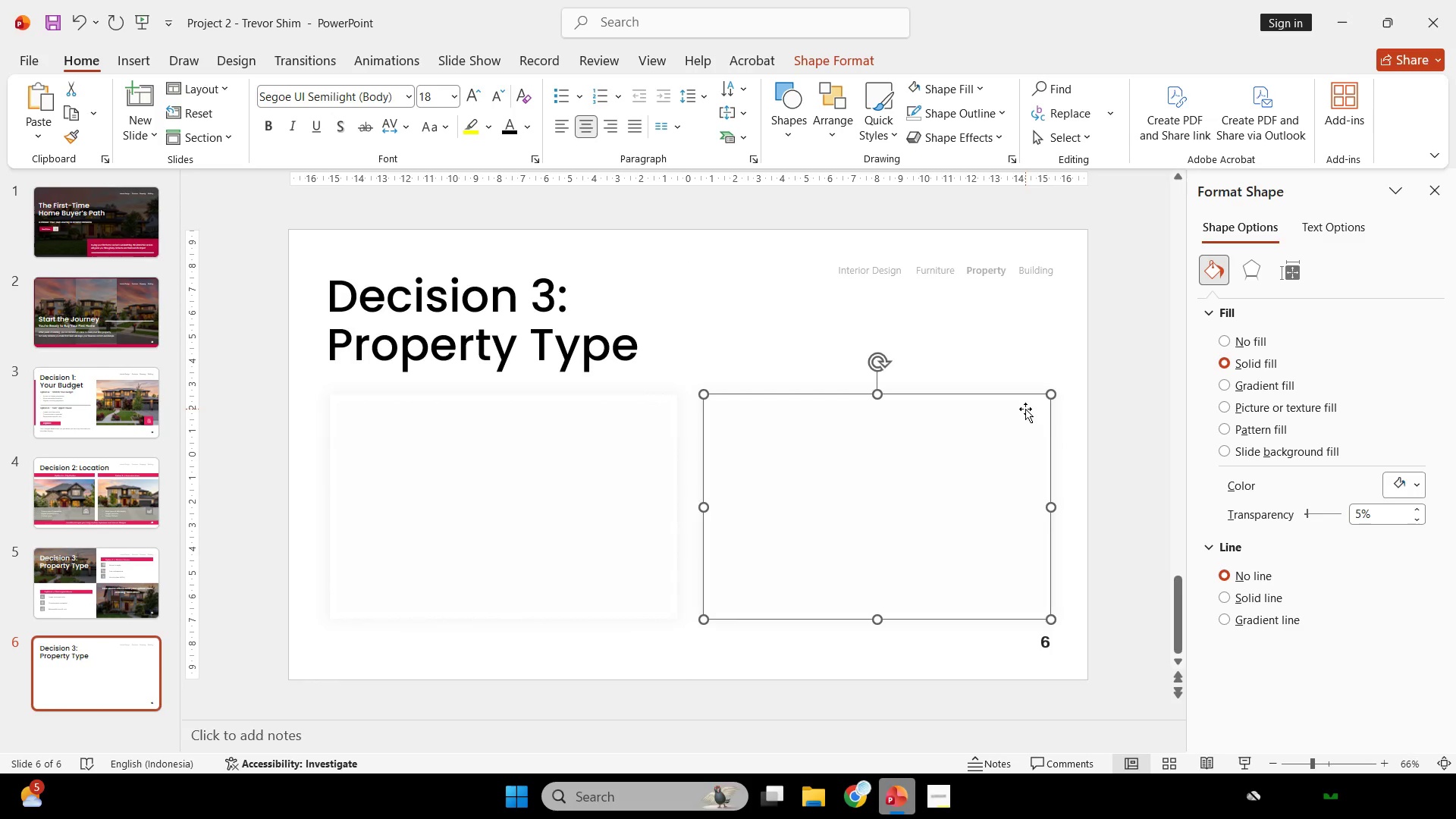 
hold_key(key=ShiftLeft, duration=2.41)
scroll: coordinate [984, 522], scroll_direction: down, amount: 2.0
 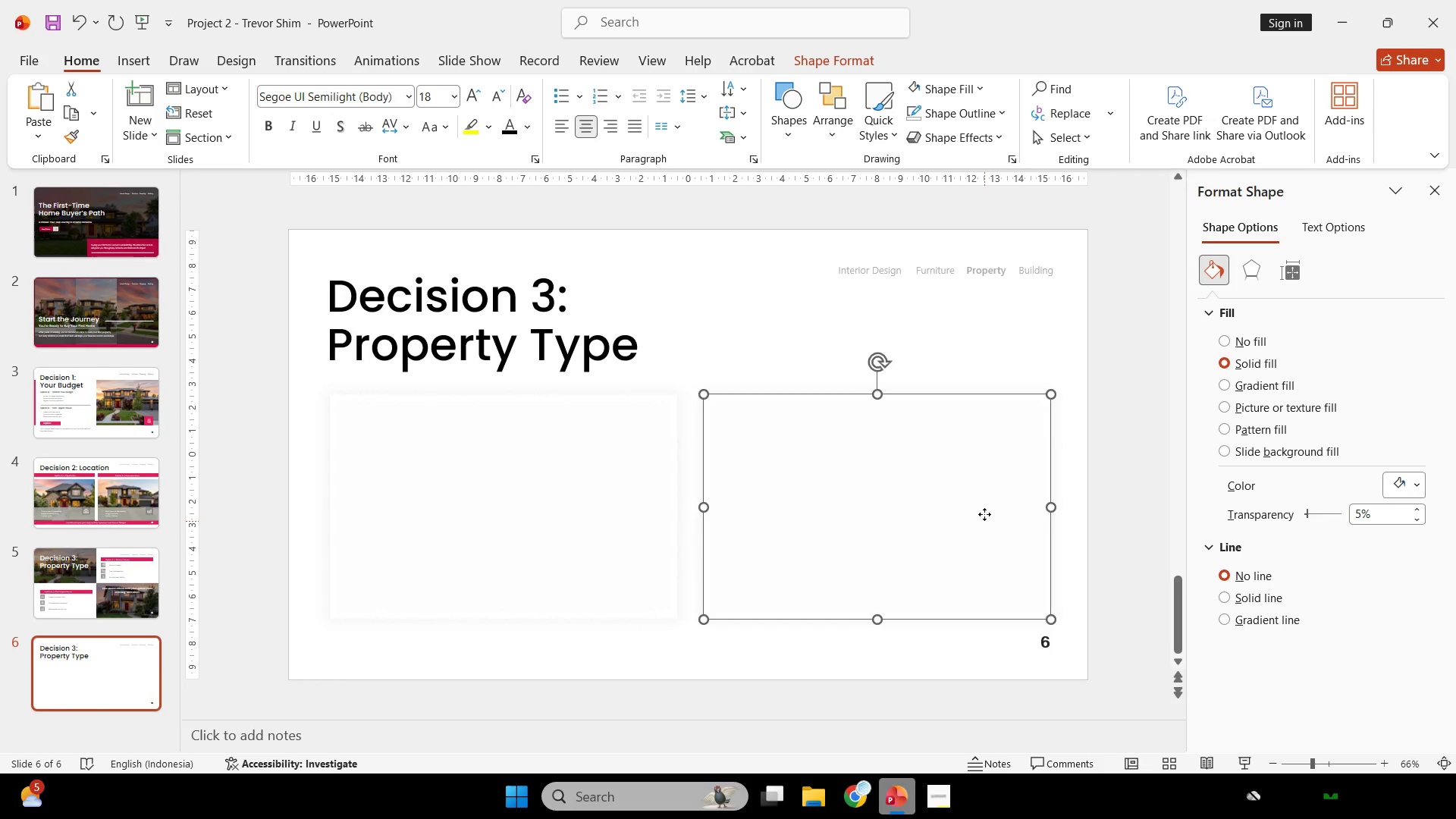 
left_click_drag(start_coordinate=[984, 521], to_coordinate=[982, 412])
 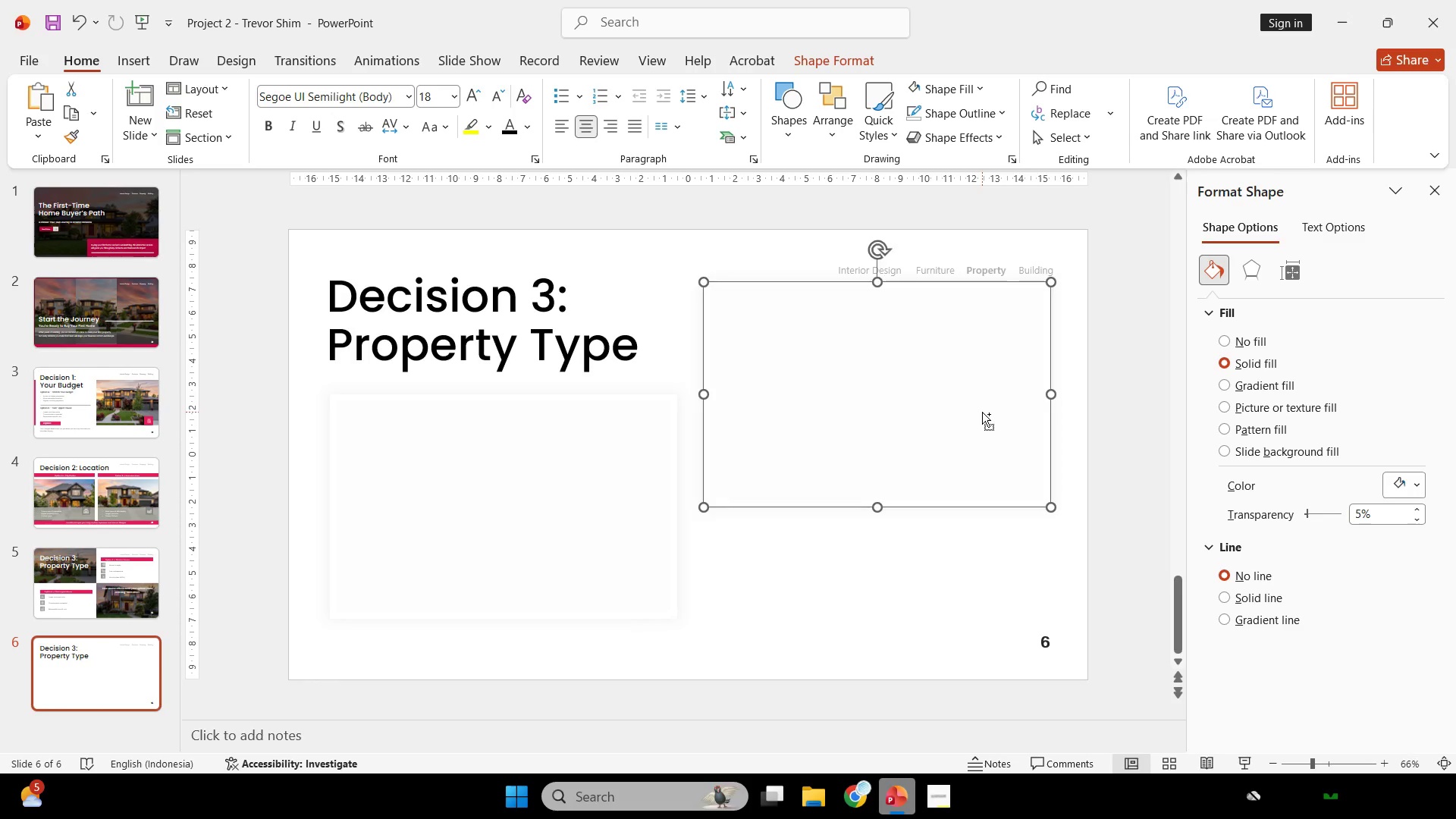 
key(Control+ControlLeft)
 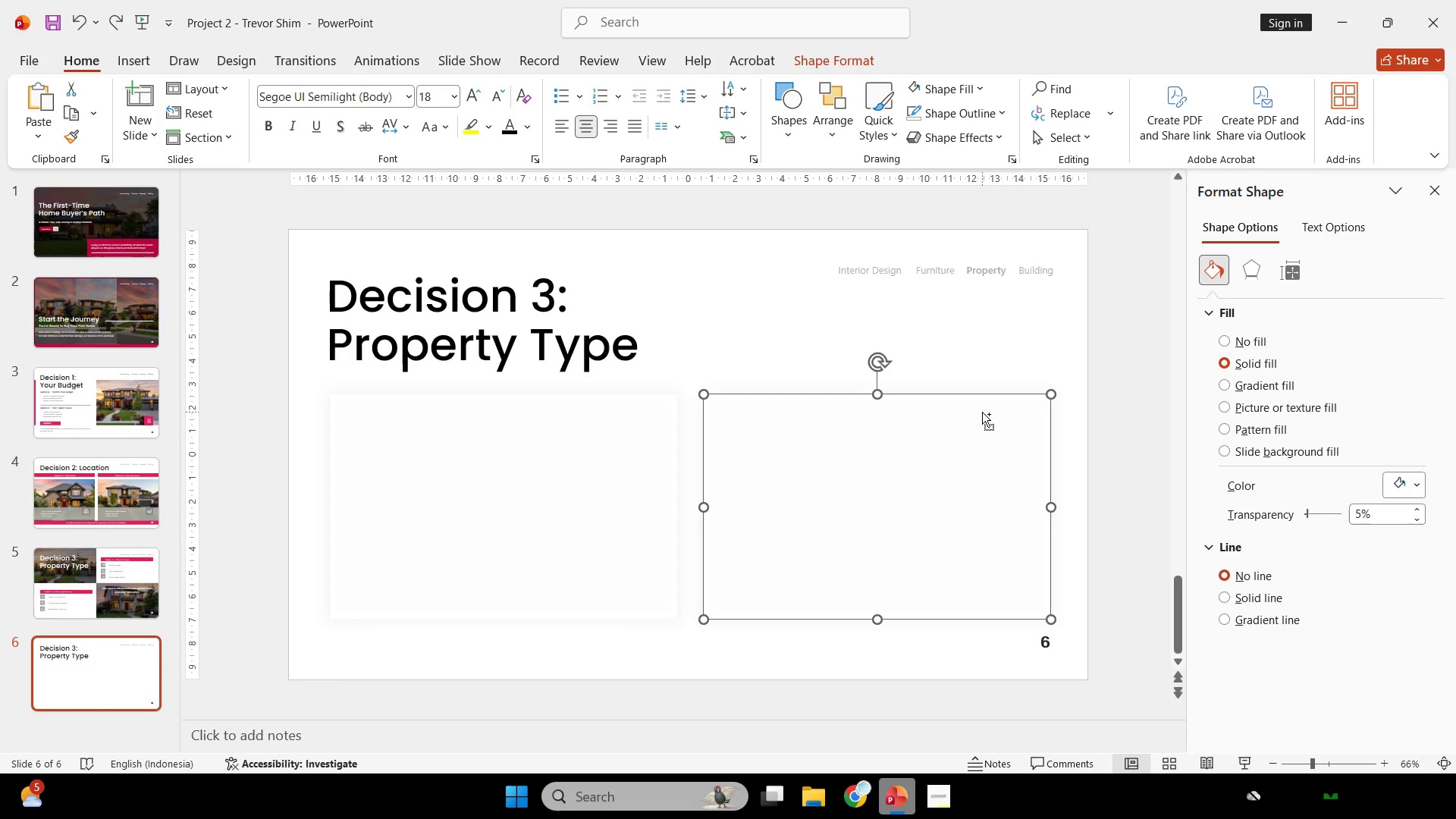 
key(Control+Z)
 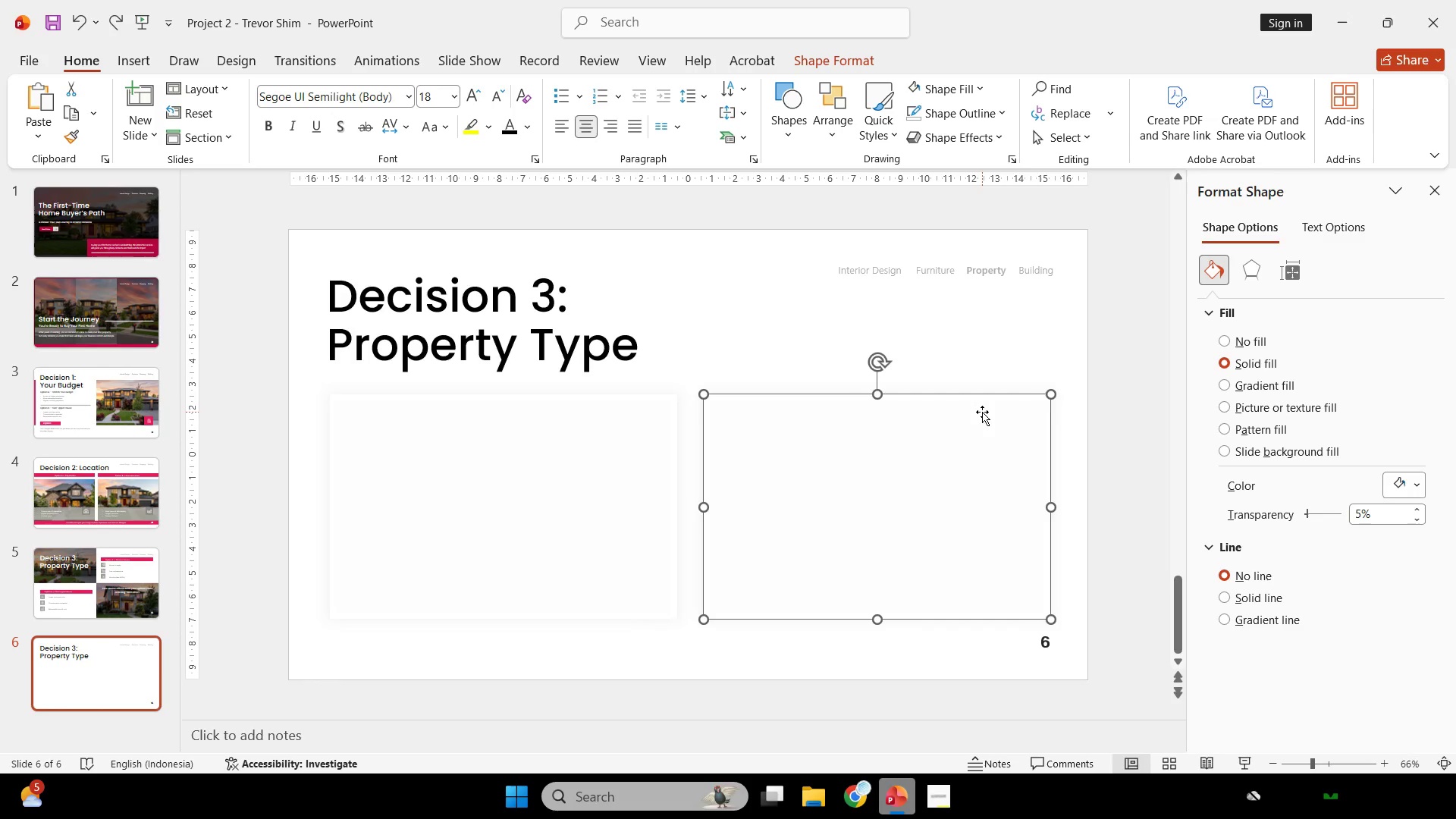 
key(ArrowRight)
 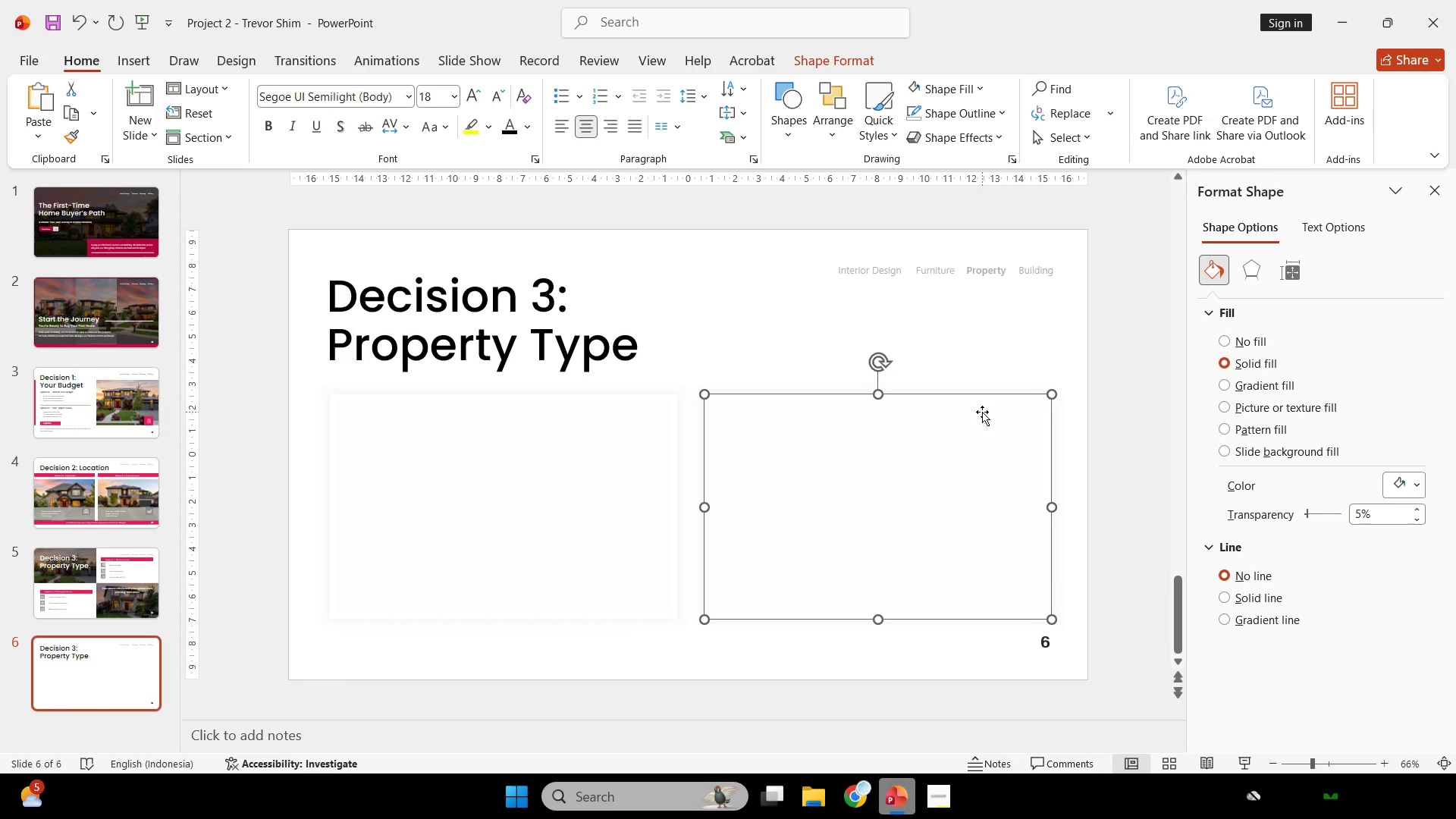 
key(ArrowRight)
 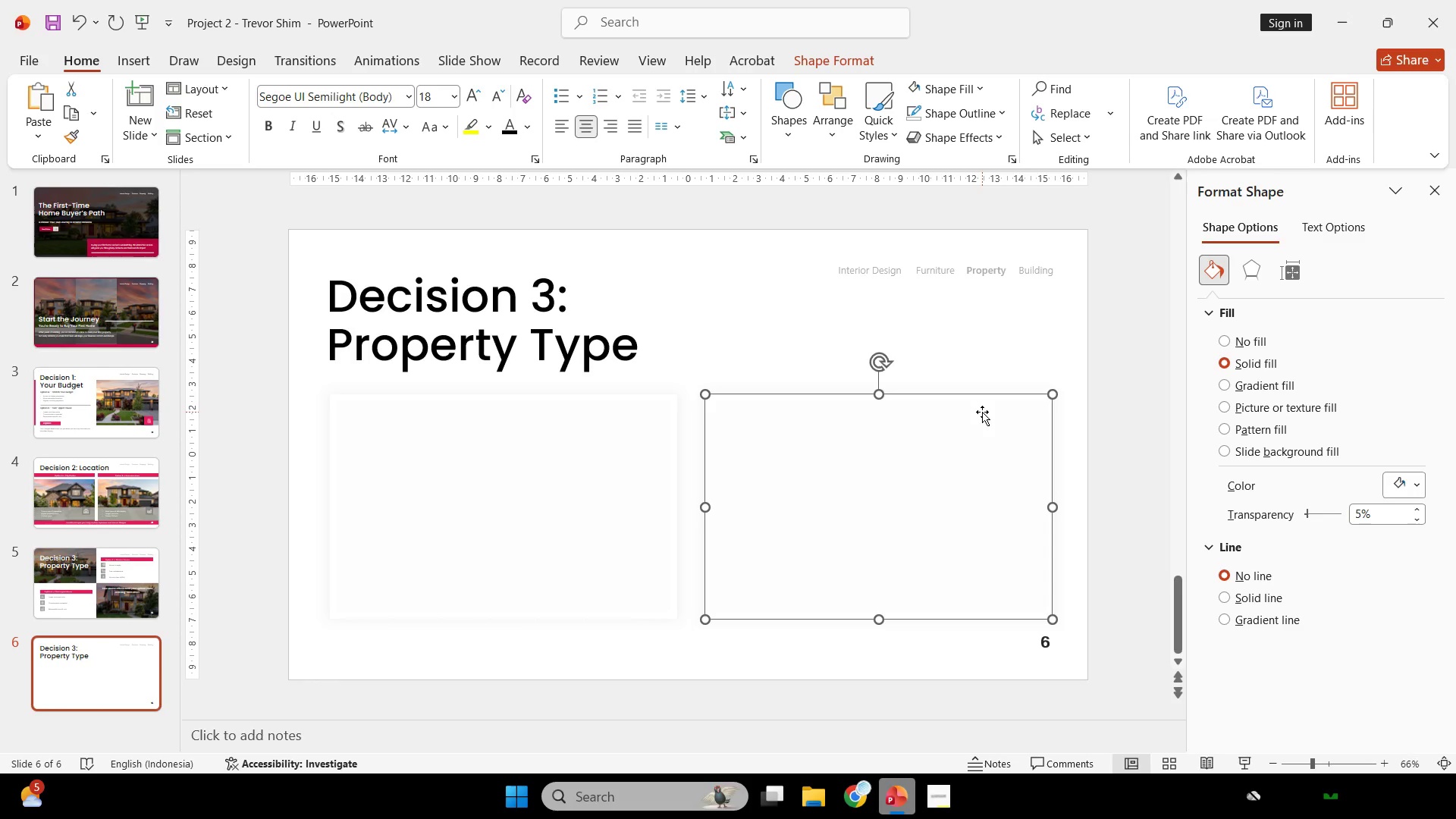 
hold_key(key=ShiftLeft, duration=1.12)
left_click_drag(start_coordinate=[984, 468], to_coordinate=[998, 355])
 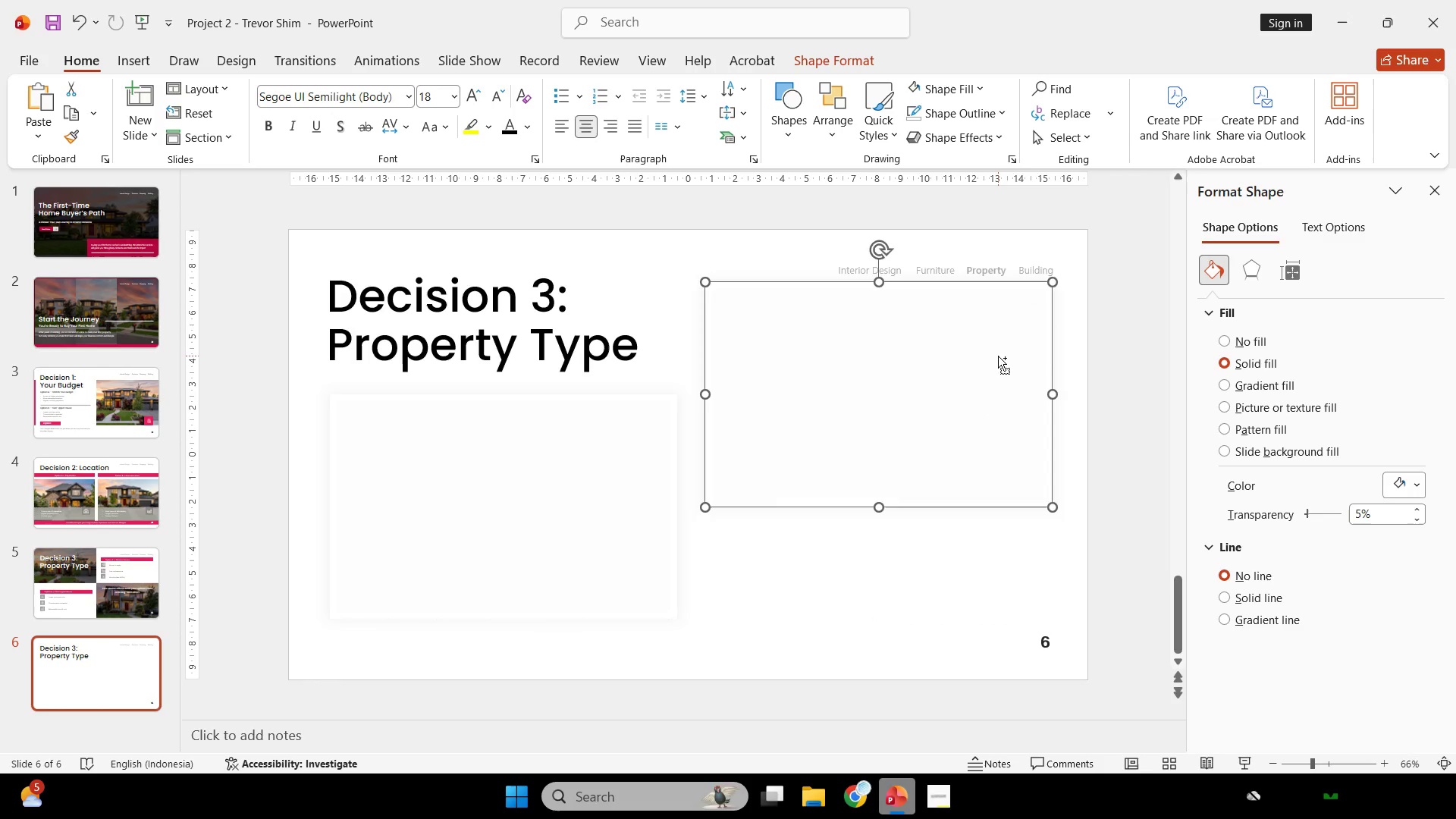 
key(Control+ControlLeft)
 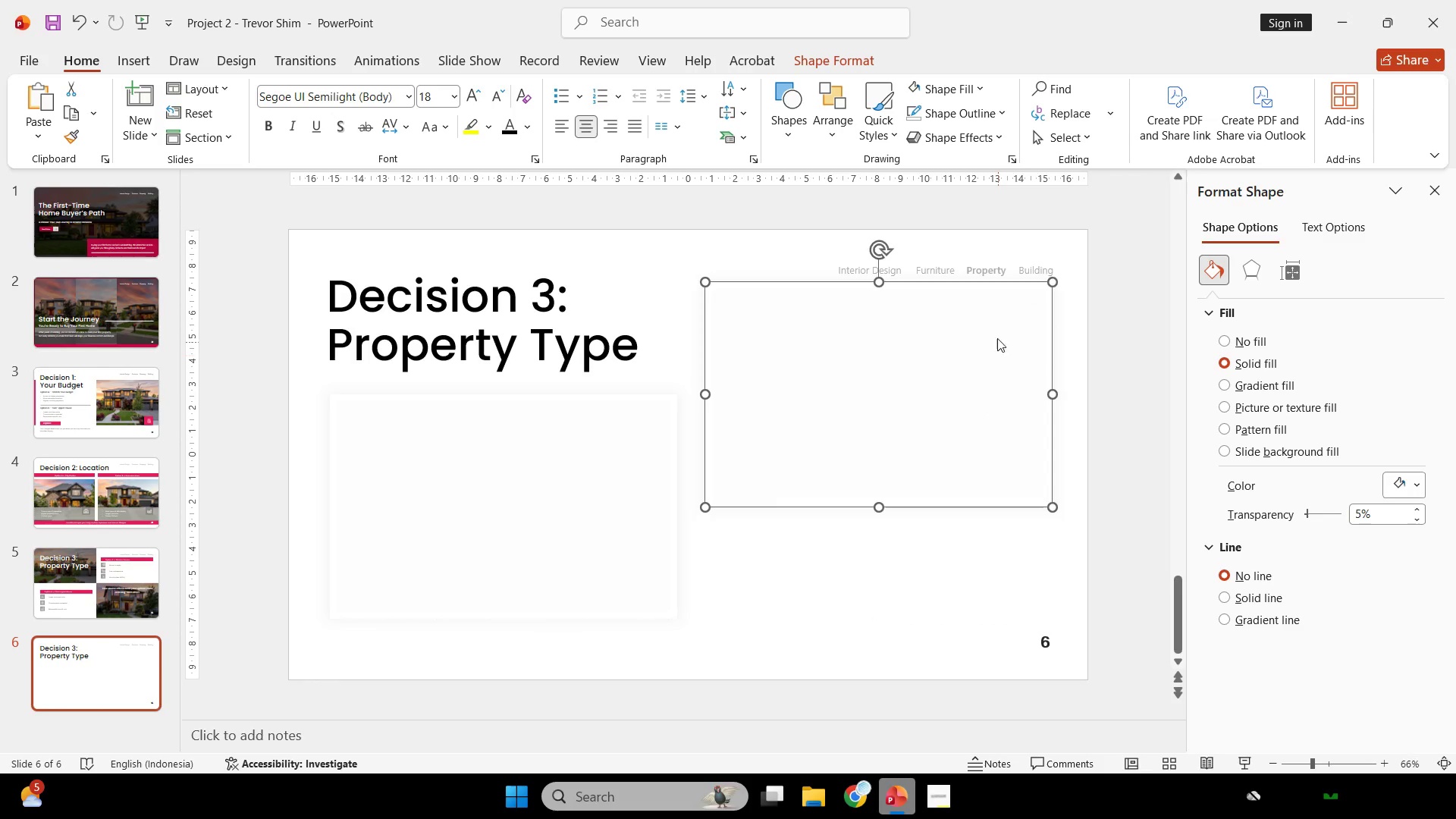 
key(Control+Z)
 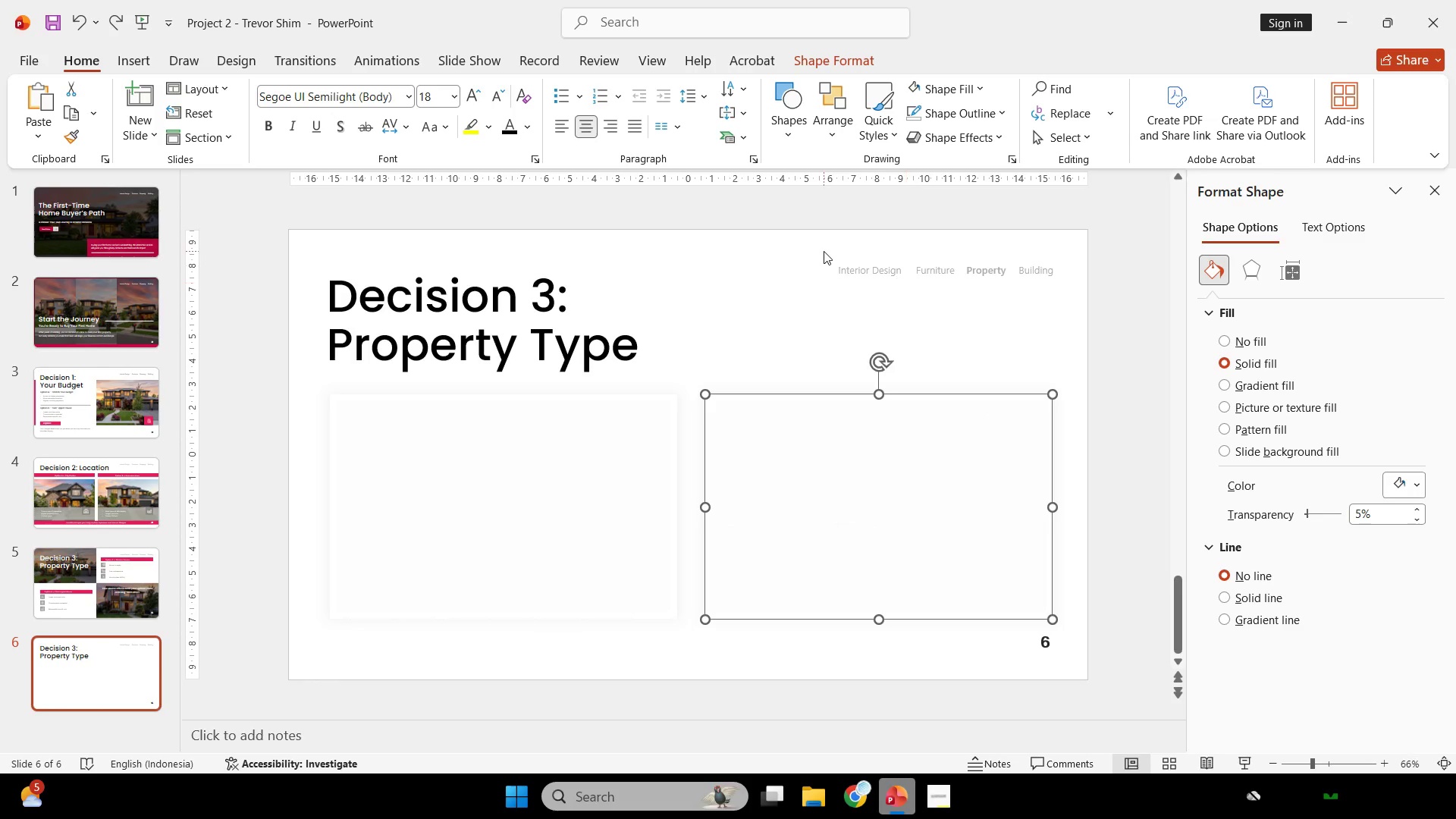 
left_click([824, 250])
 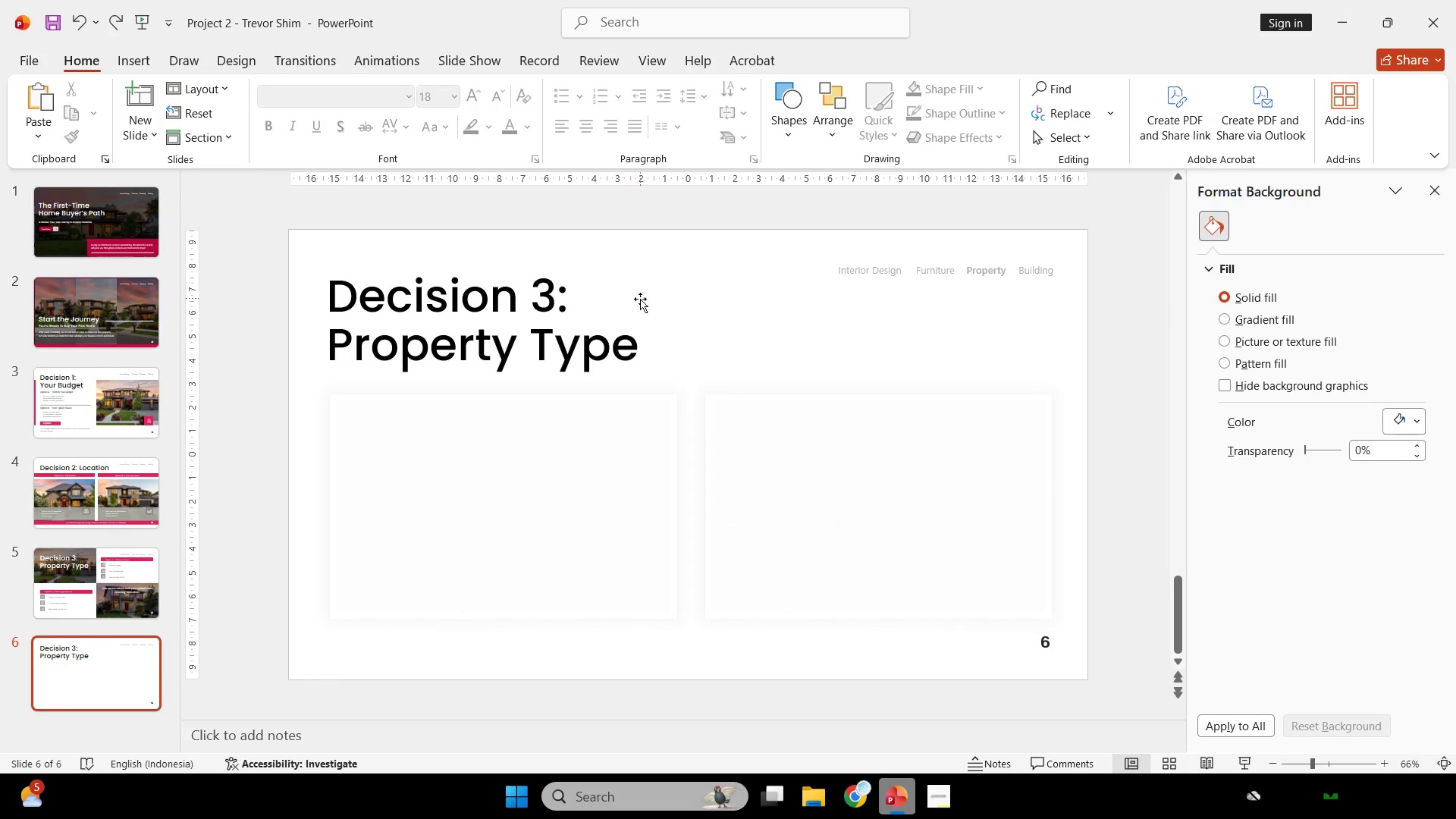 
wait(7.26)
 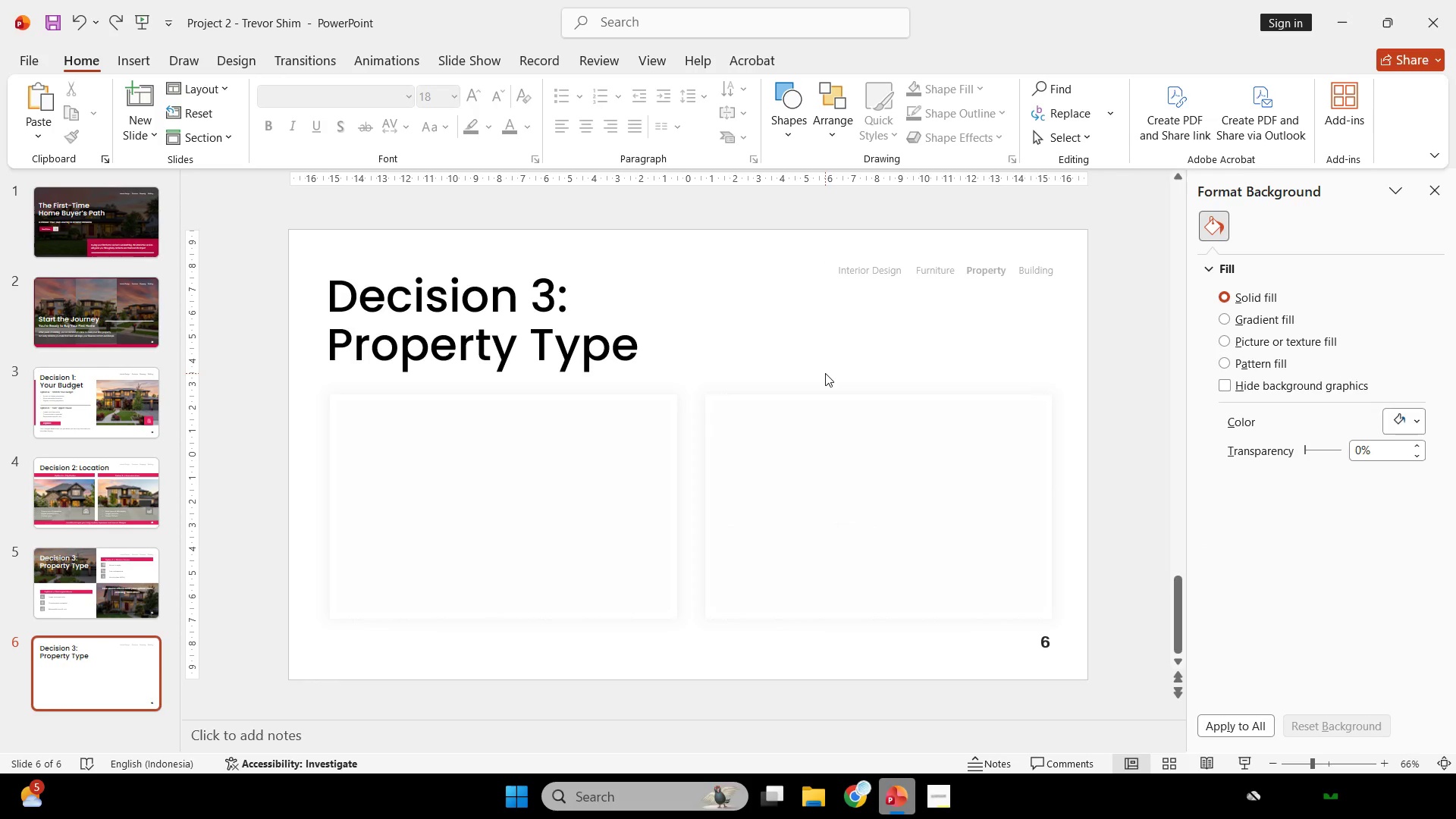 
mouse_move([870, 782])
 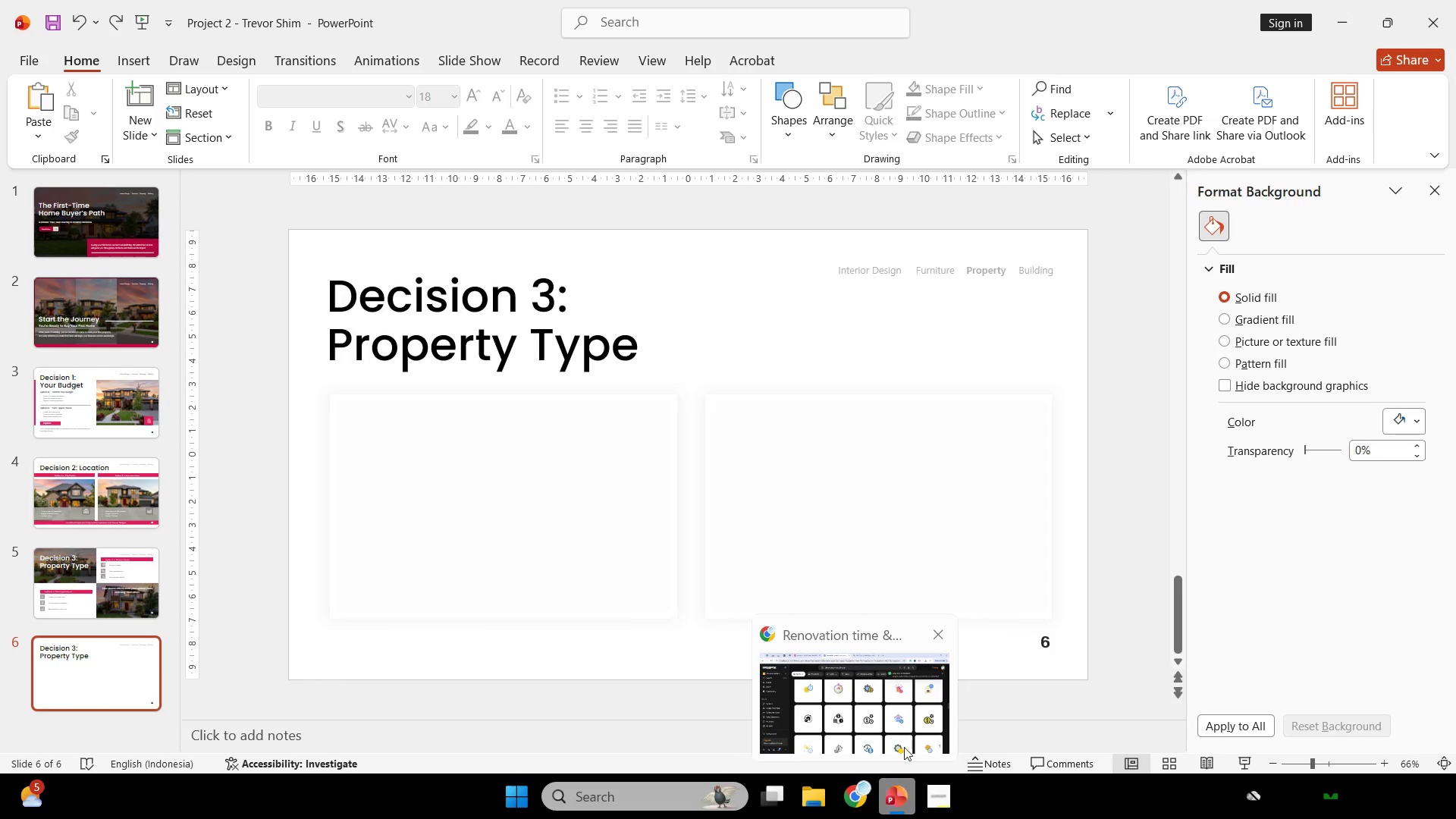 
left_click([904, 742])
 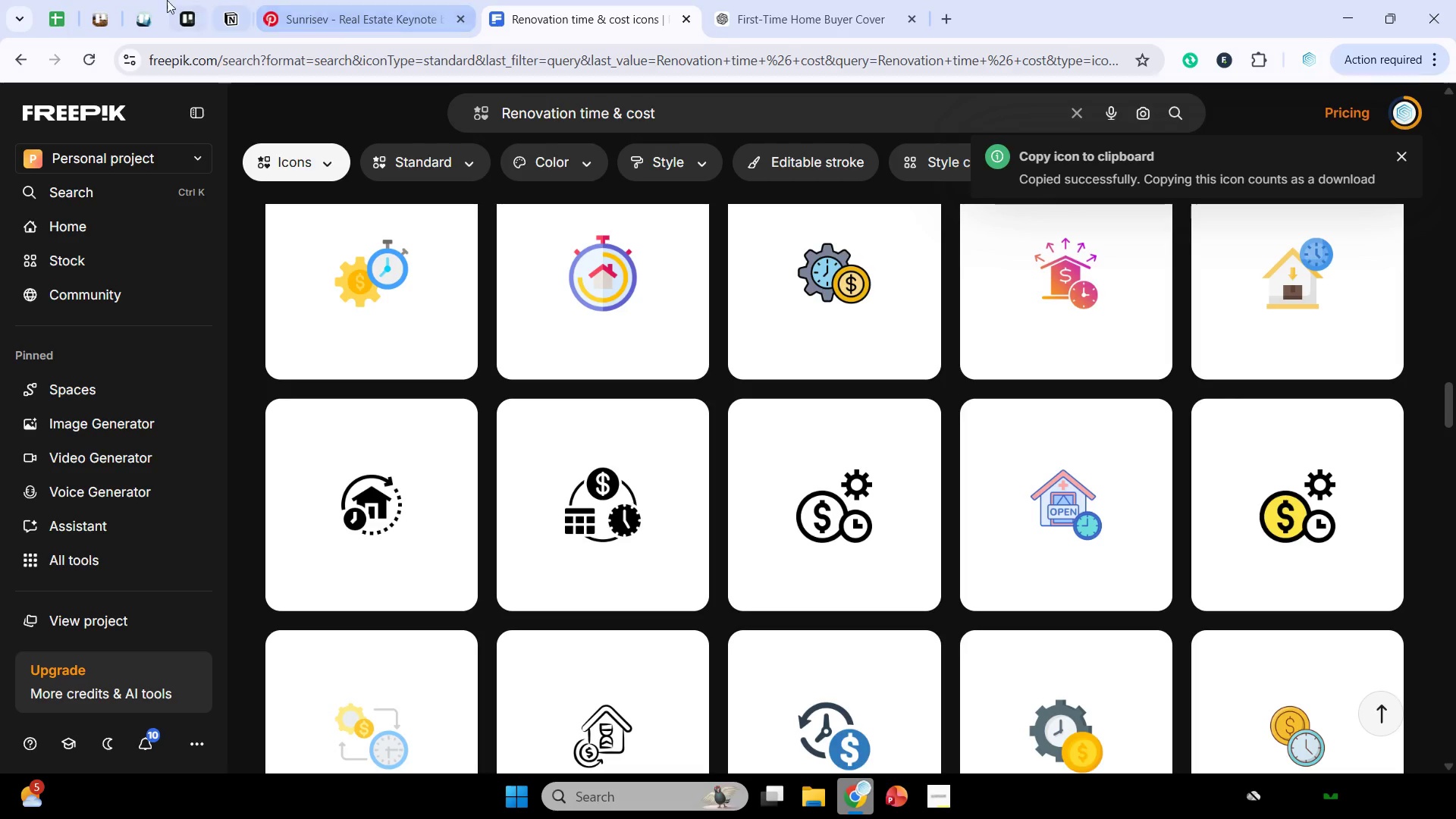 
left_click([149, 4])
 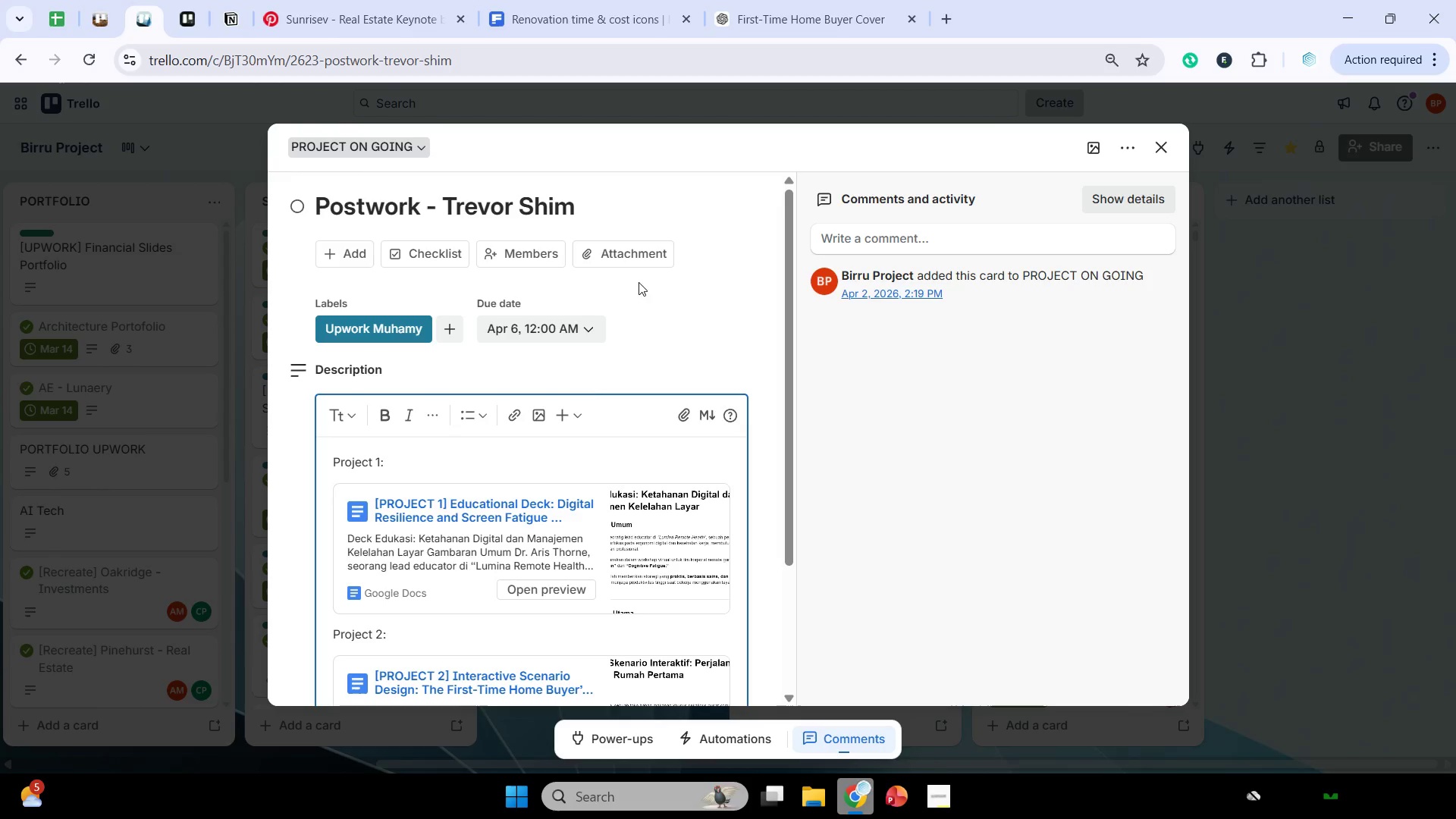 
scroll: coordinate [527, 502], scroll_direction: down, amount: 4.0
 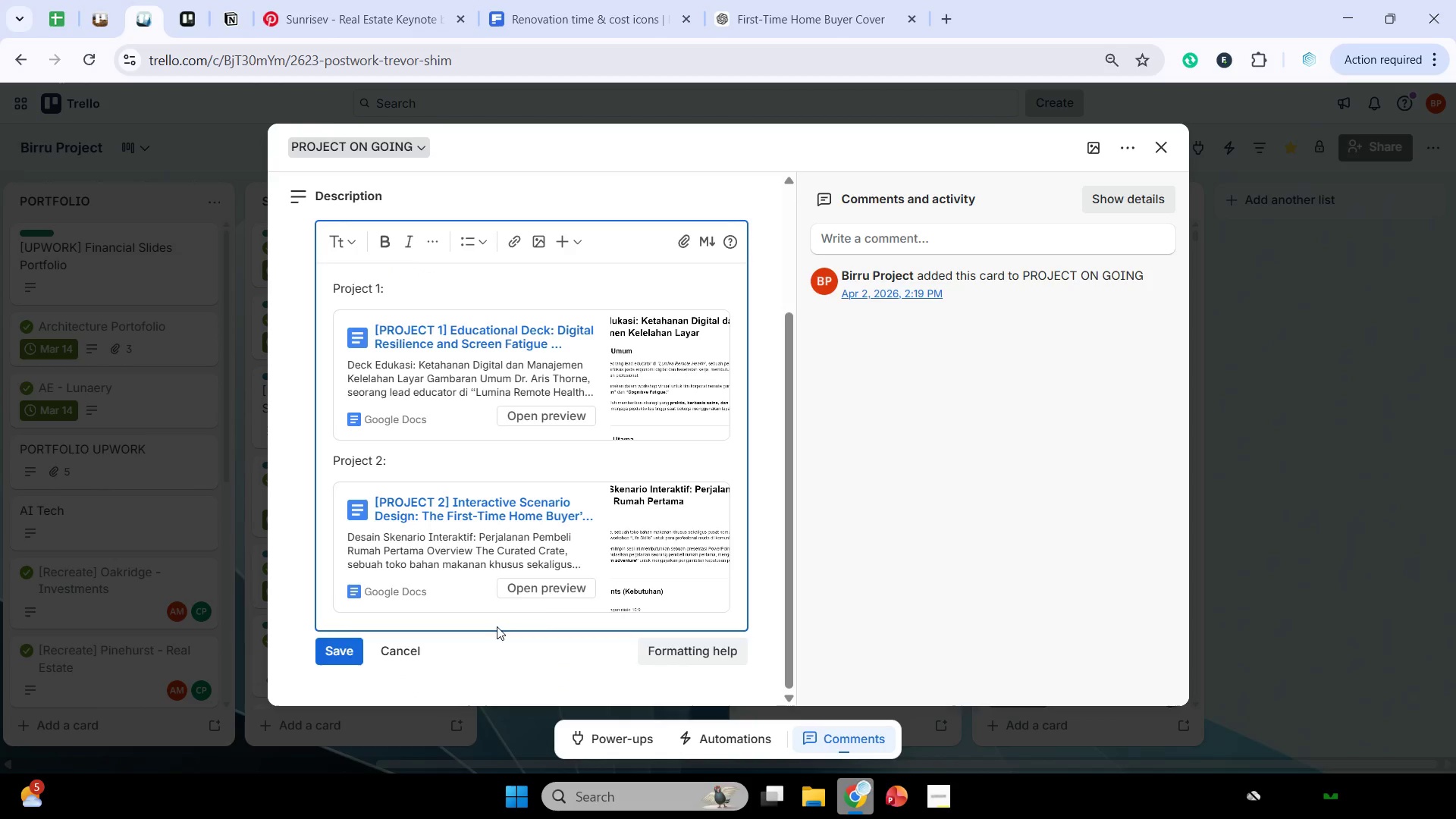 
left_click([551, 584])
 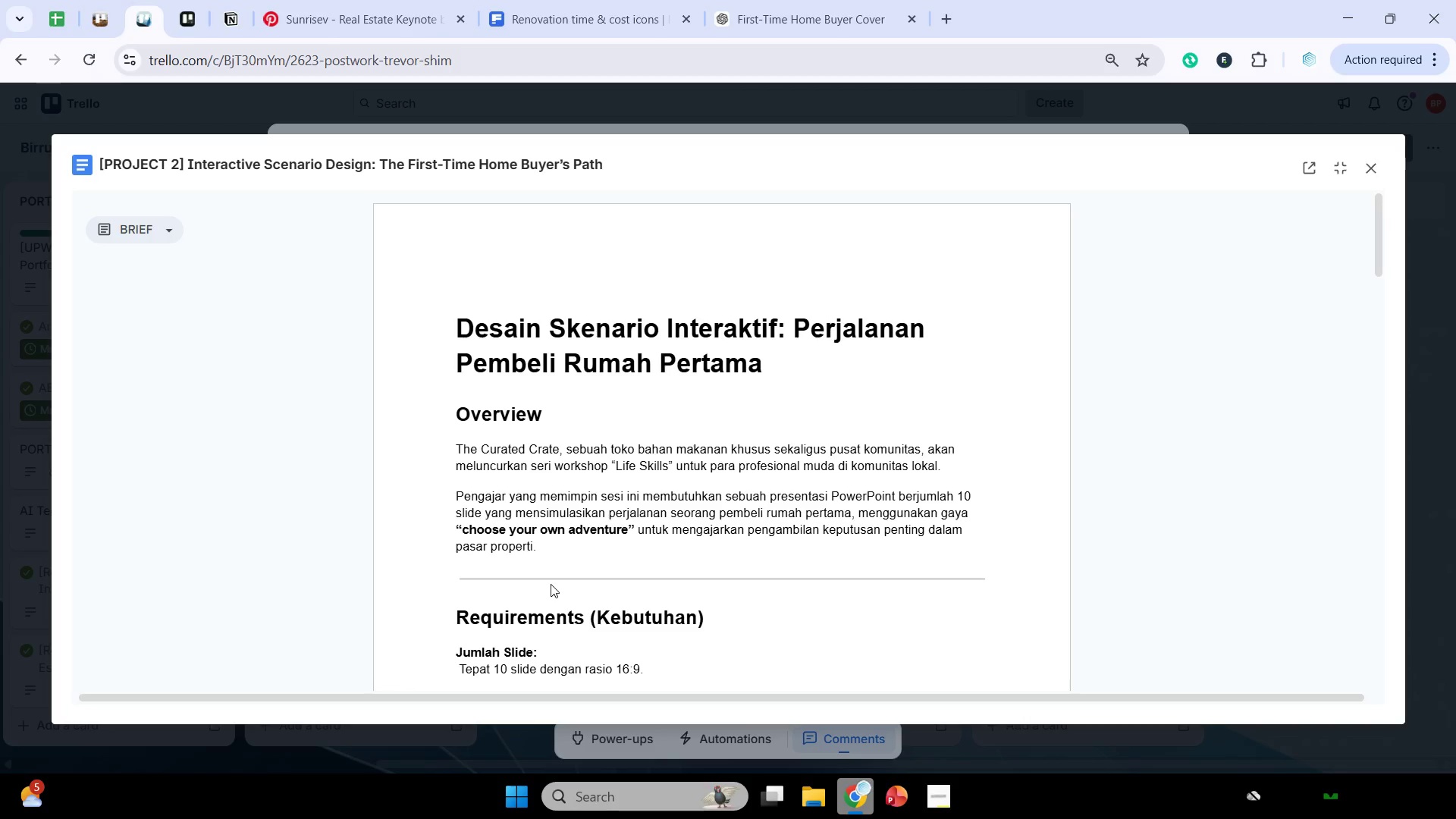 
wait(162.73)
 